 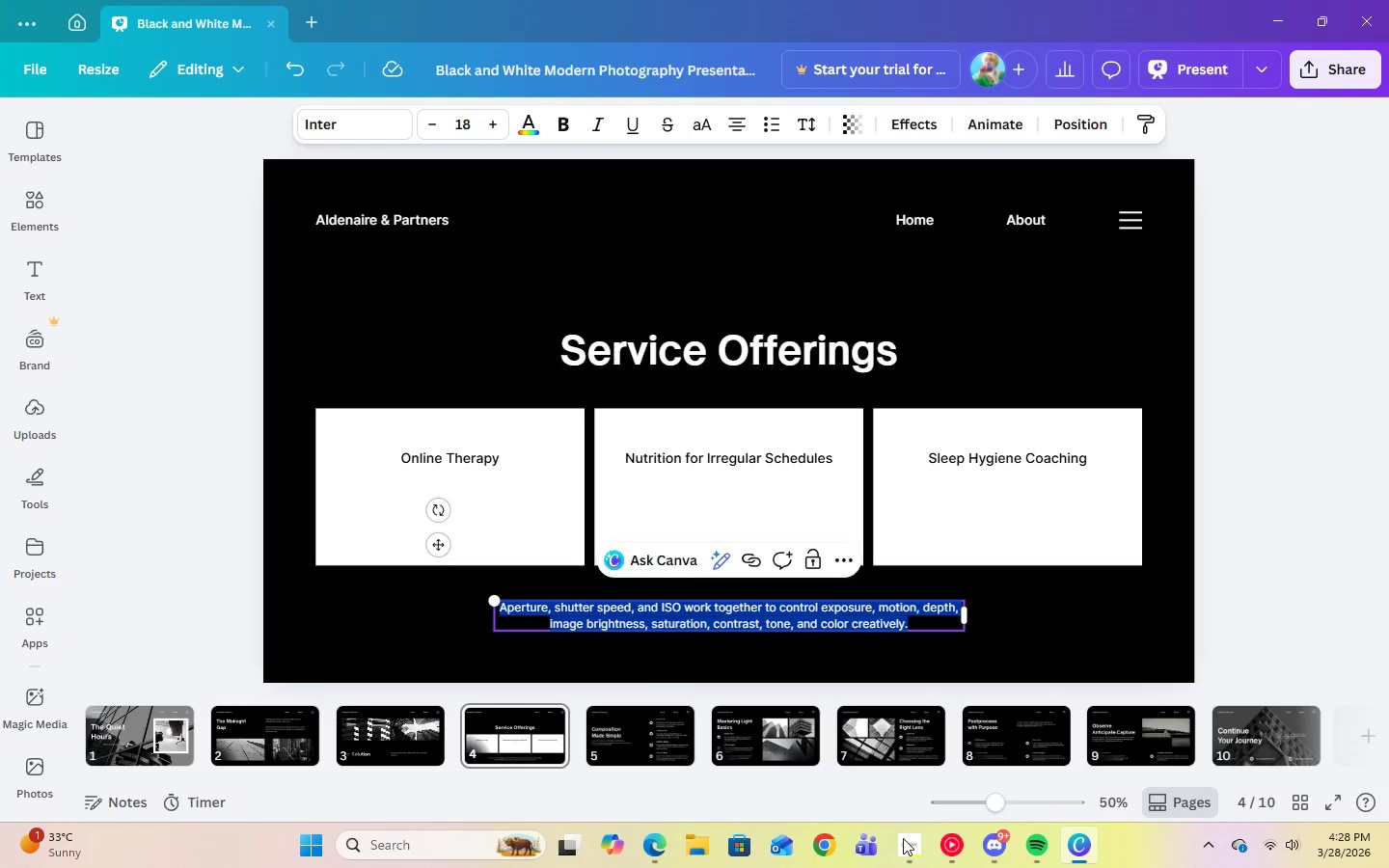 
key(Control+W)
 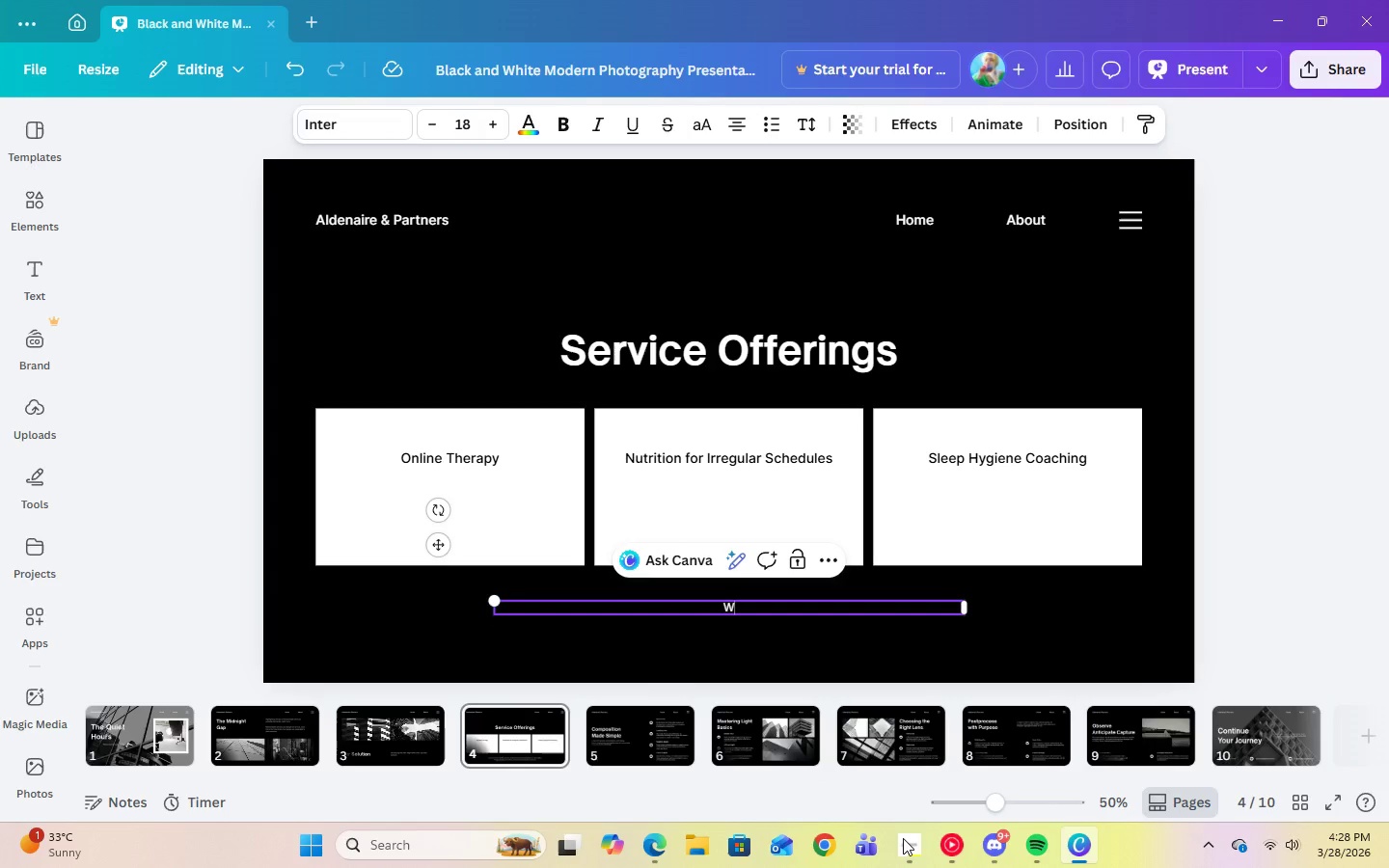 
key(Control+CapsLock)
 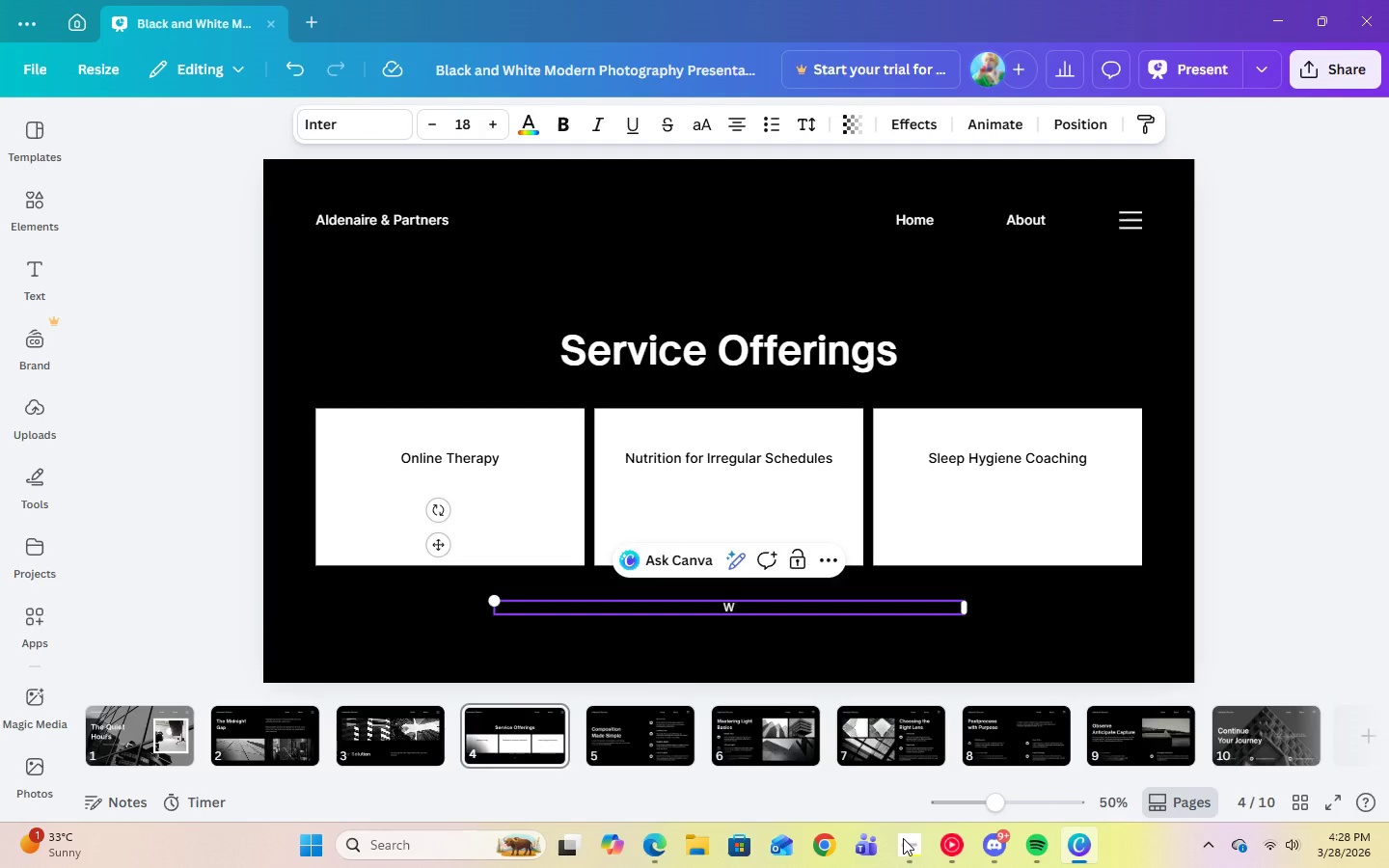 
key(Control+E)
 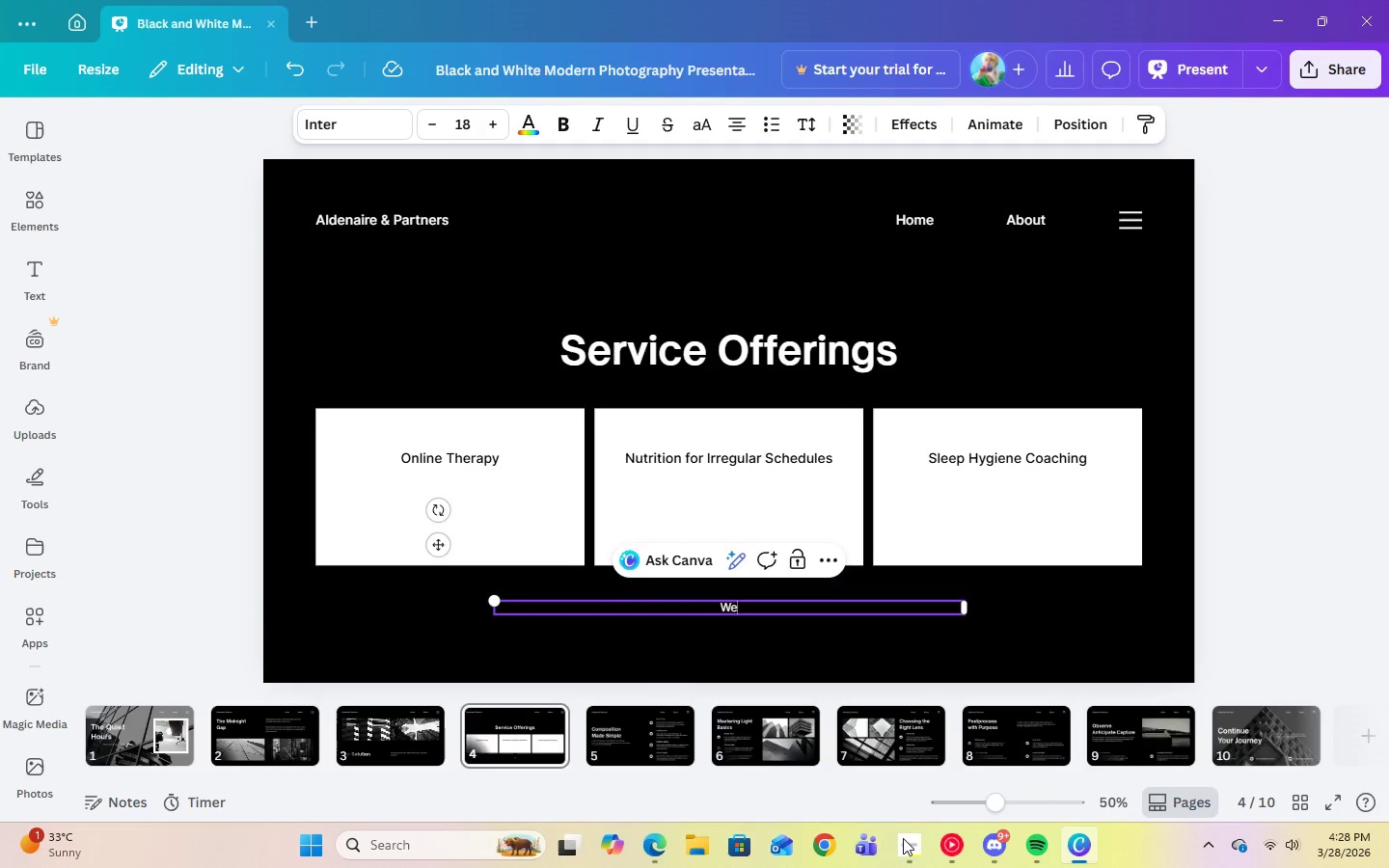 
key(Control+Space)
 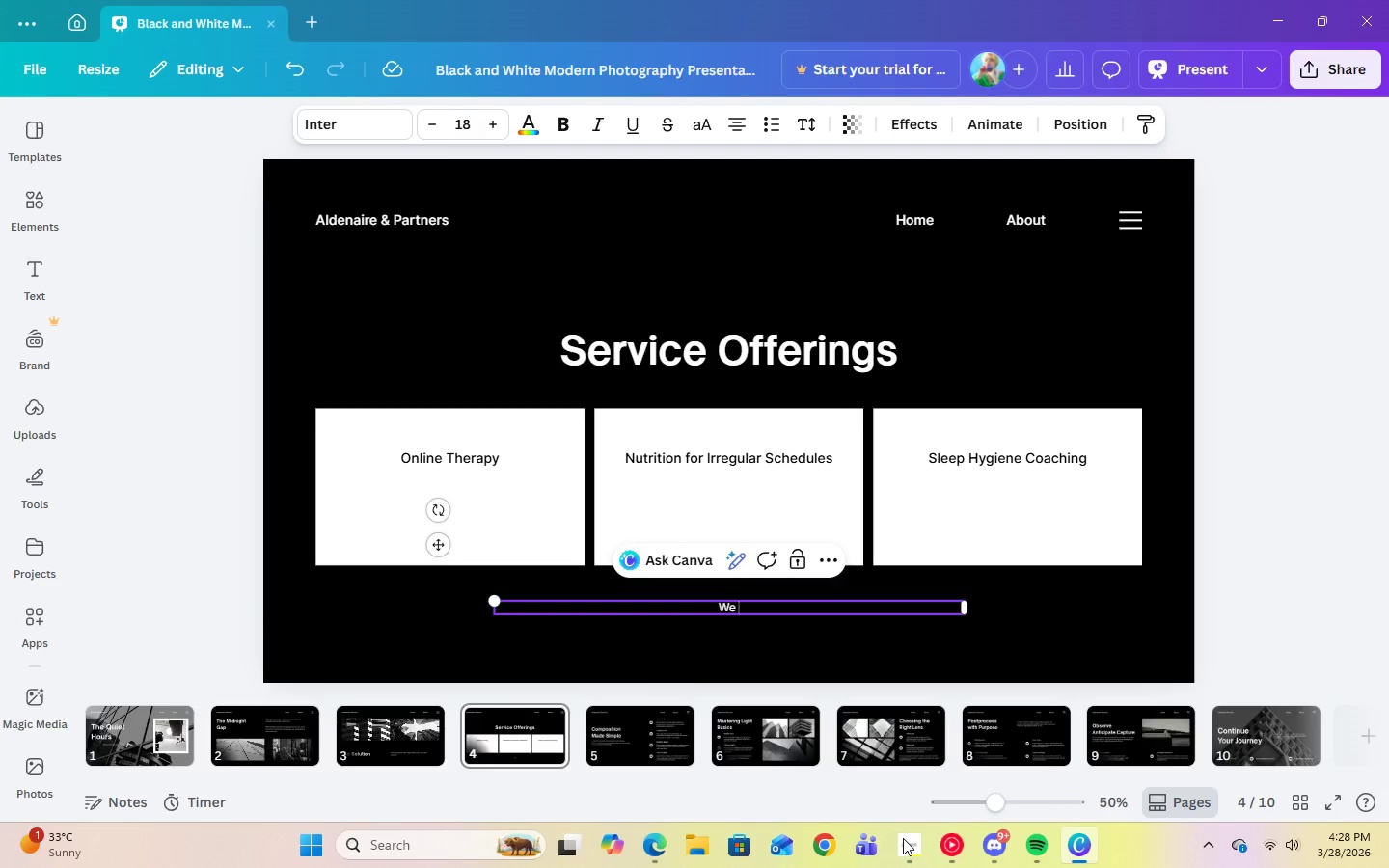 
key(Control+S)
 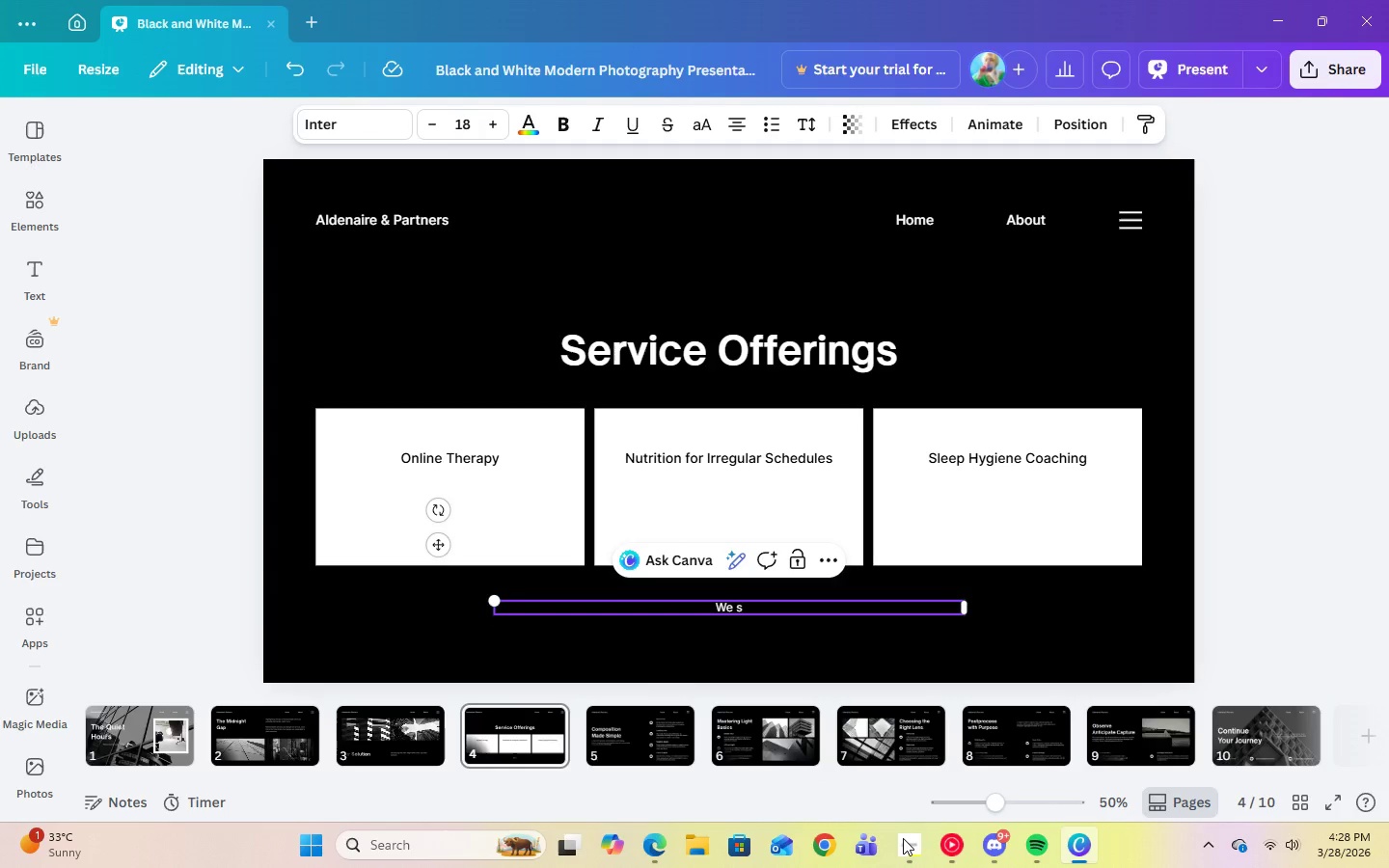 
key(Control+T)
 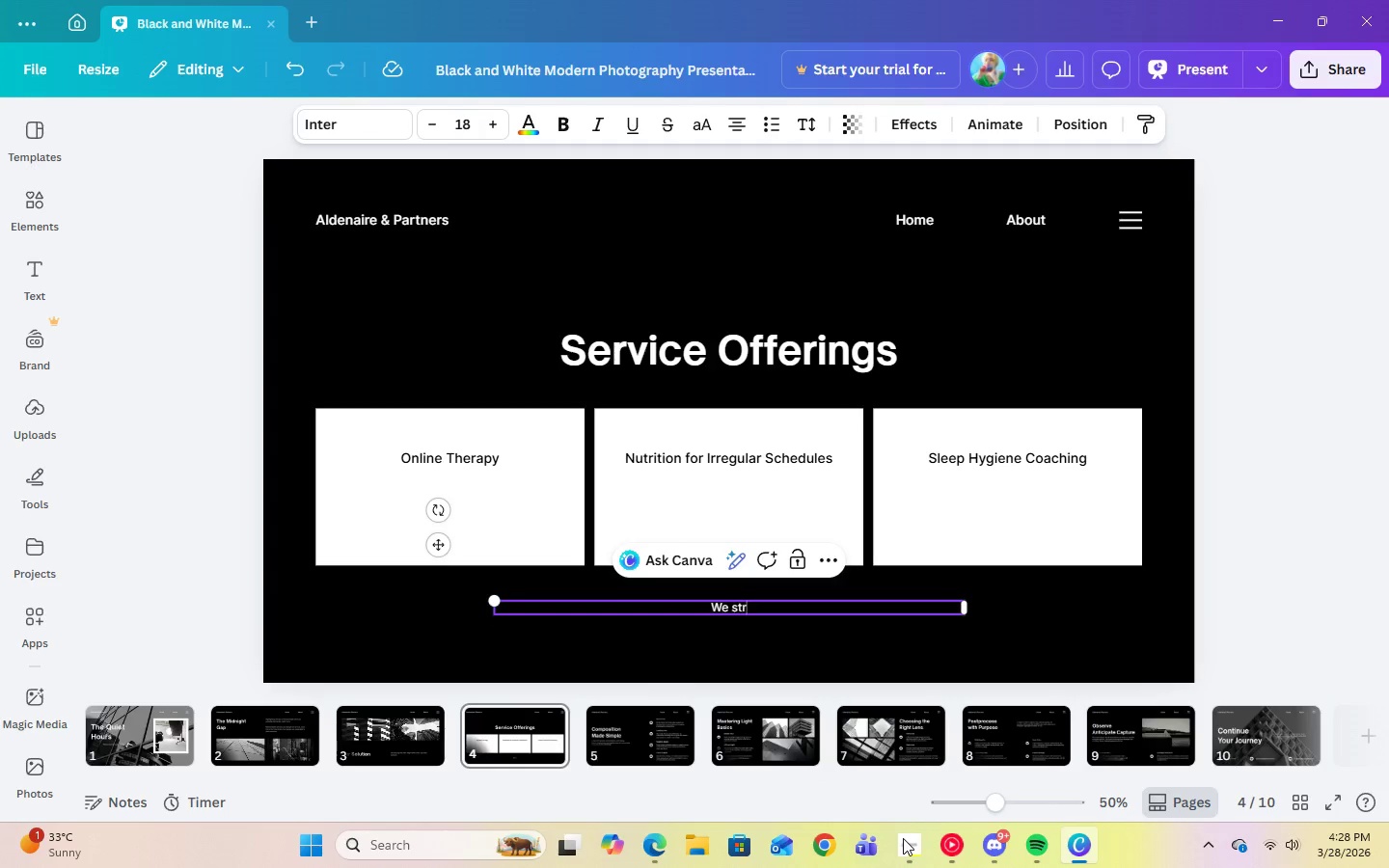 
key(Control+R)
 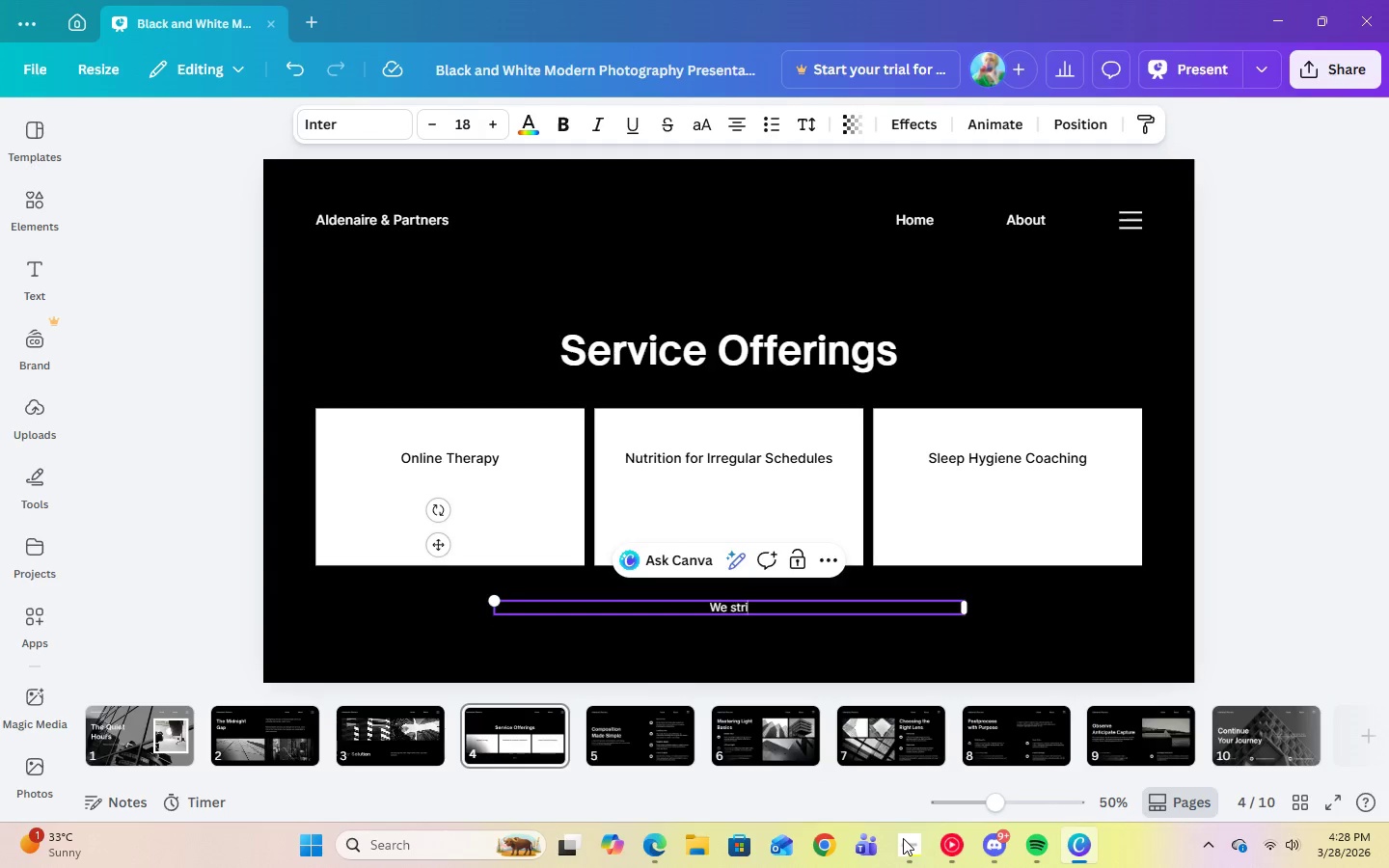 
key(Control+I)
 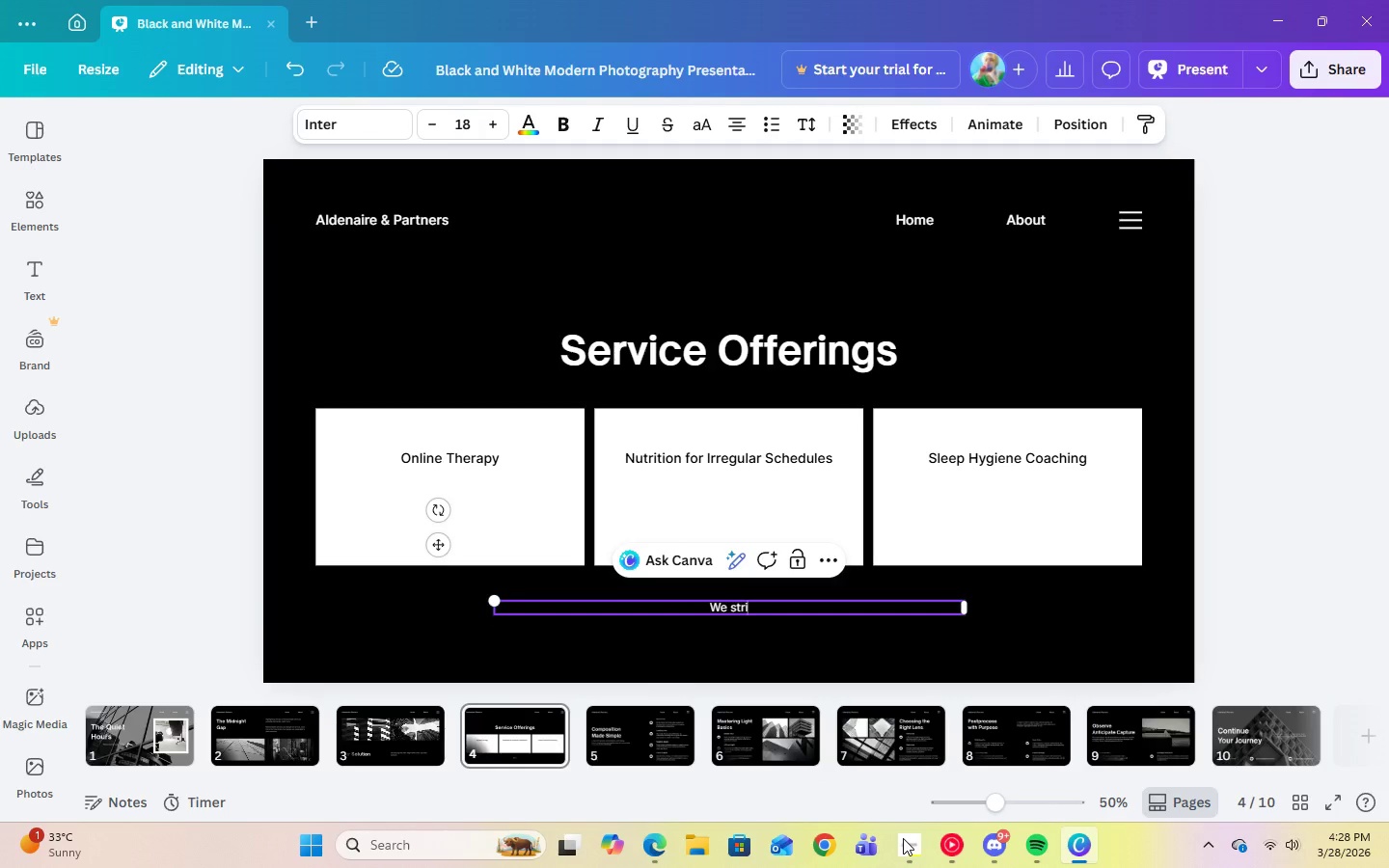 
key(Control+V)
 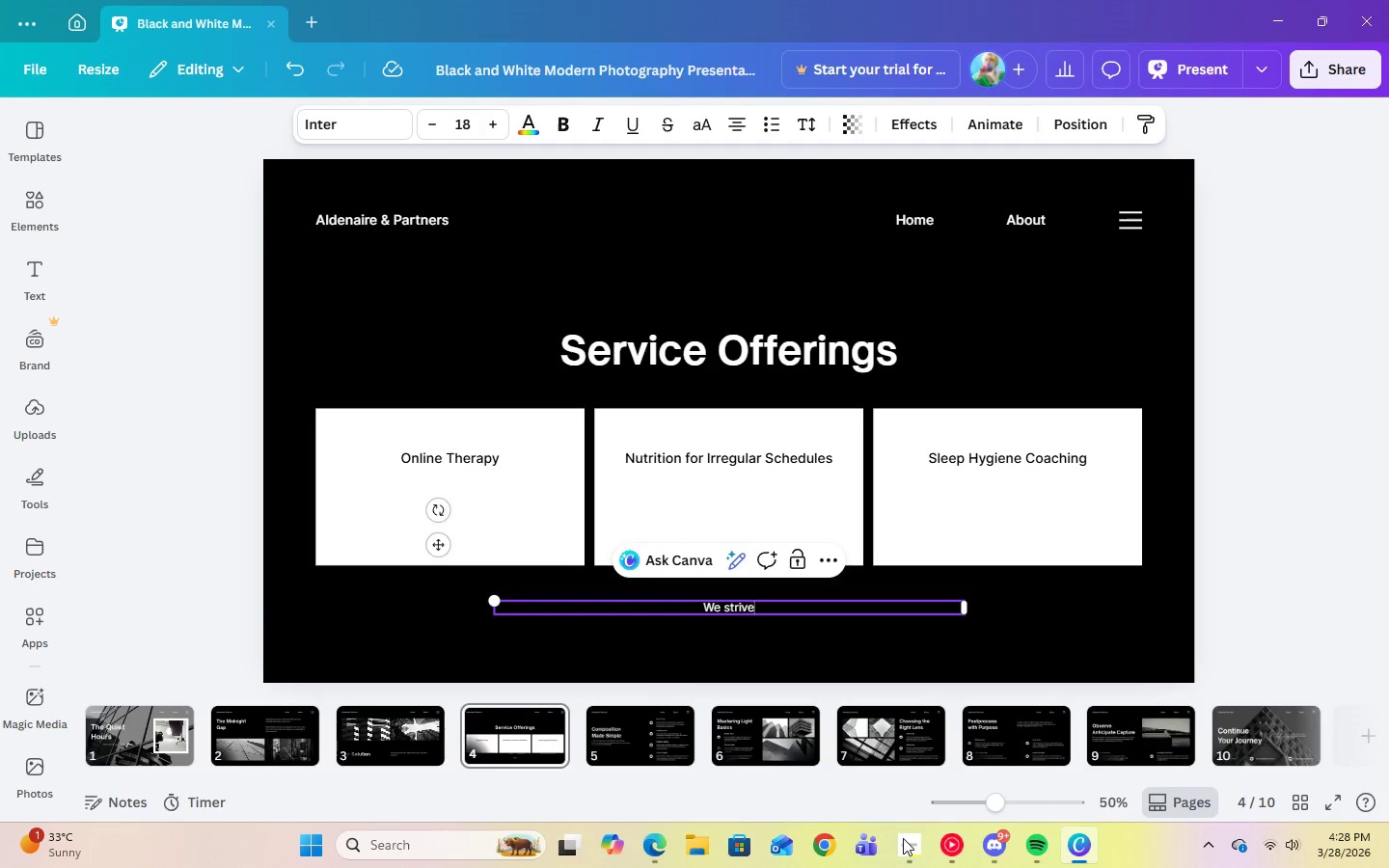 
key(Control+E)
 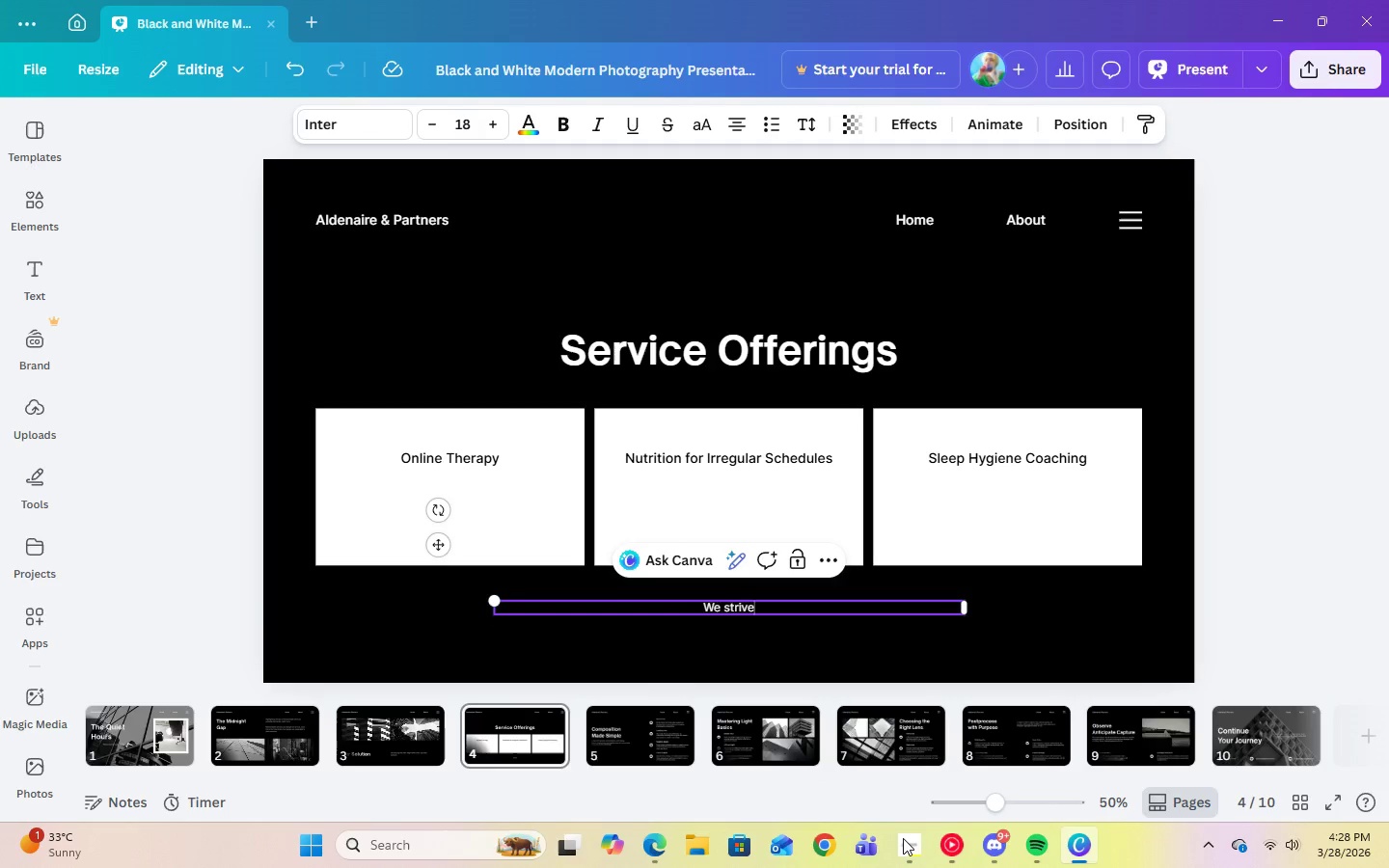 
key(Control+Space)
 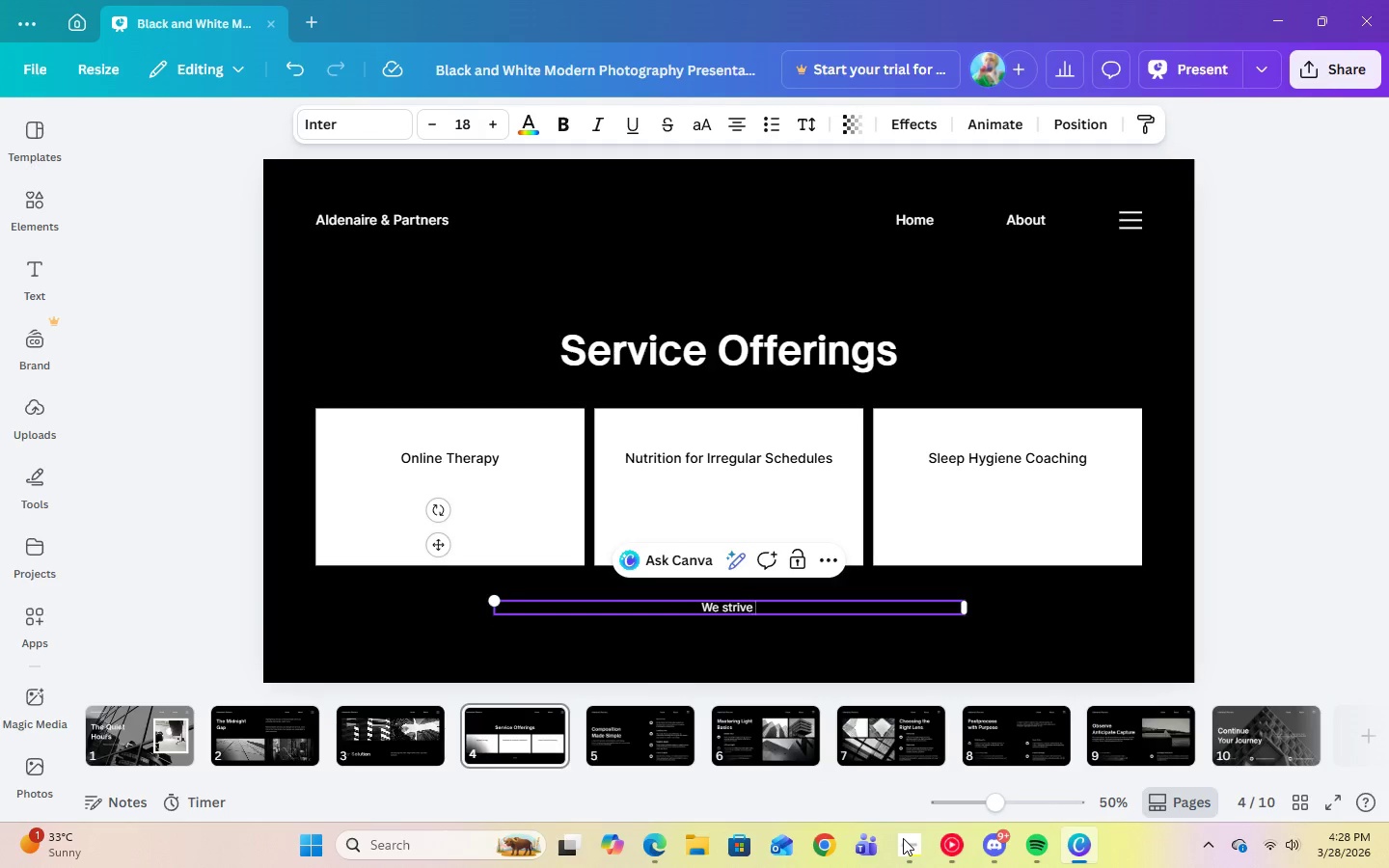 
key(Control+T)
 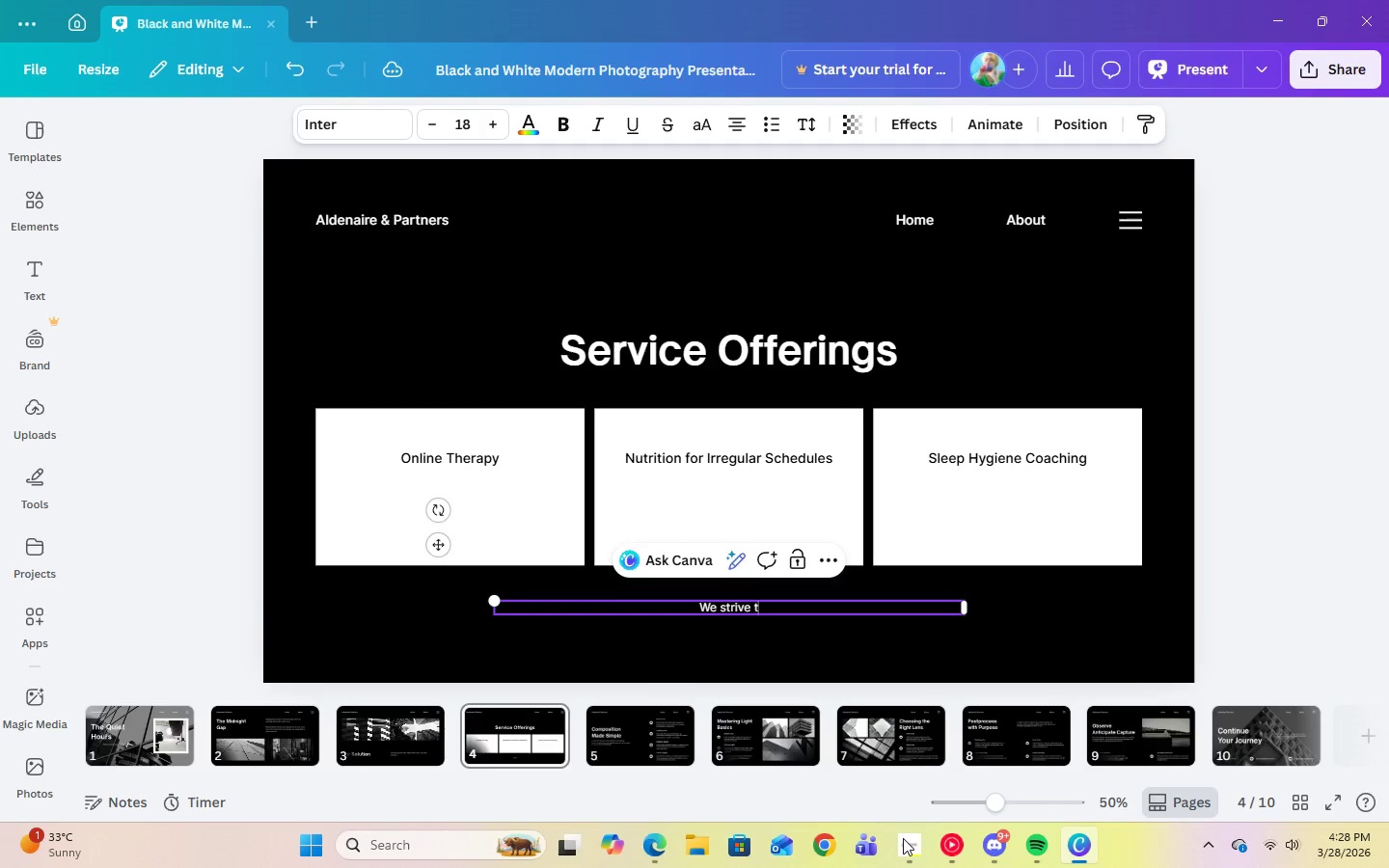 
key(Control+O)
 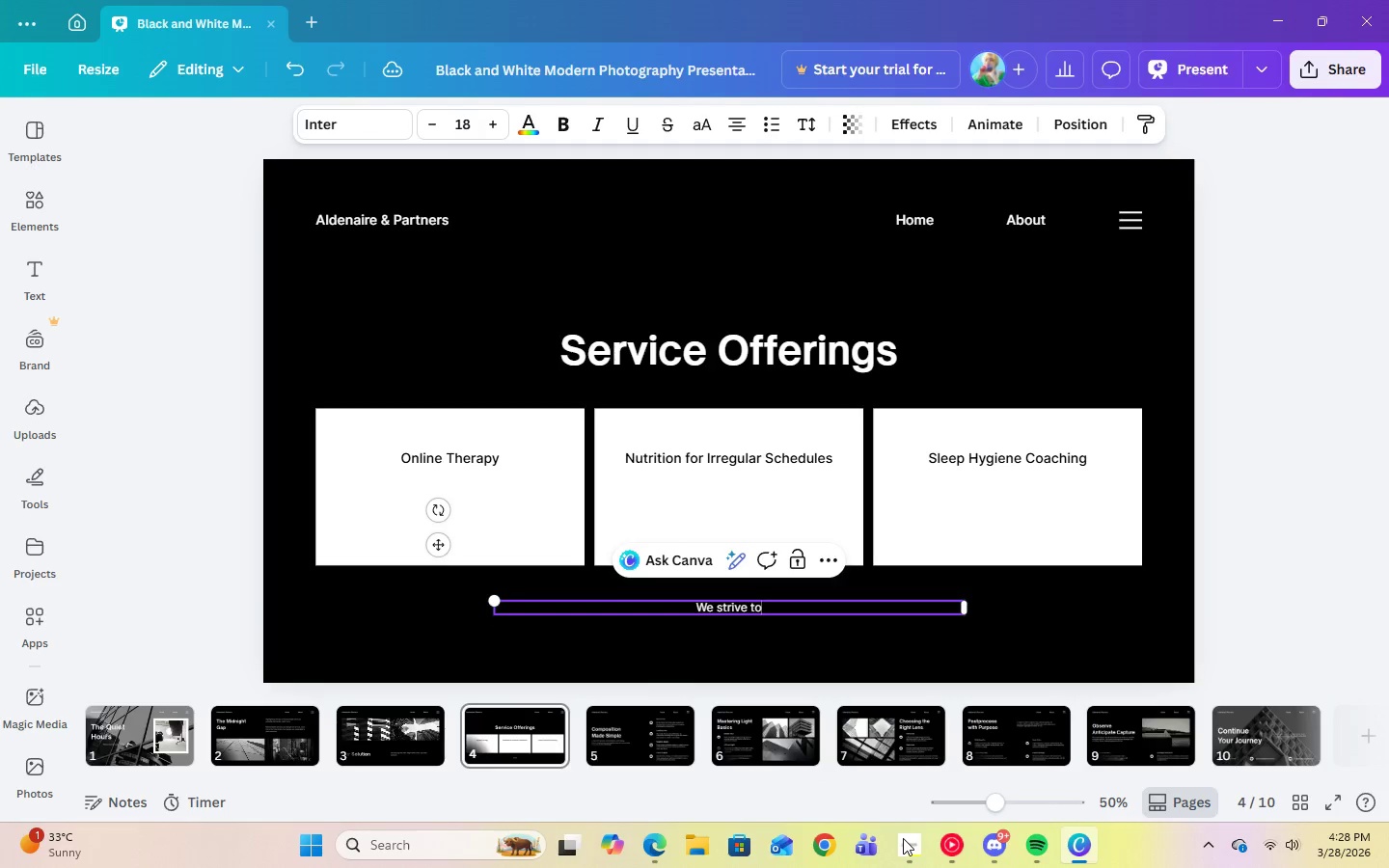 
key(Control+Space)
 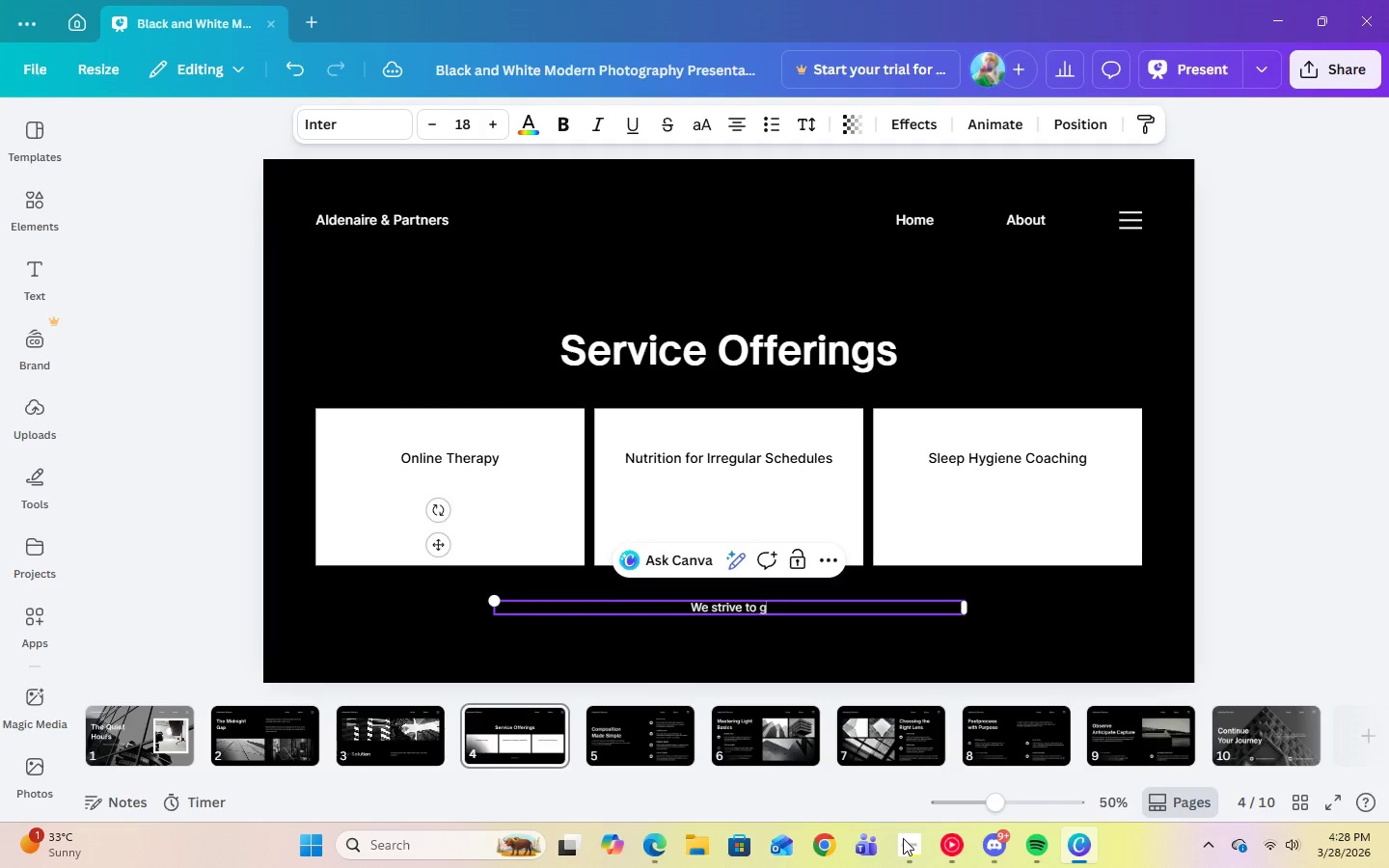 
key(Control+G)
 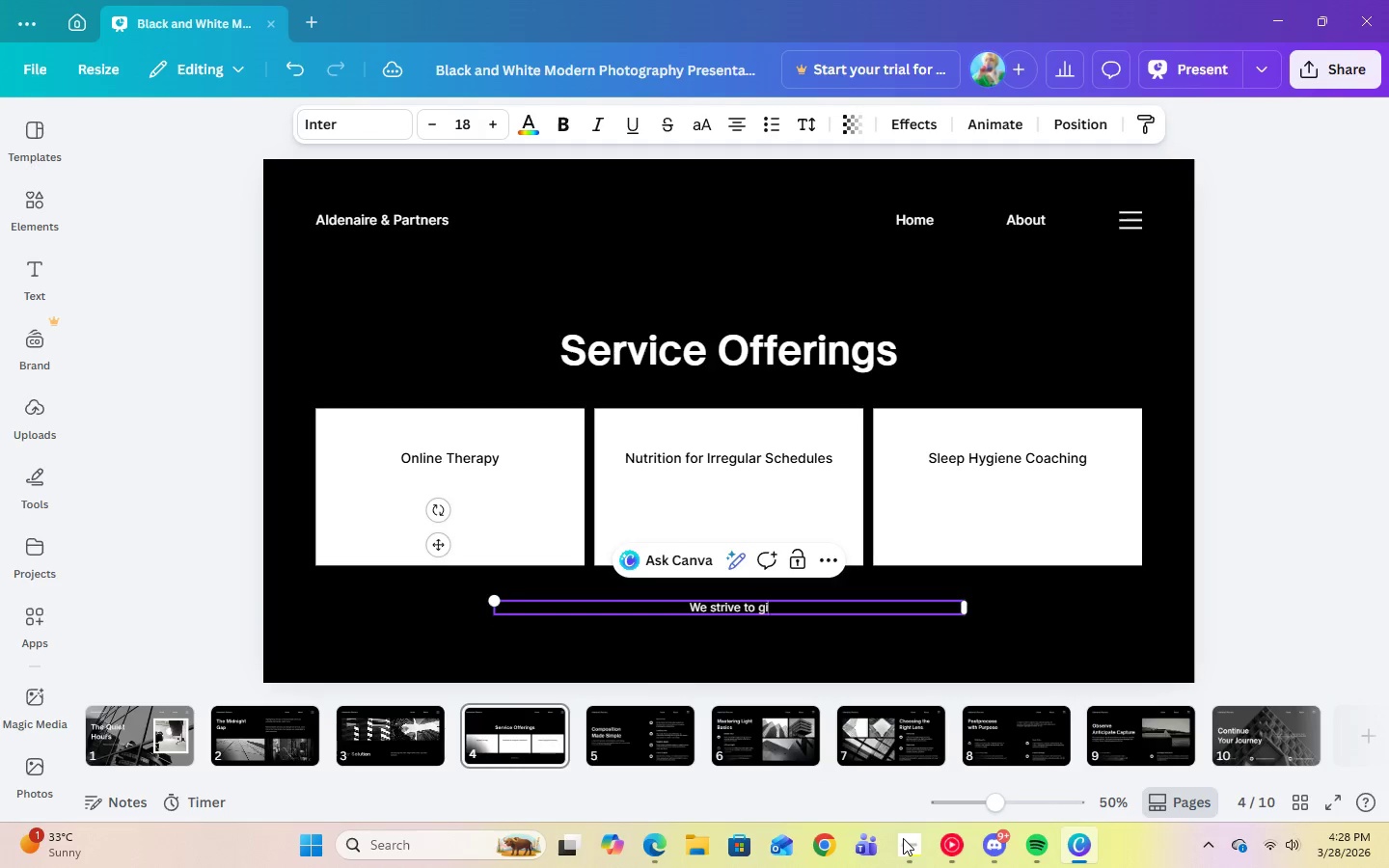 
key(Control+I)
 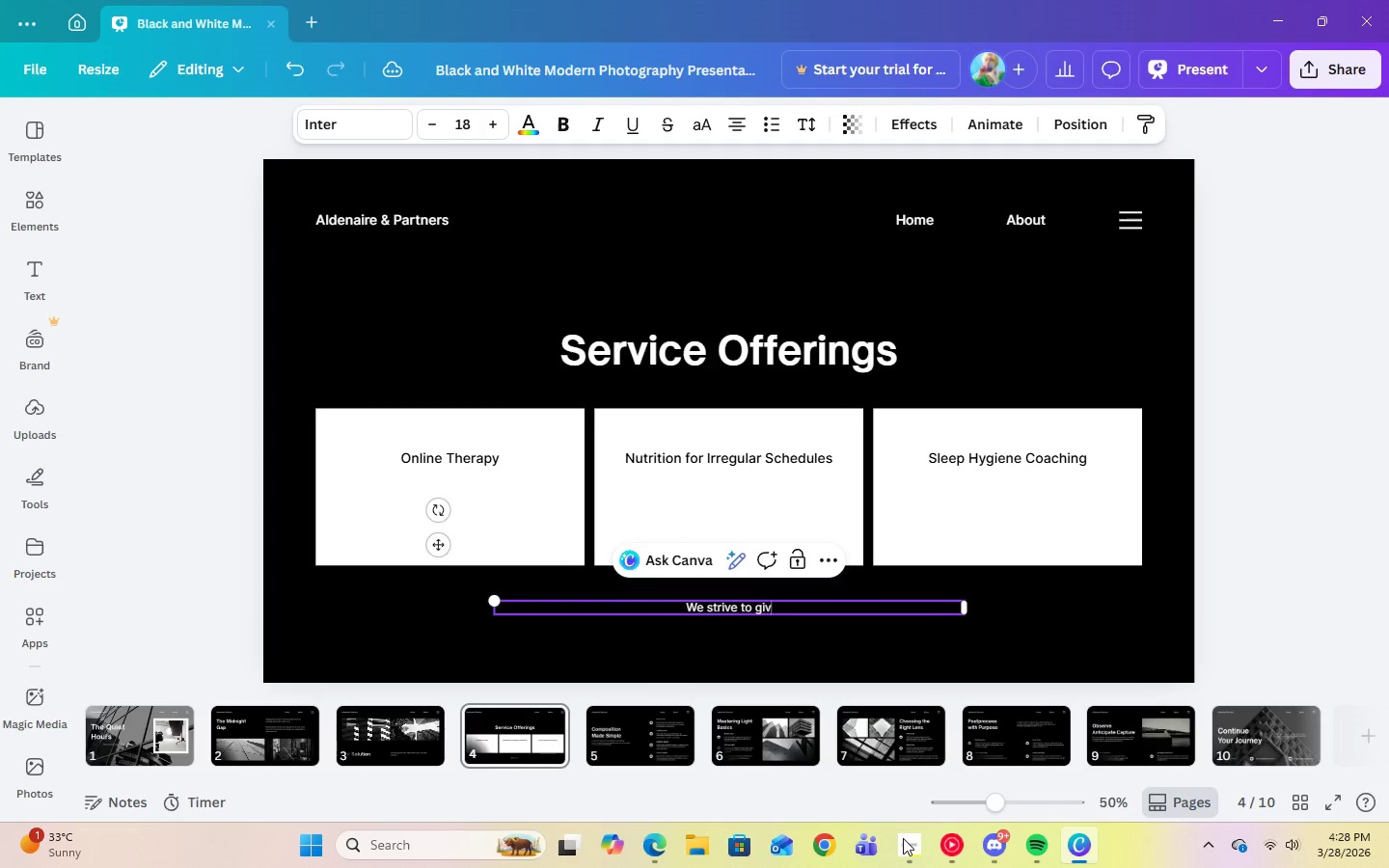 
key(Control+V)
 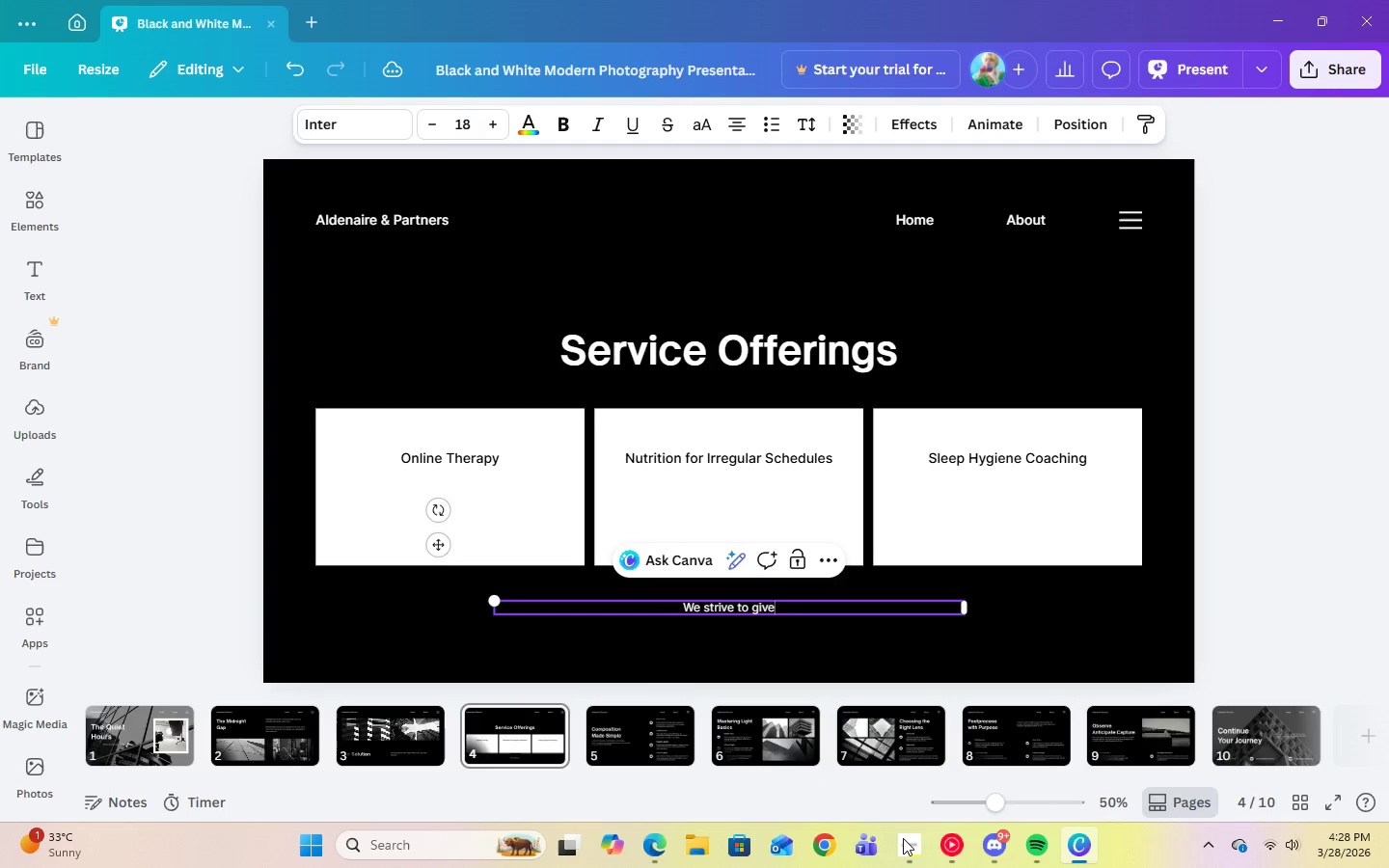 
key(Control+E)
 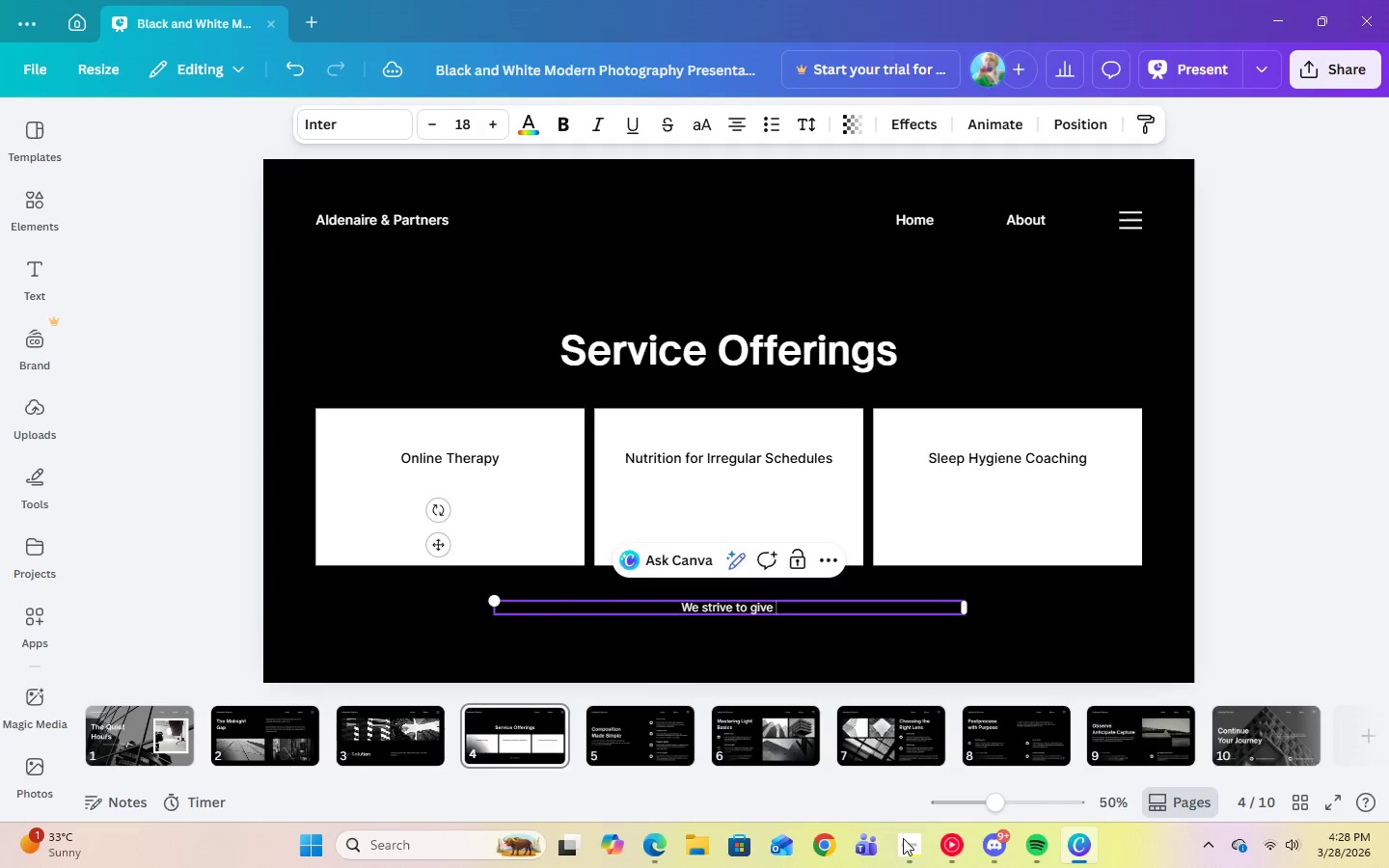 
key(Control+Space)
 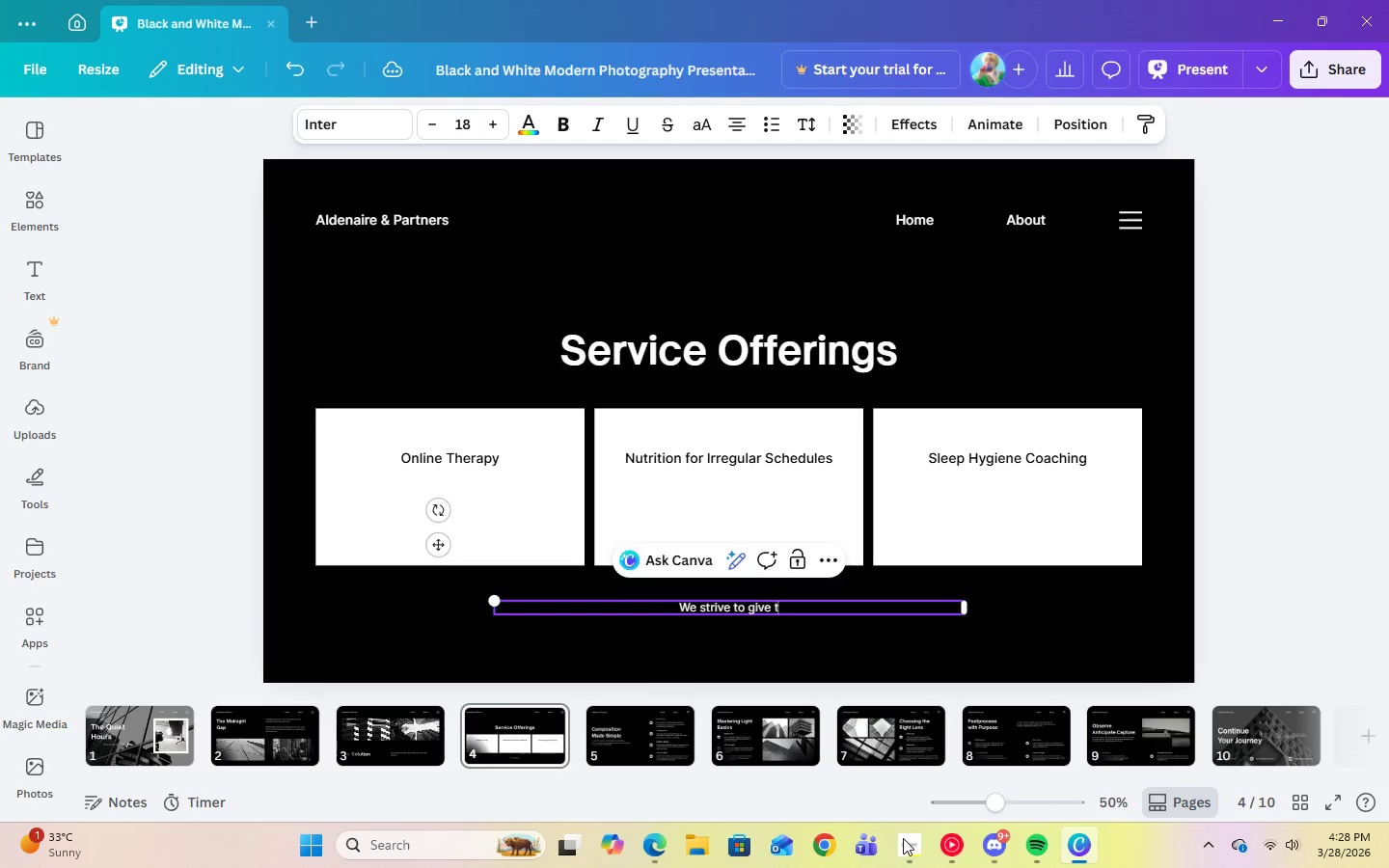 
key(Control+T)
 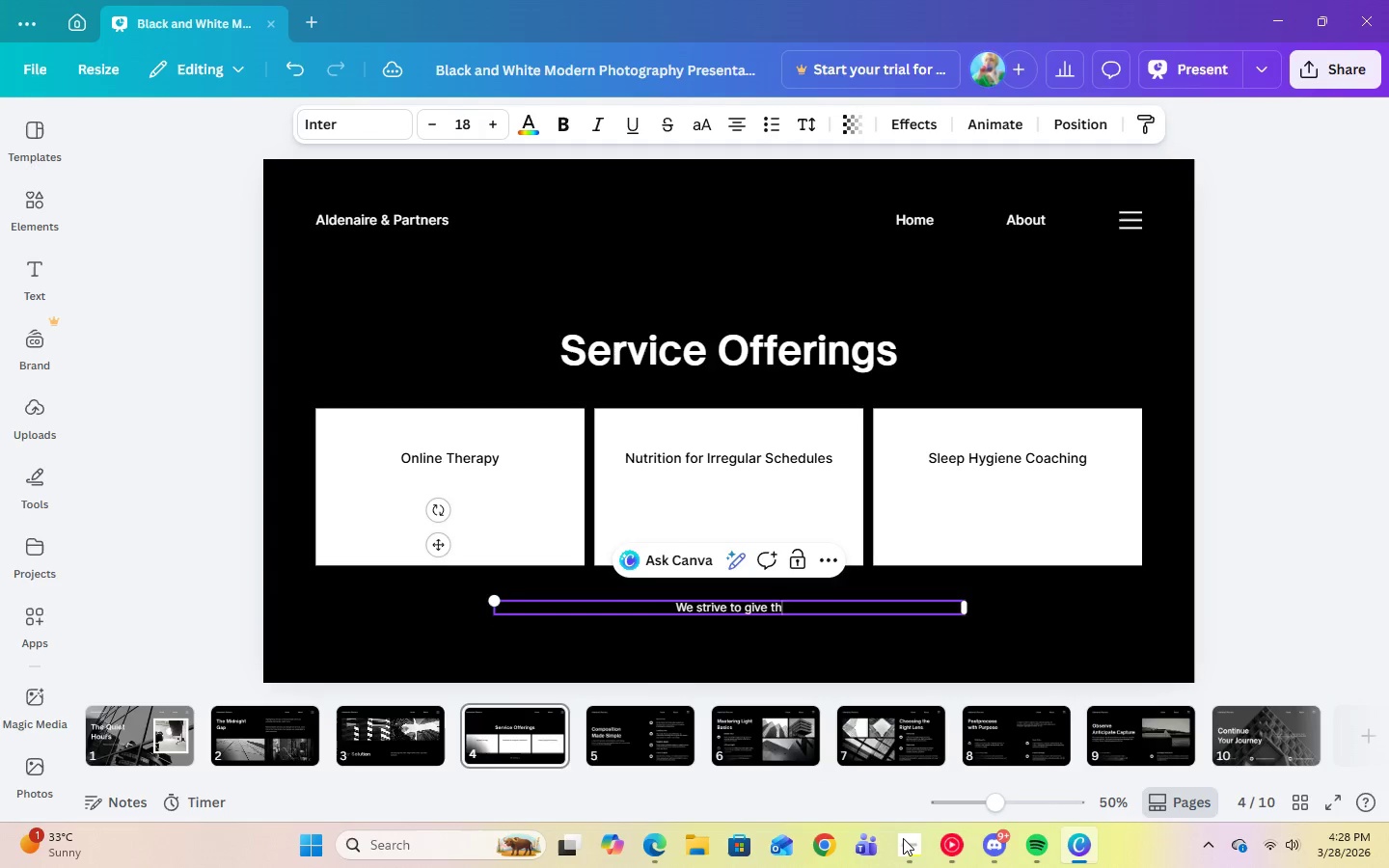 
key(Control+H)
 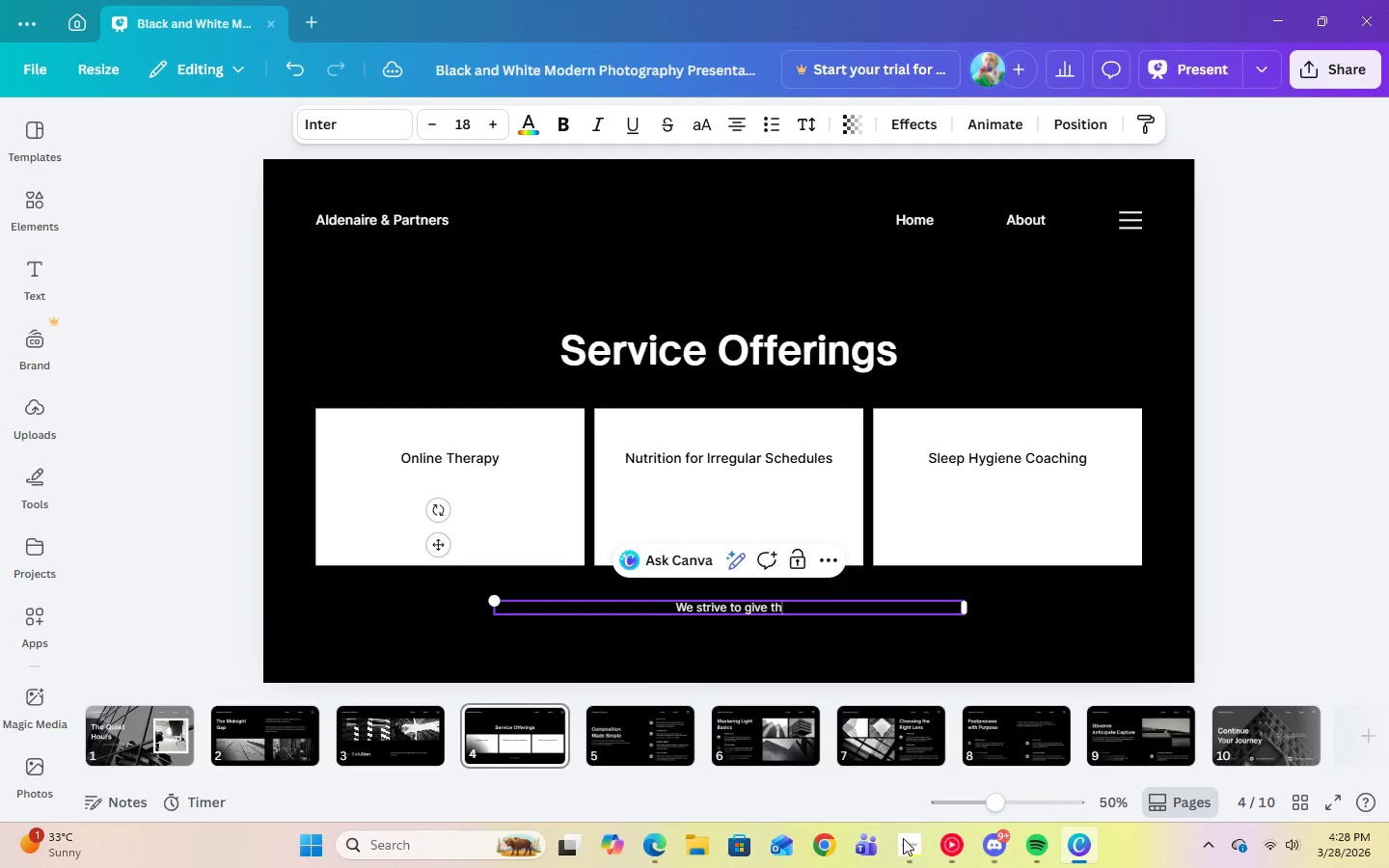 
key(Control+E)
 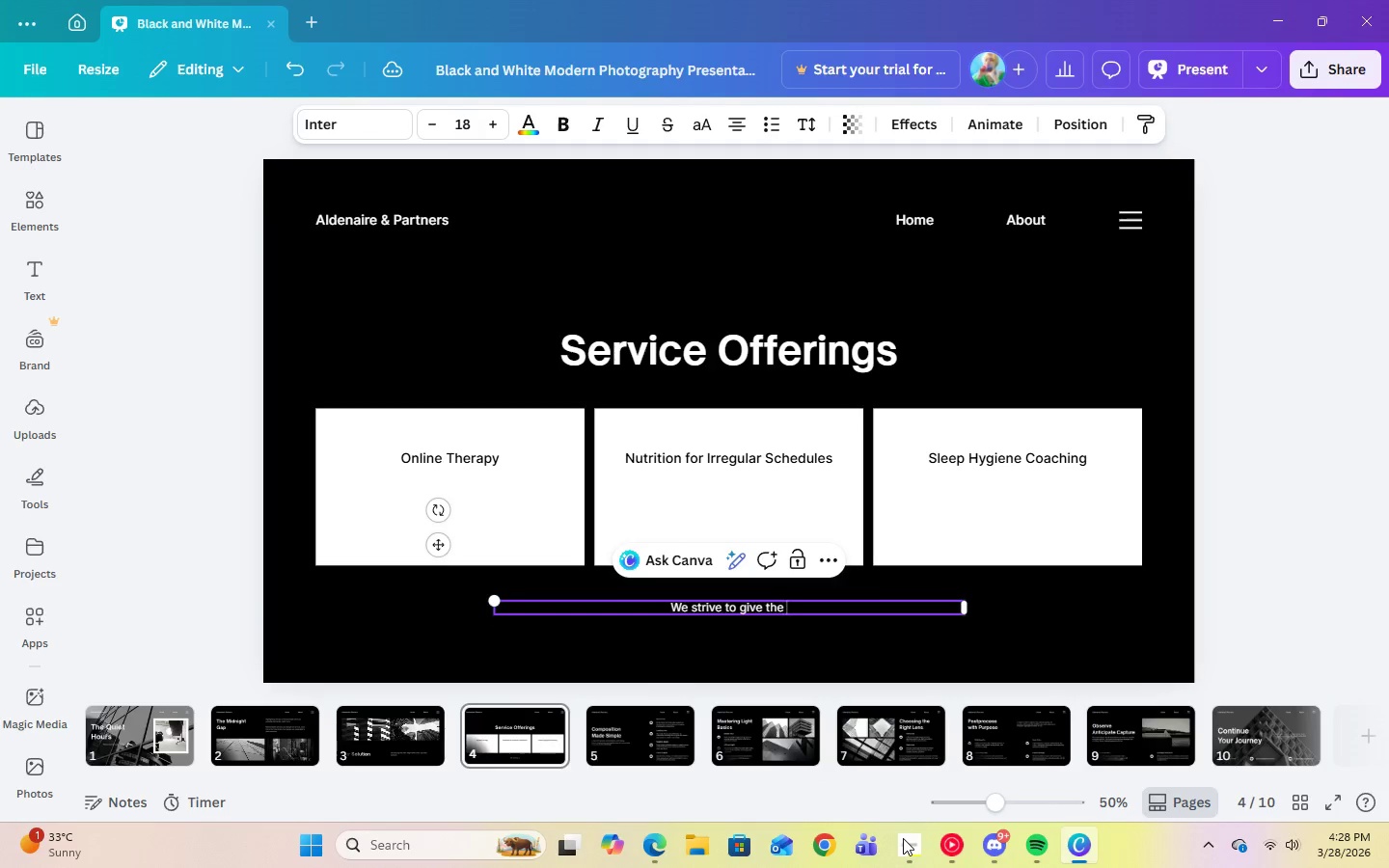 
key(Control+Space)
 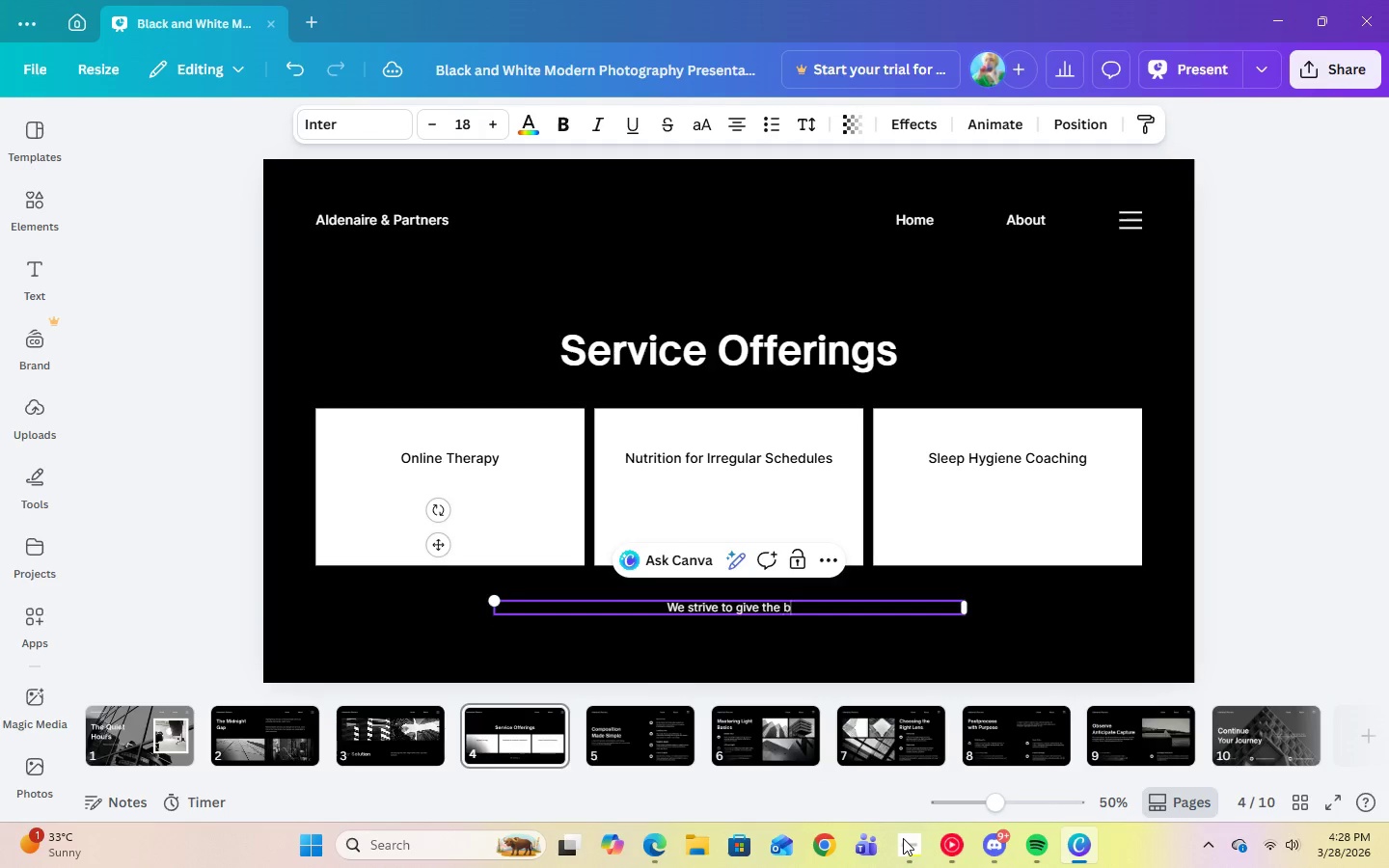 
key(Control+B)
 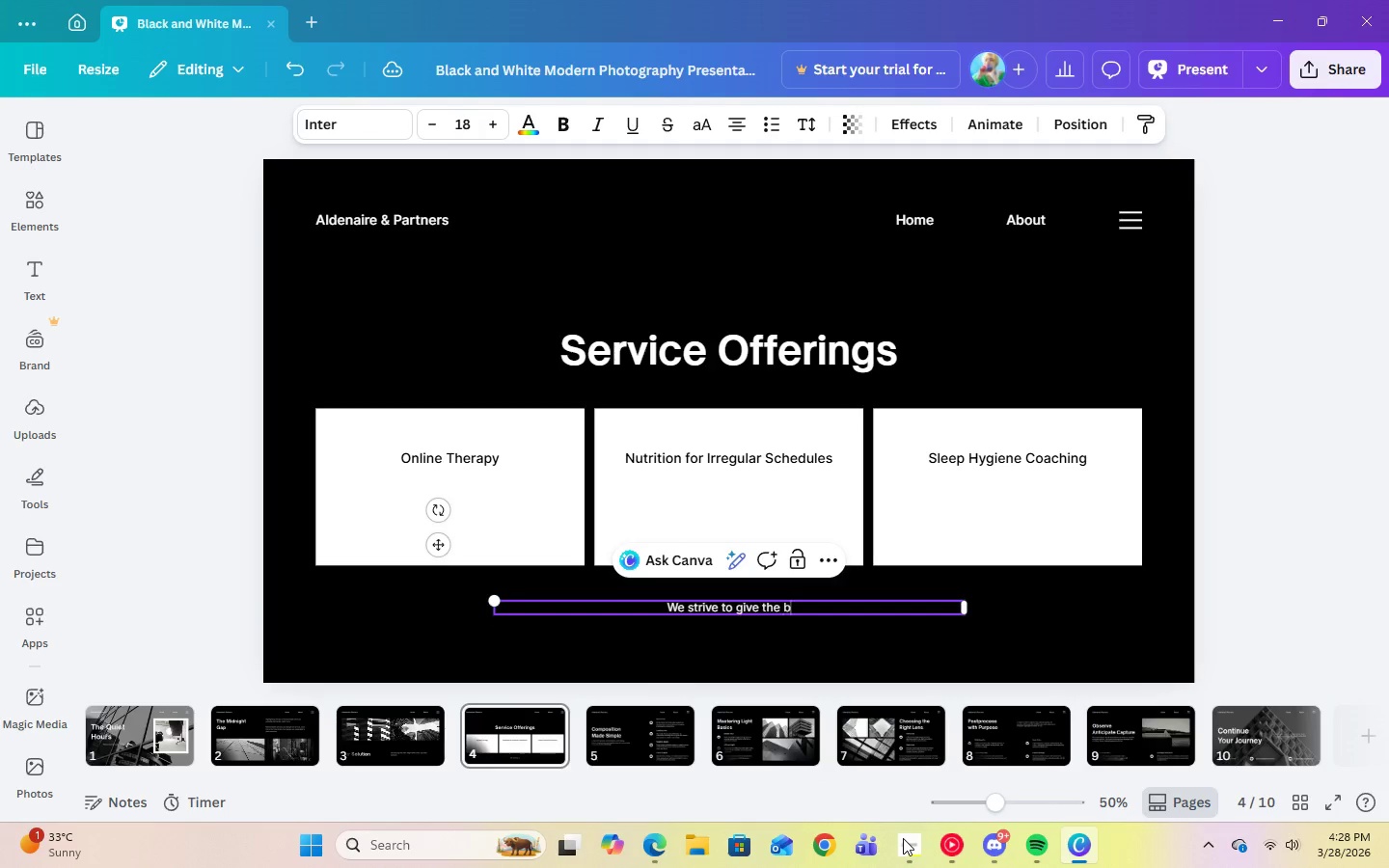 
key(Control+E)
 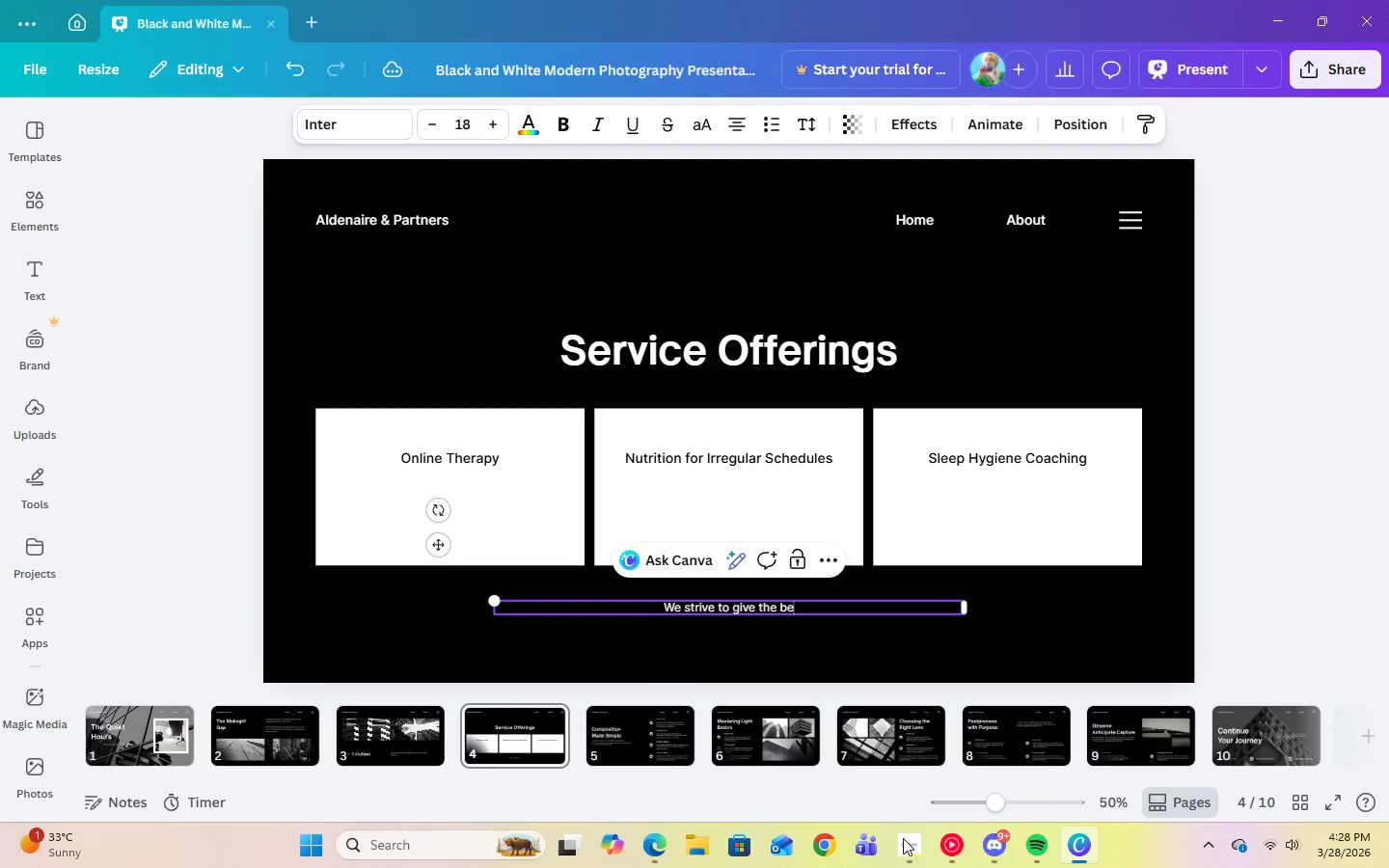 
key(Control+S)
 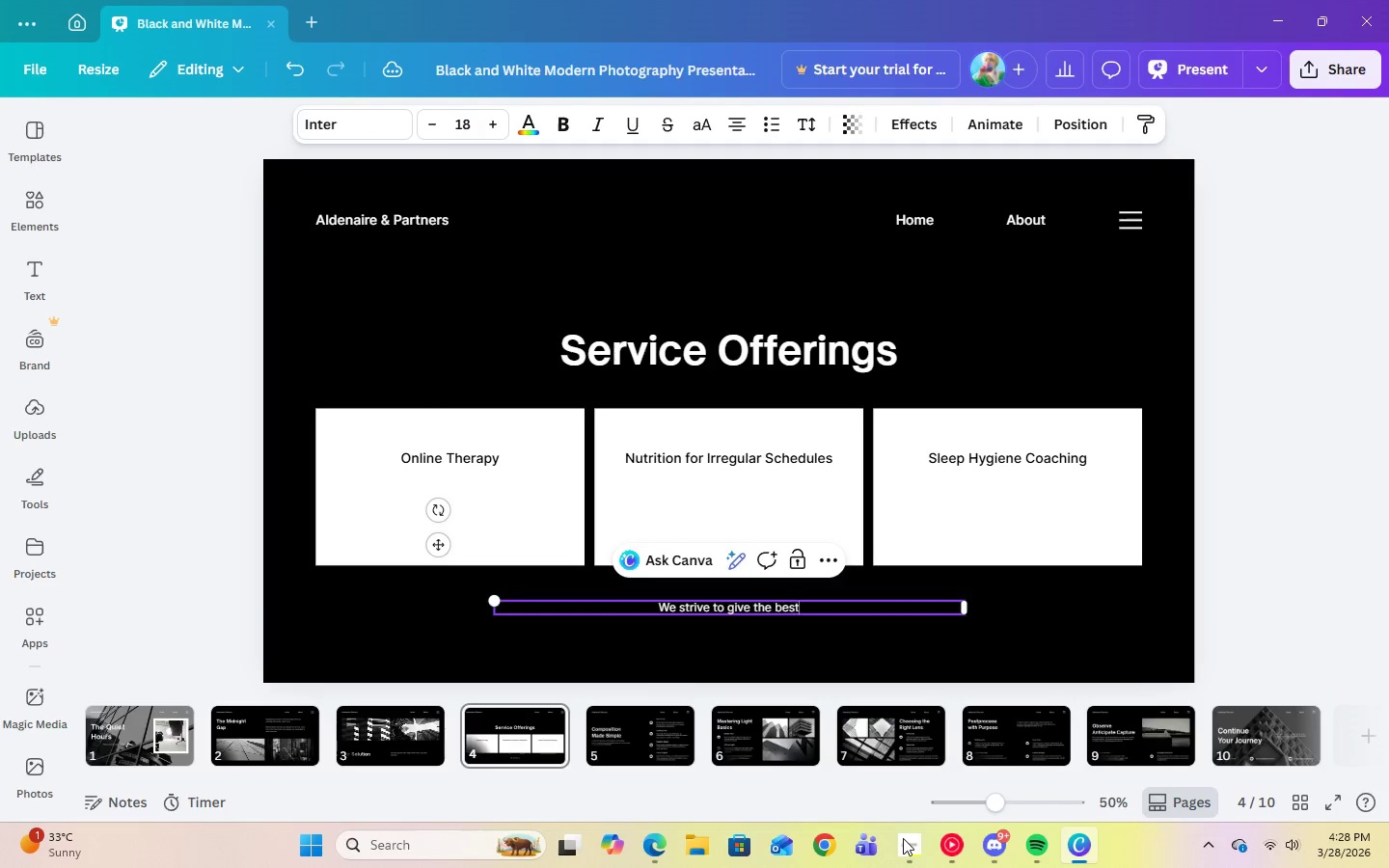 
key(Control+T)
 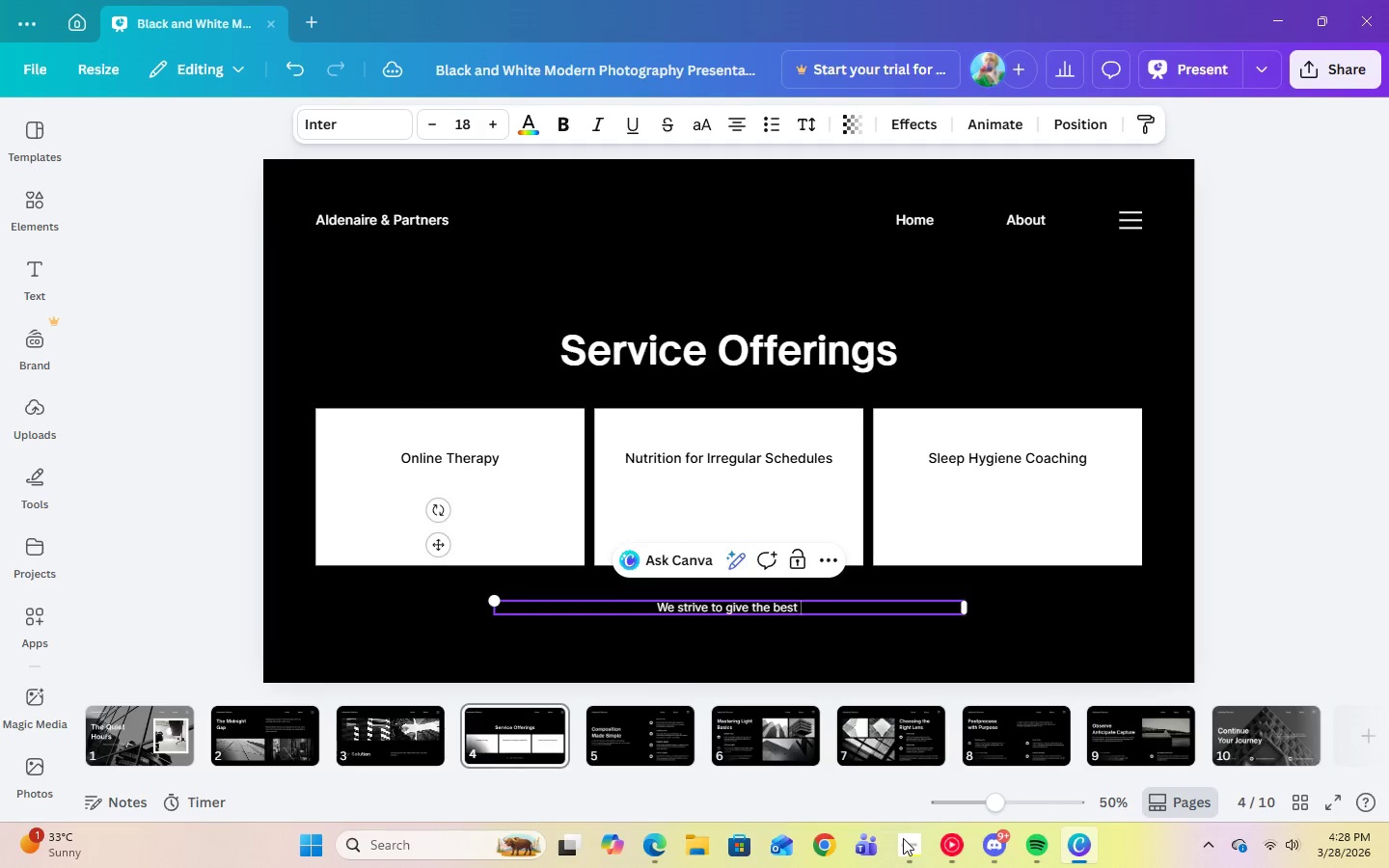 
key(Control+Space)
 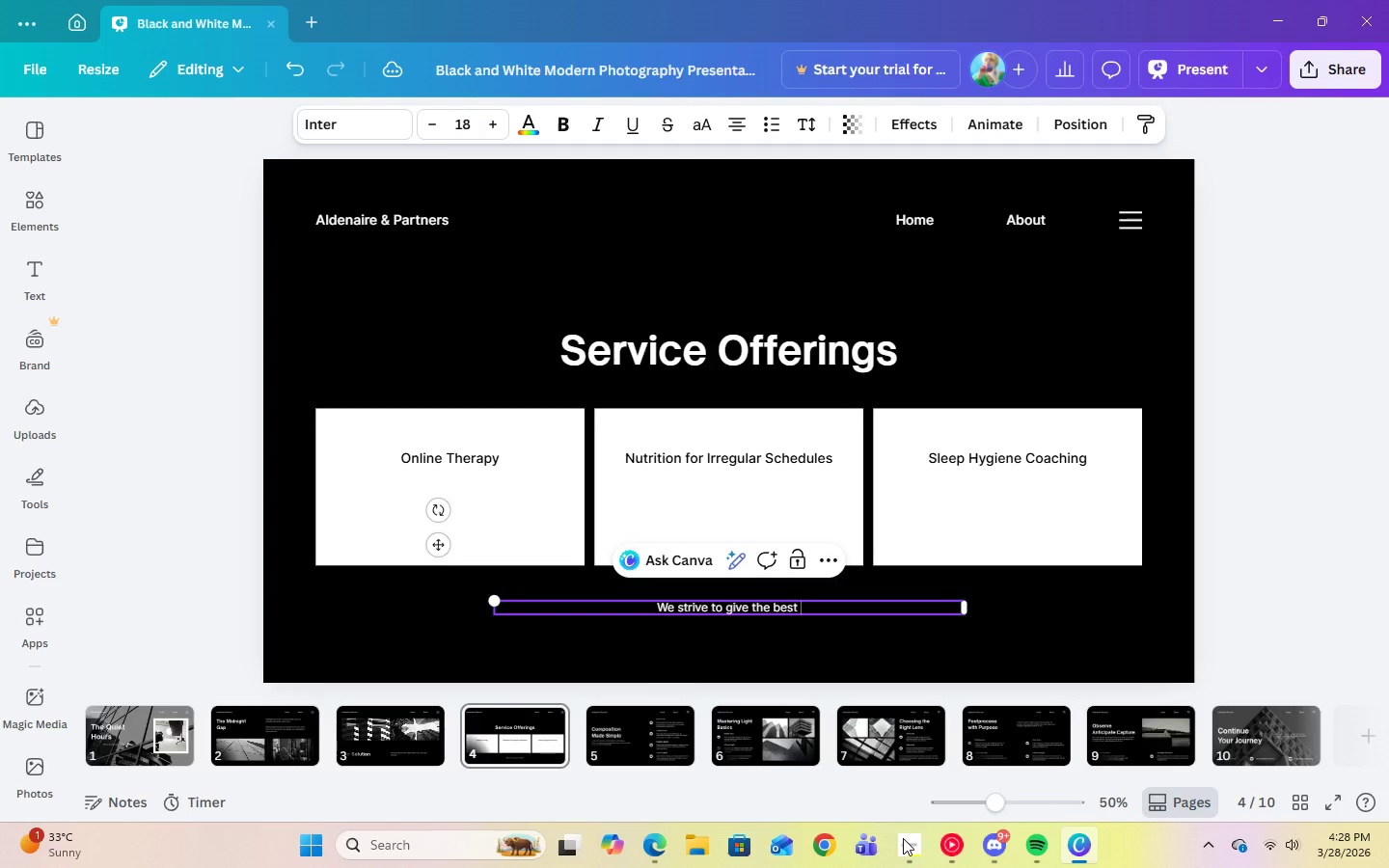 
key(Control+M)
 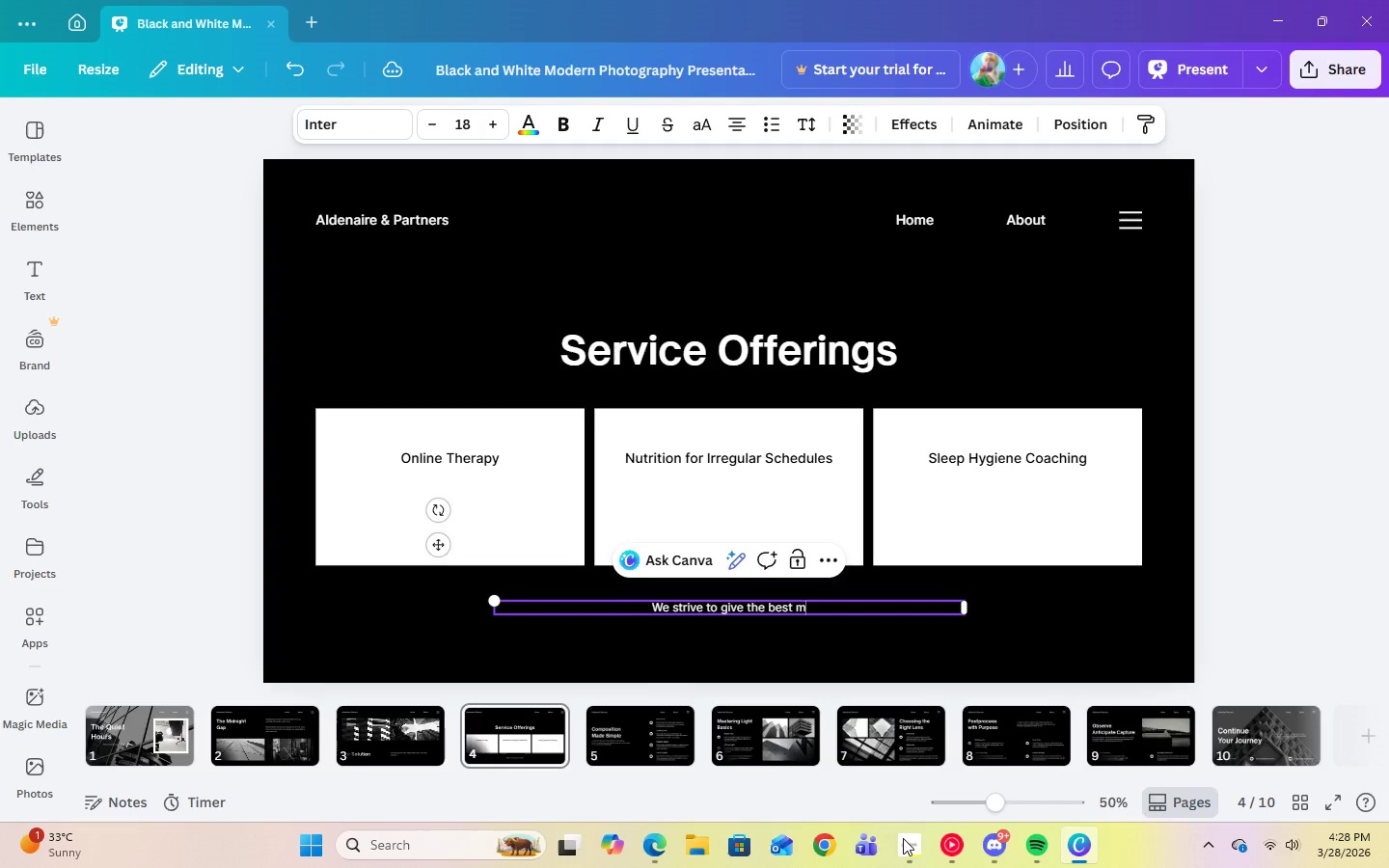 
key(Control+E)
 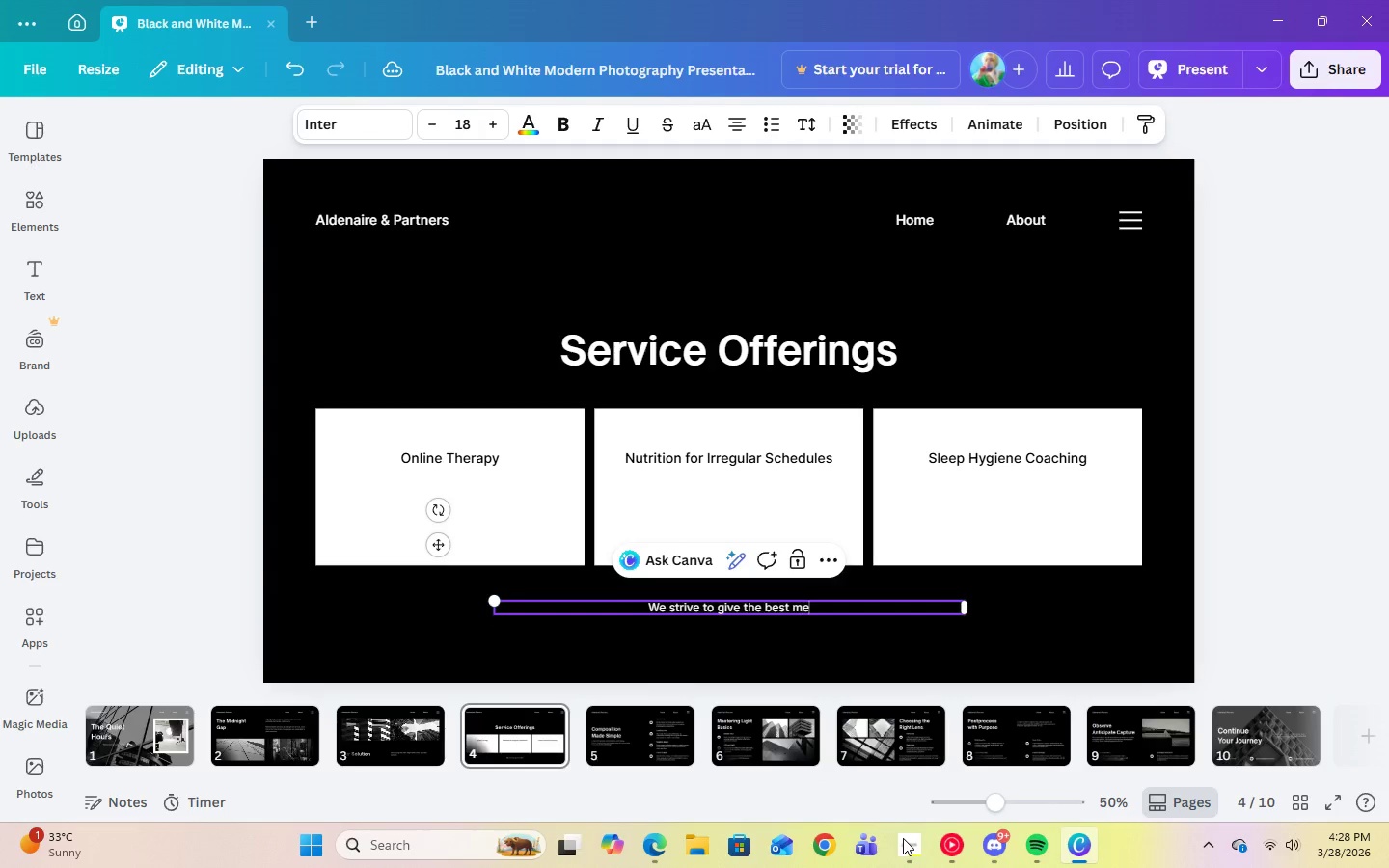 
key(Control+N)
 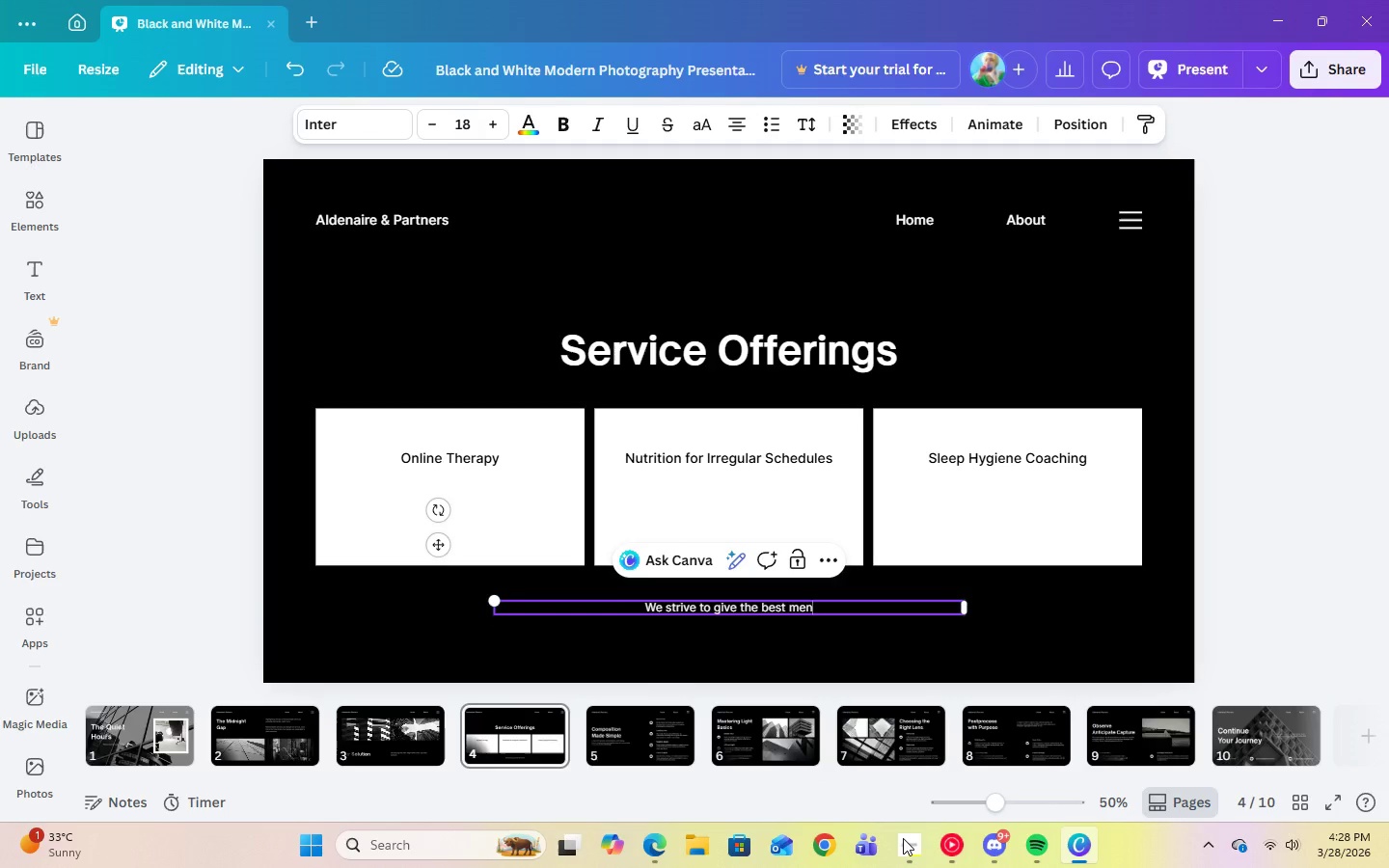 
key(Control+T)
 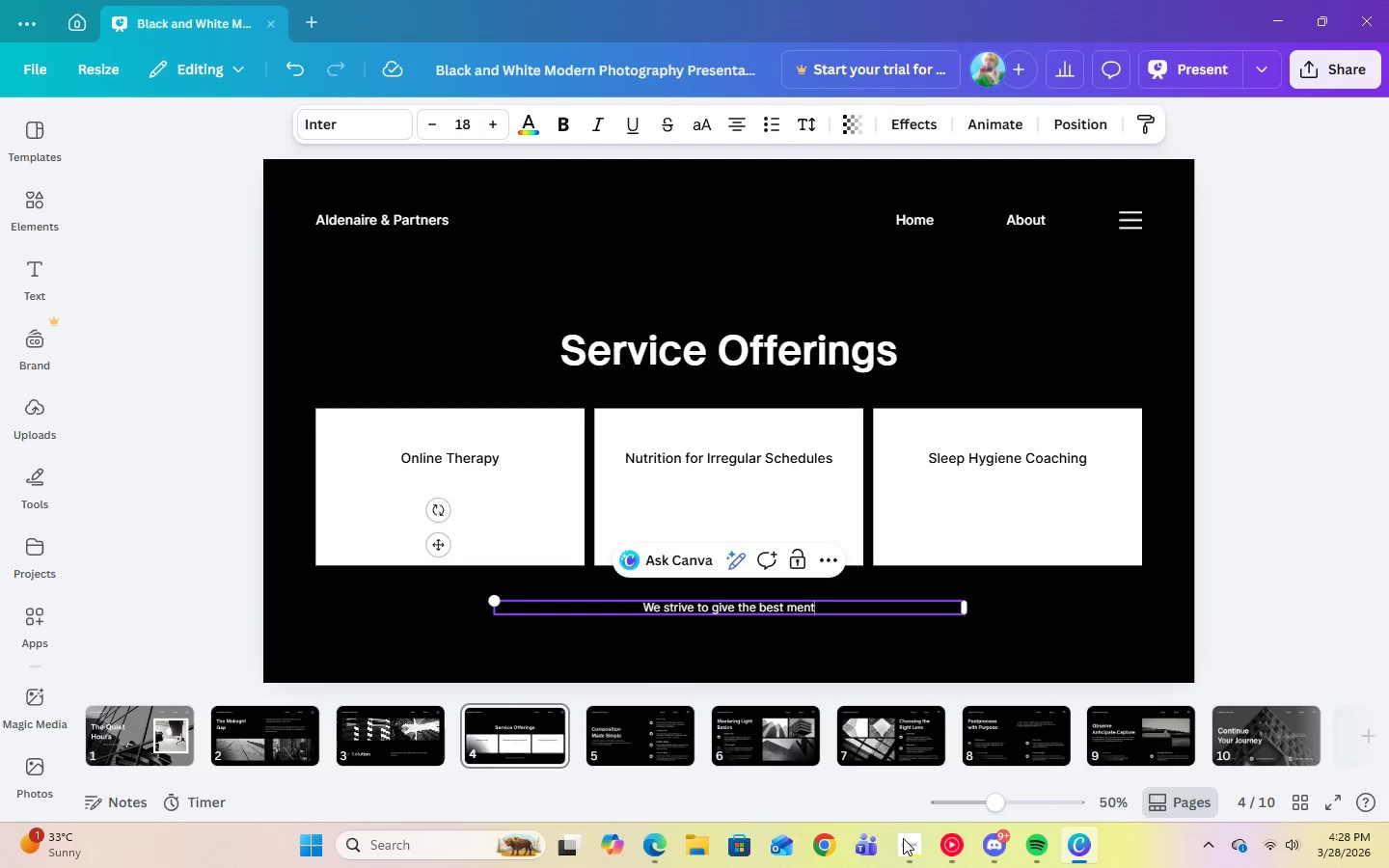 
key(Control+A)
 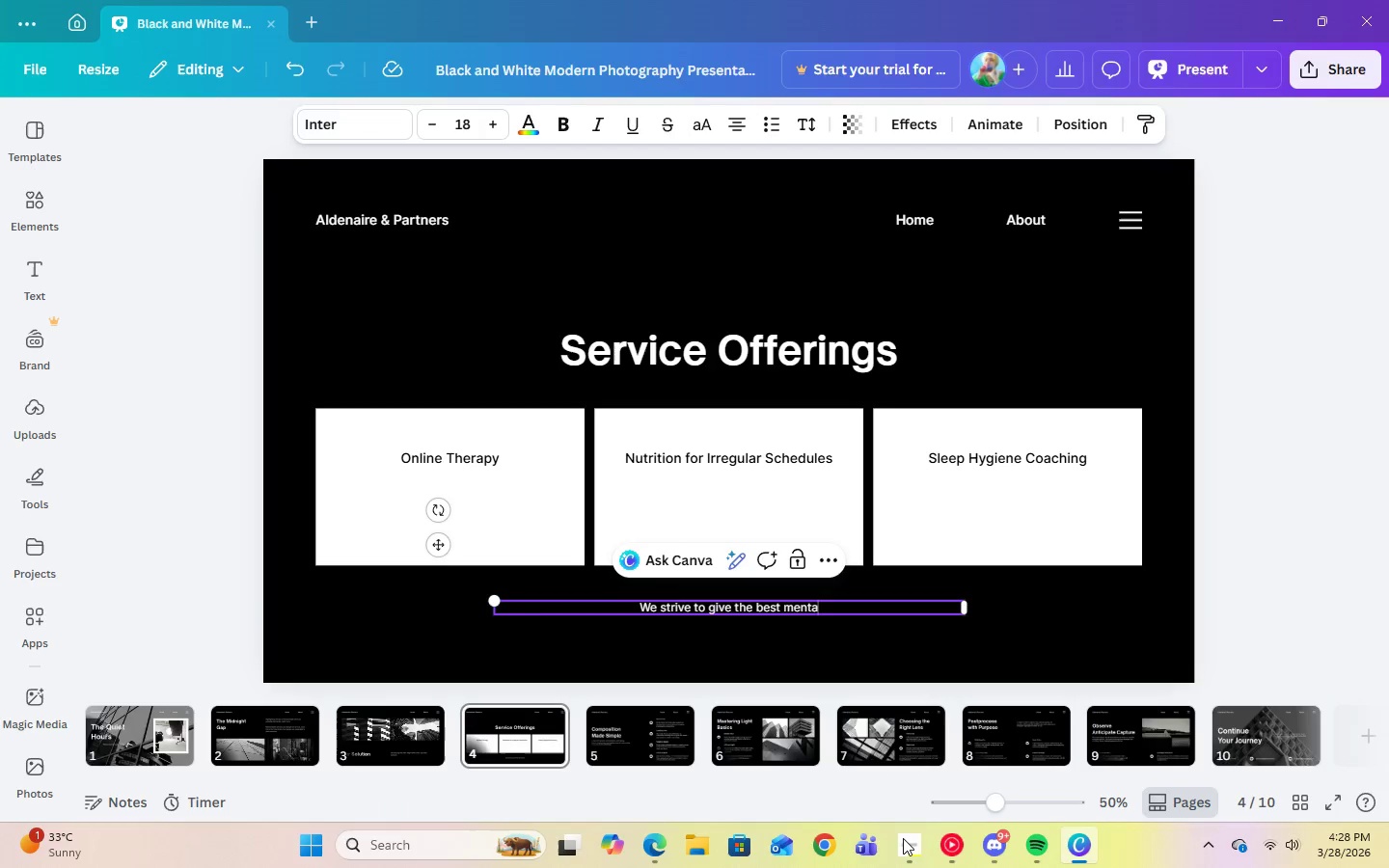 
key(Control+L)
 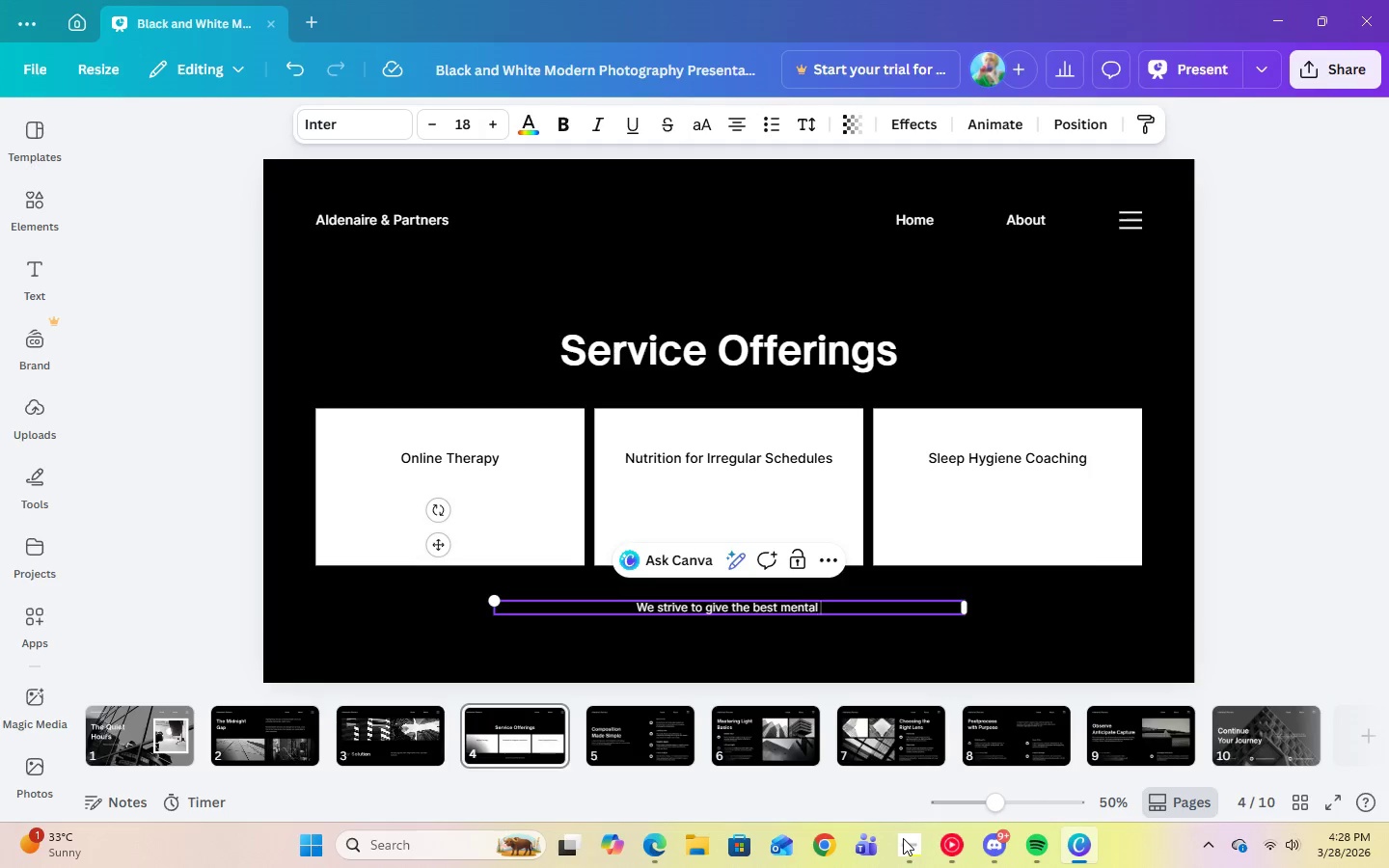 
key(Control+Space)
 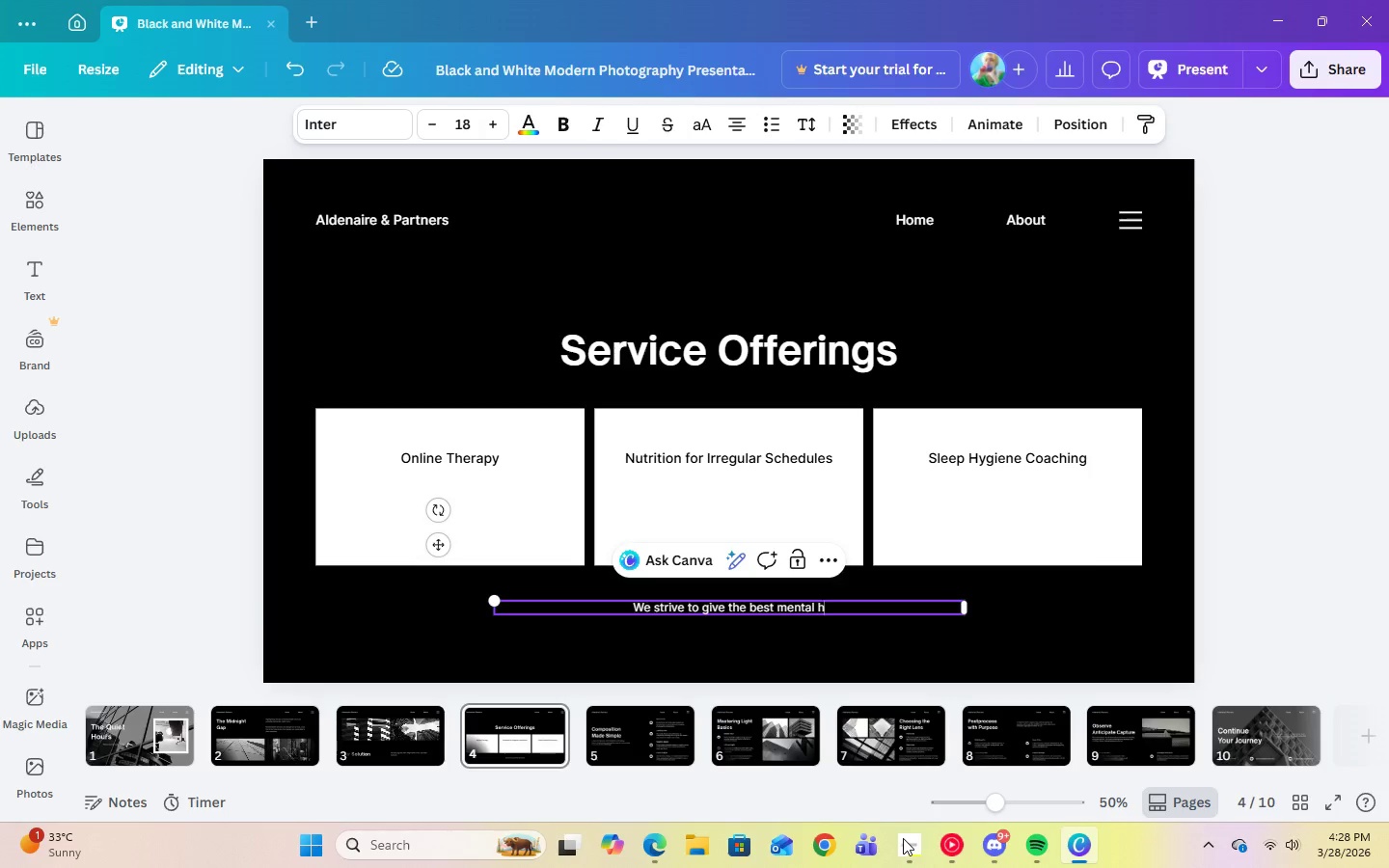 
key(Control+H)
 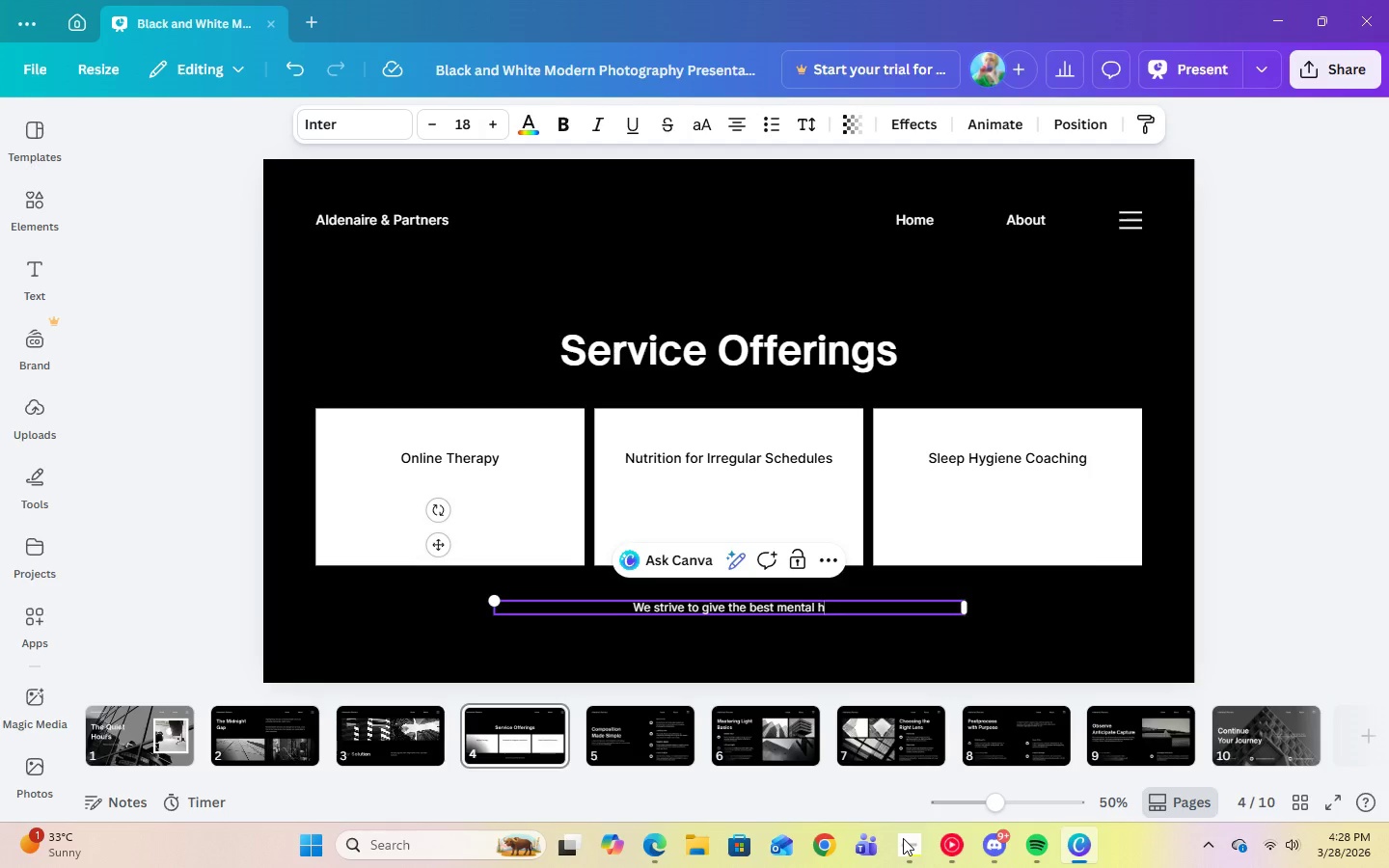 
key(Control+E)
 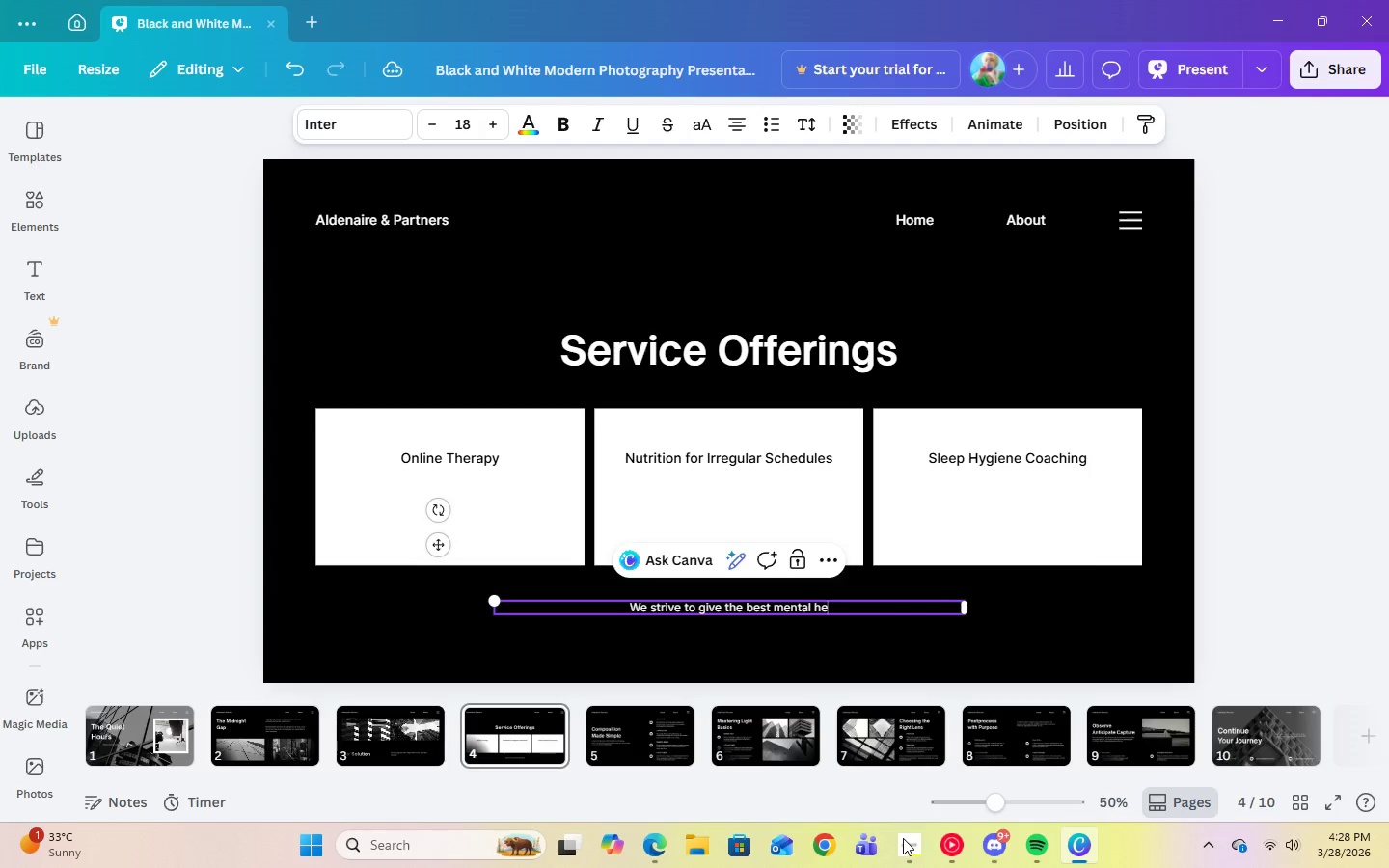 
key(Control+A)
 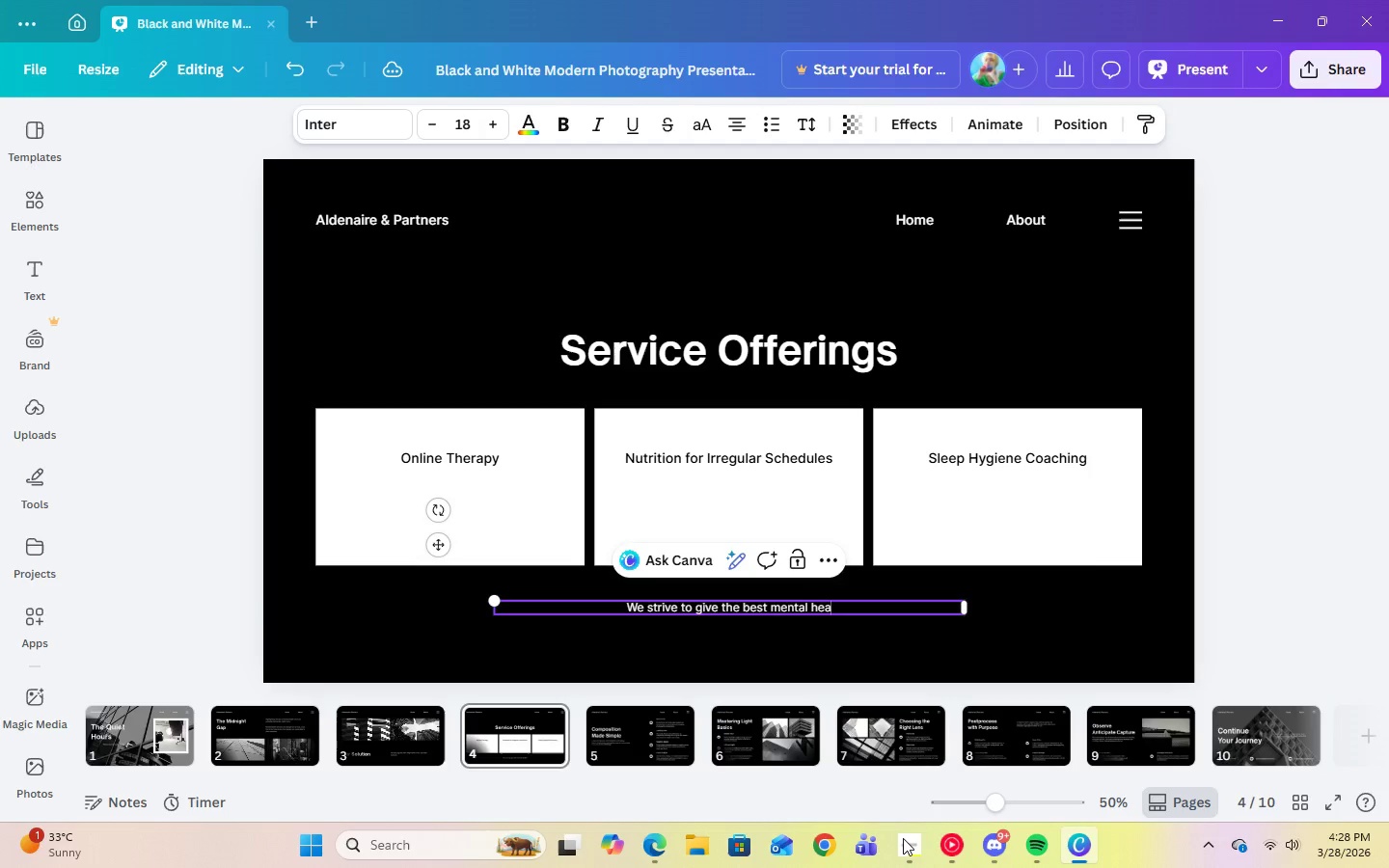 
key(Control+L)
 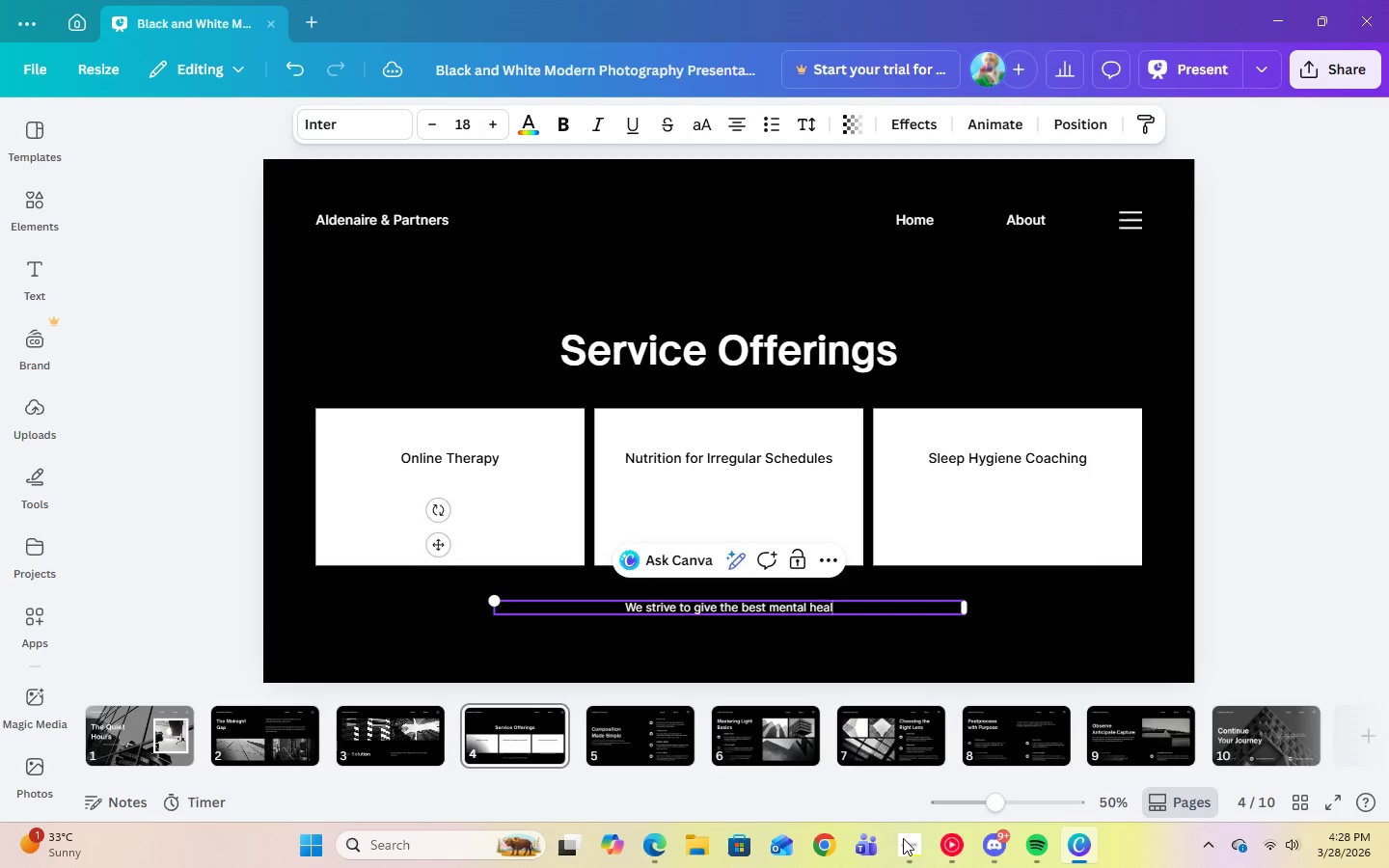 
key(Control+T)
 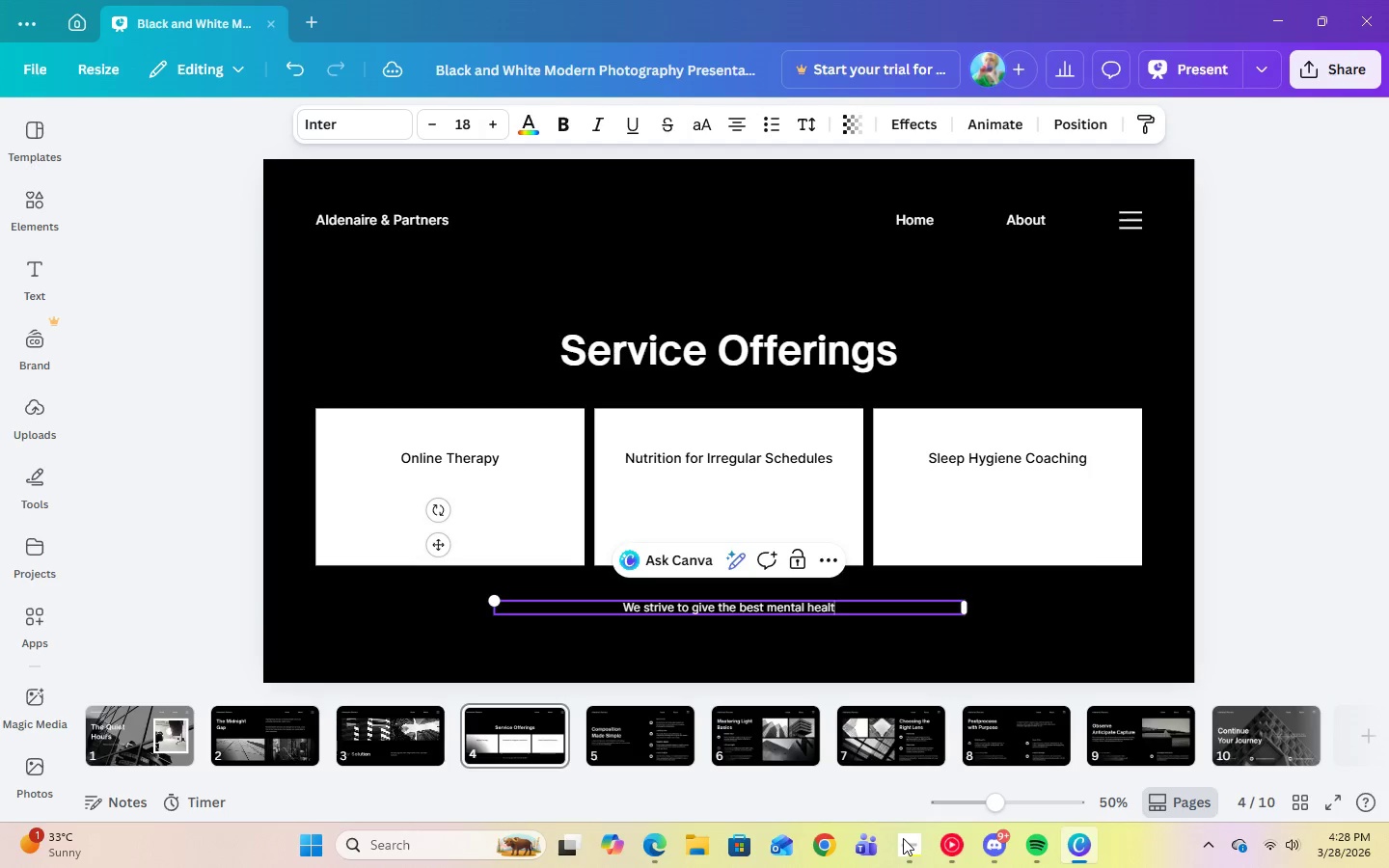 
key(Control+H)
 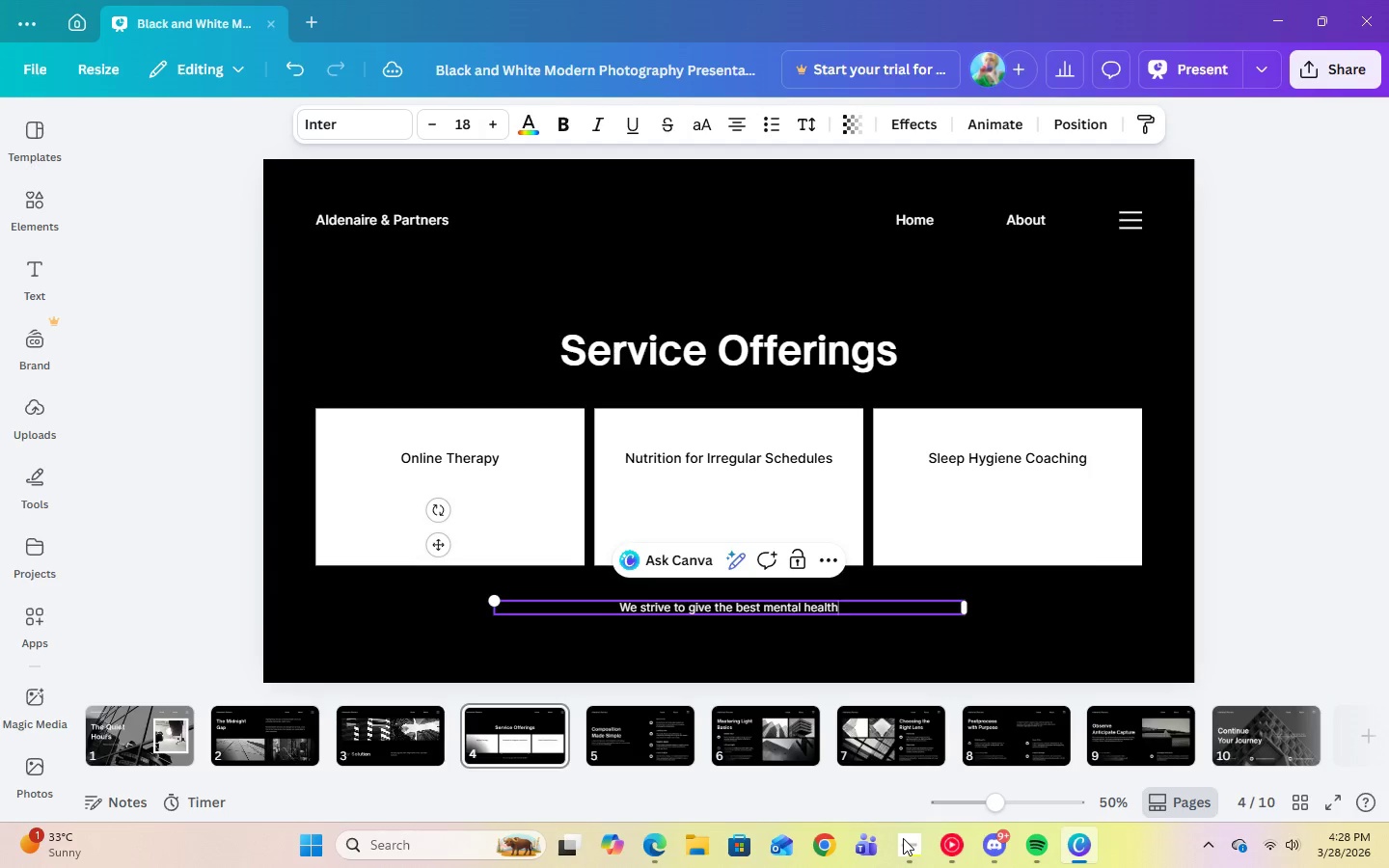 
key(Control+Space)
 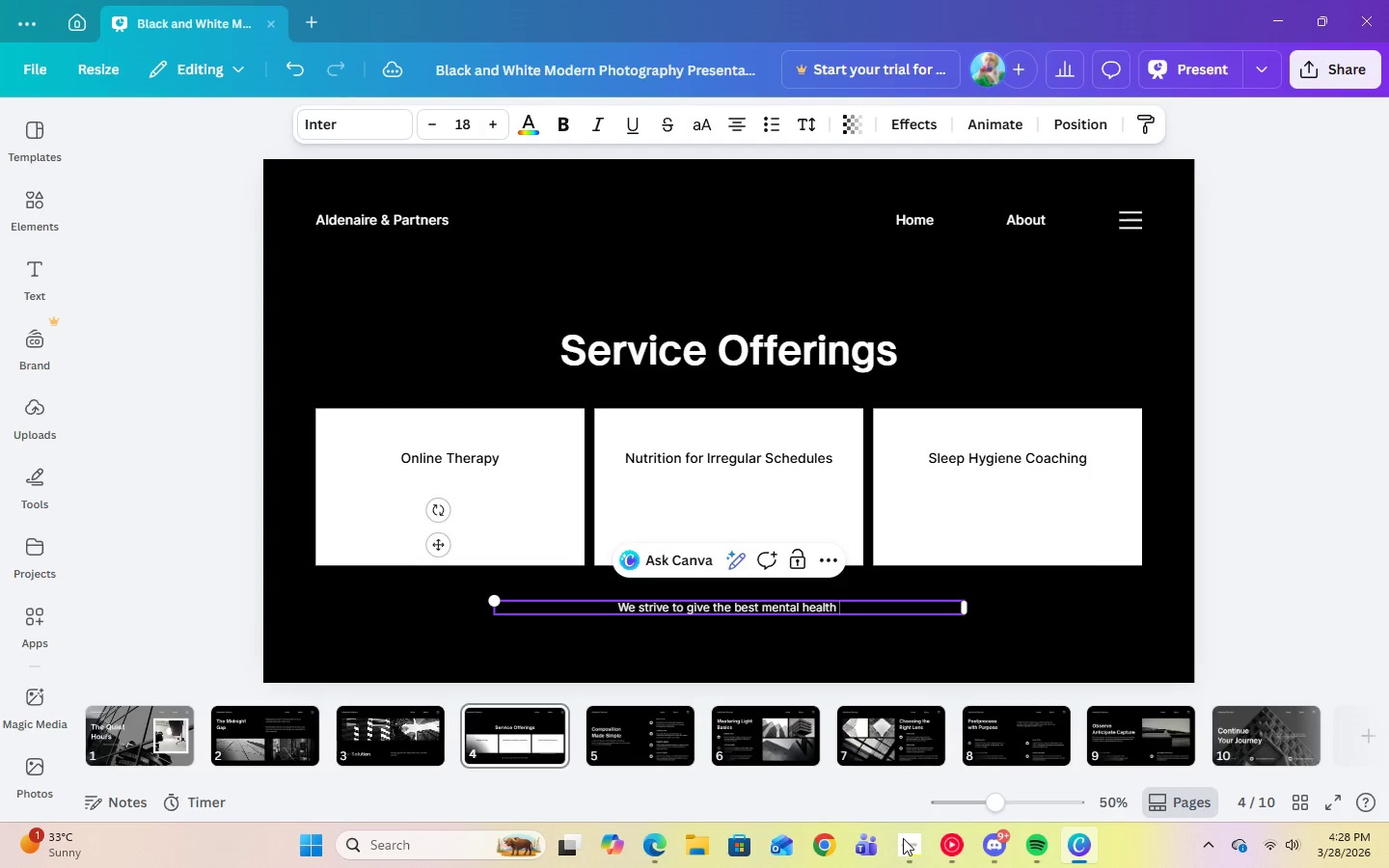 
key(Control+S)
 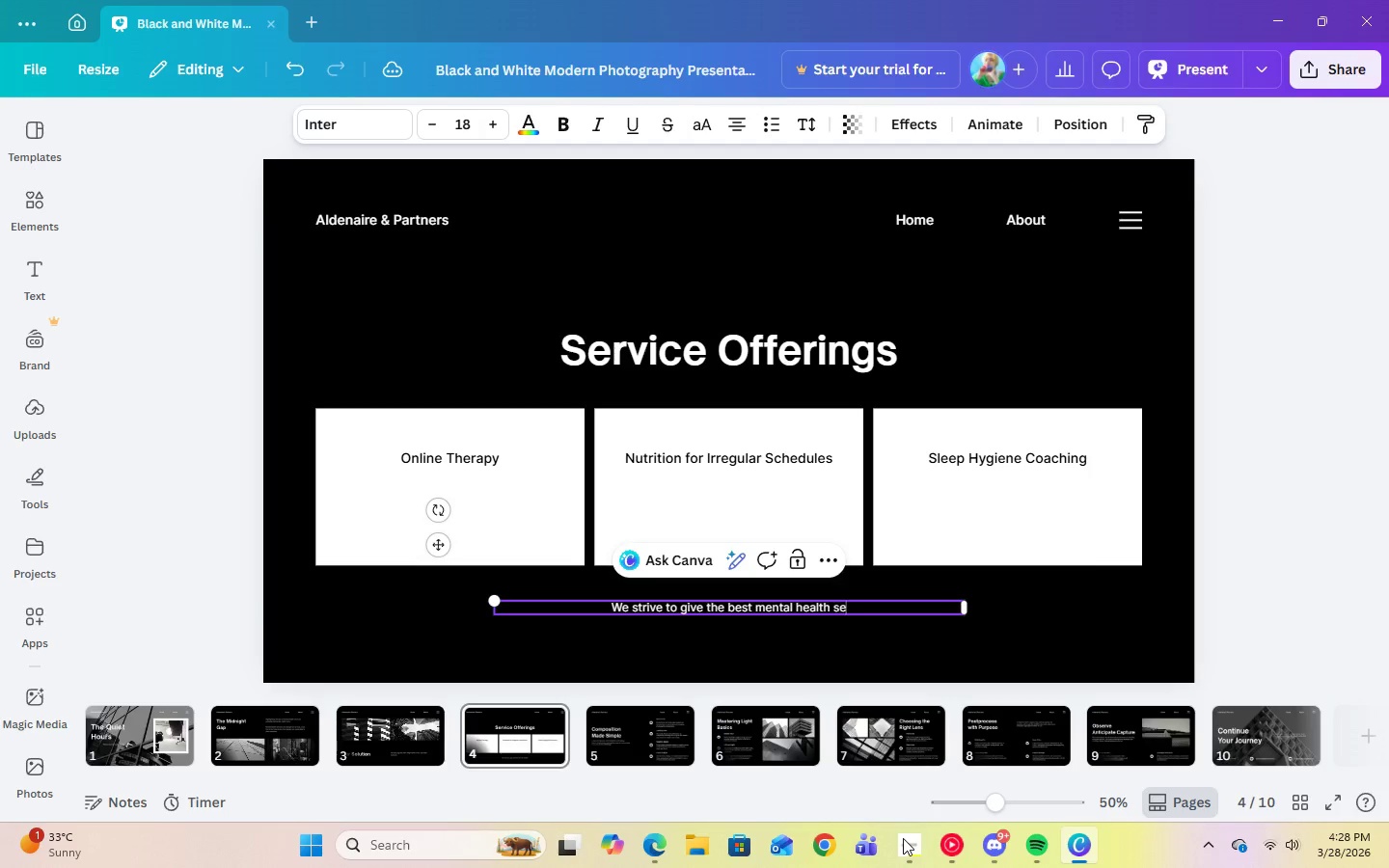 
key(Control+E)
 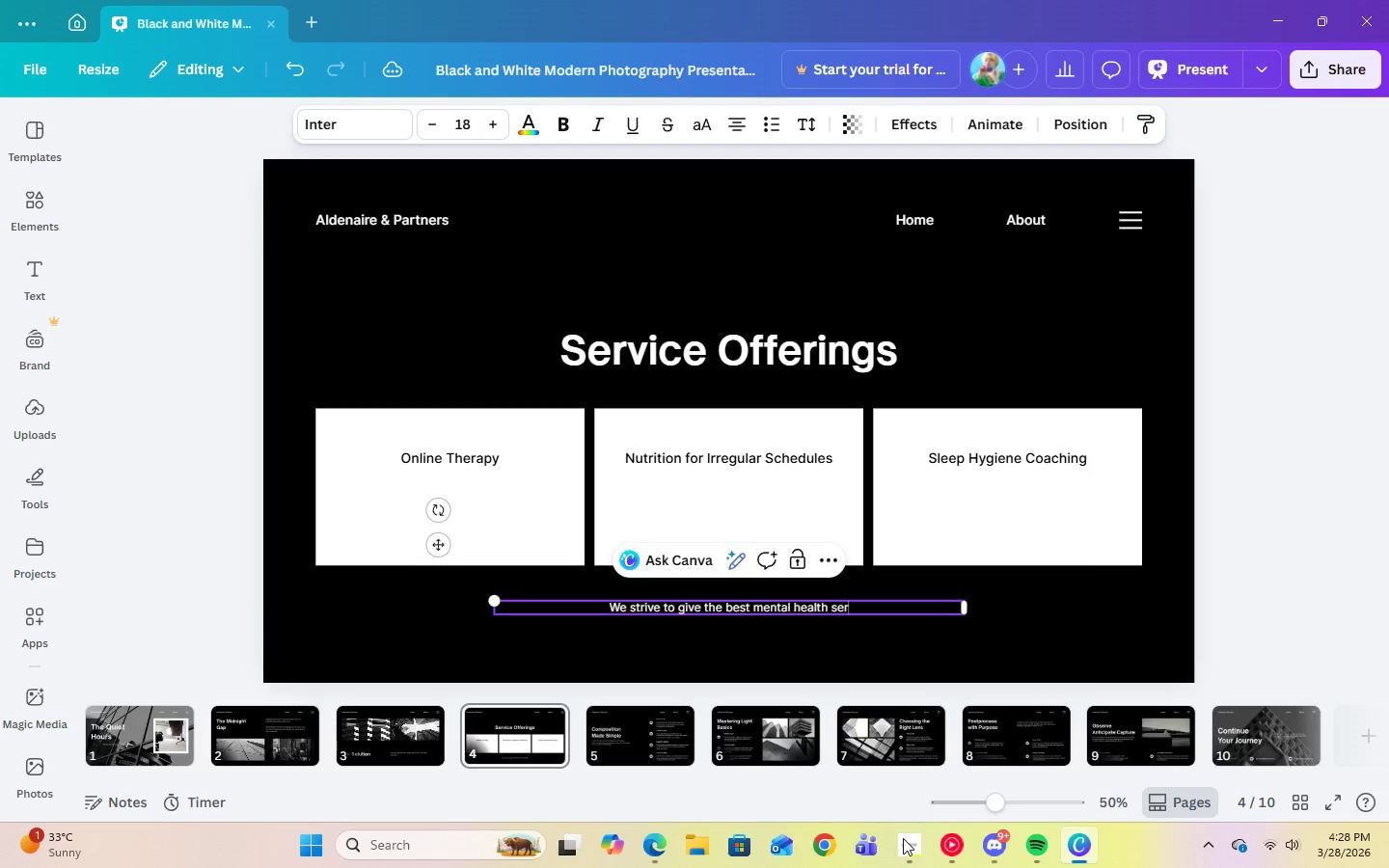 
key(Control+R)
 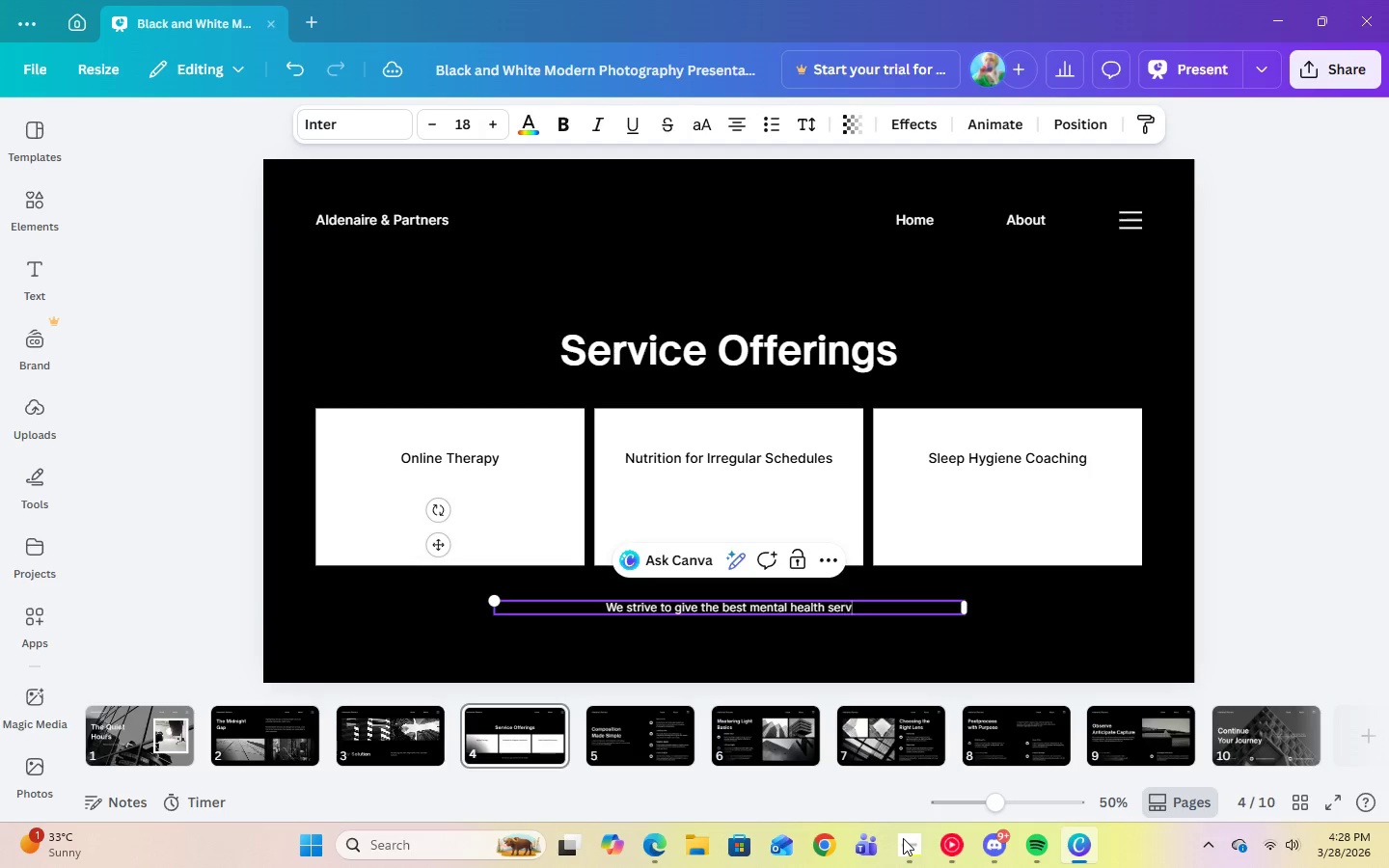 
key(Control+V)
 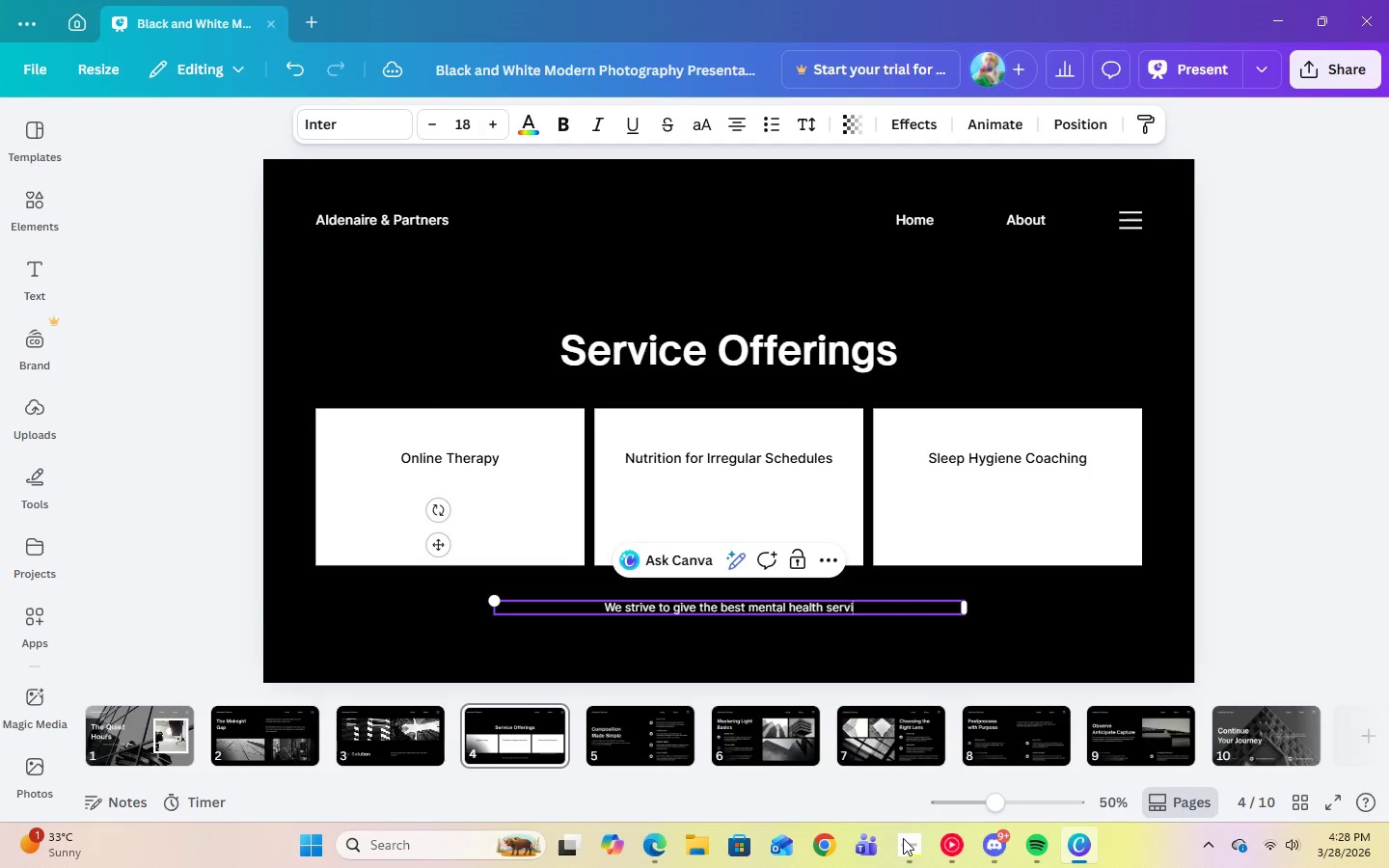 
key(Control+I)
 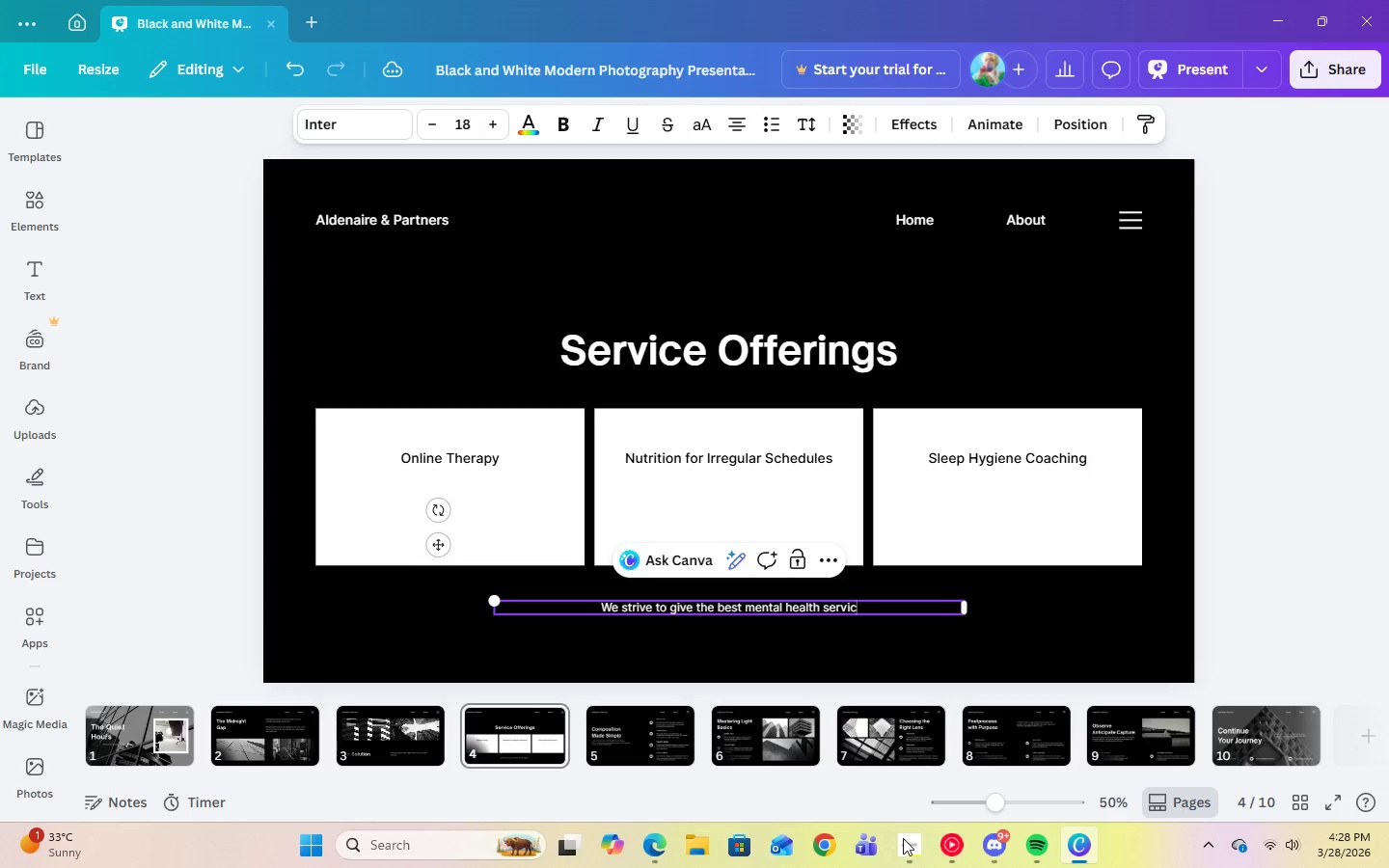 
type(ces to )
key(Backspace)
key(Backspace)
key(Backspace)
type(in order to help people who are struggling mentaly)
key(Backspace)
type(ly )
 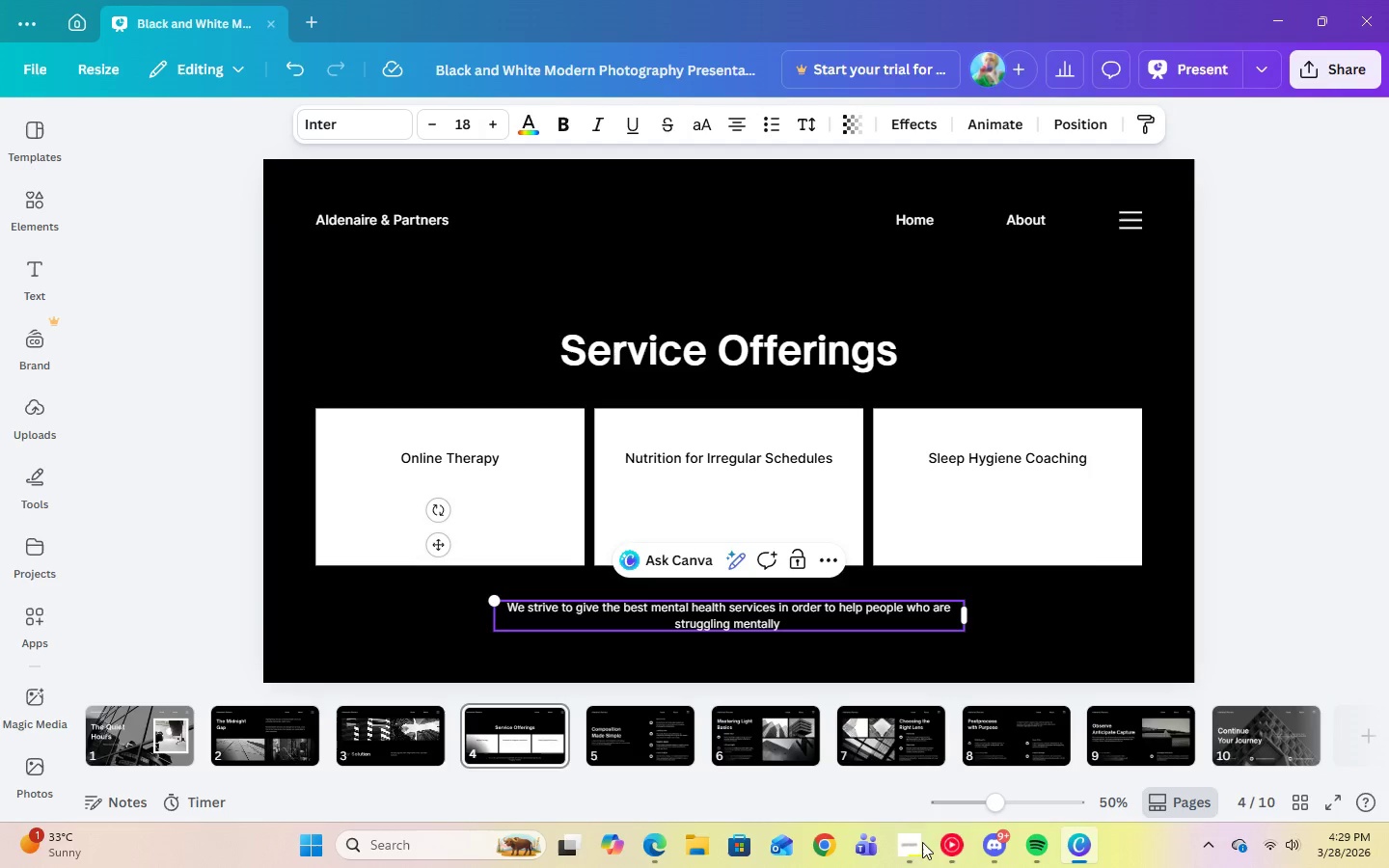 
left_click([944, 845])
 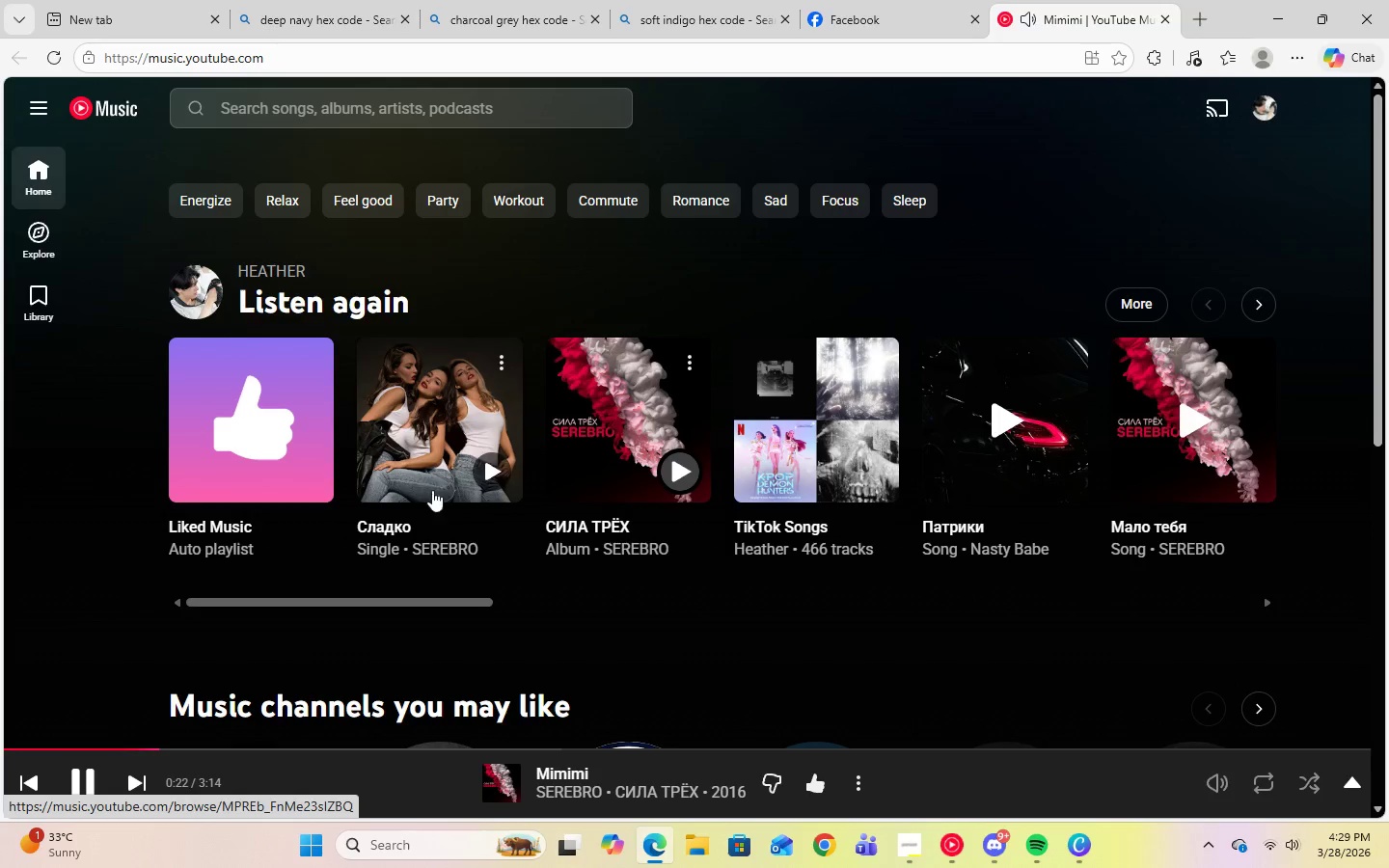 
left_click([483, 469])
 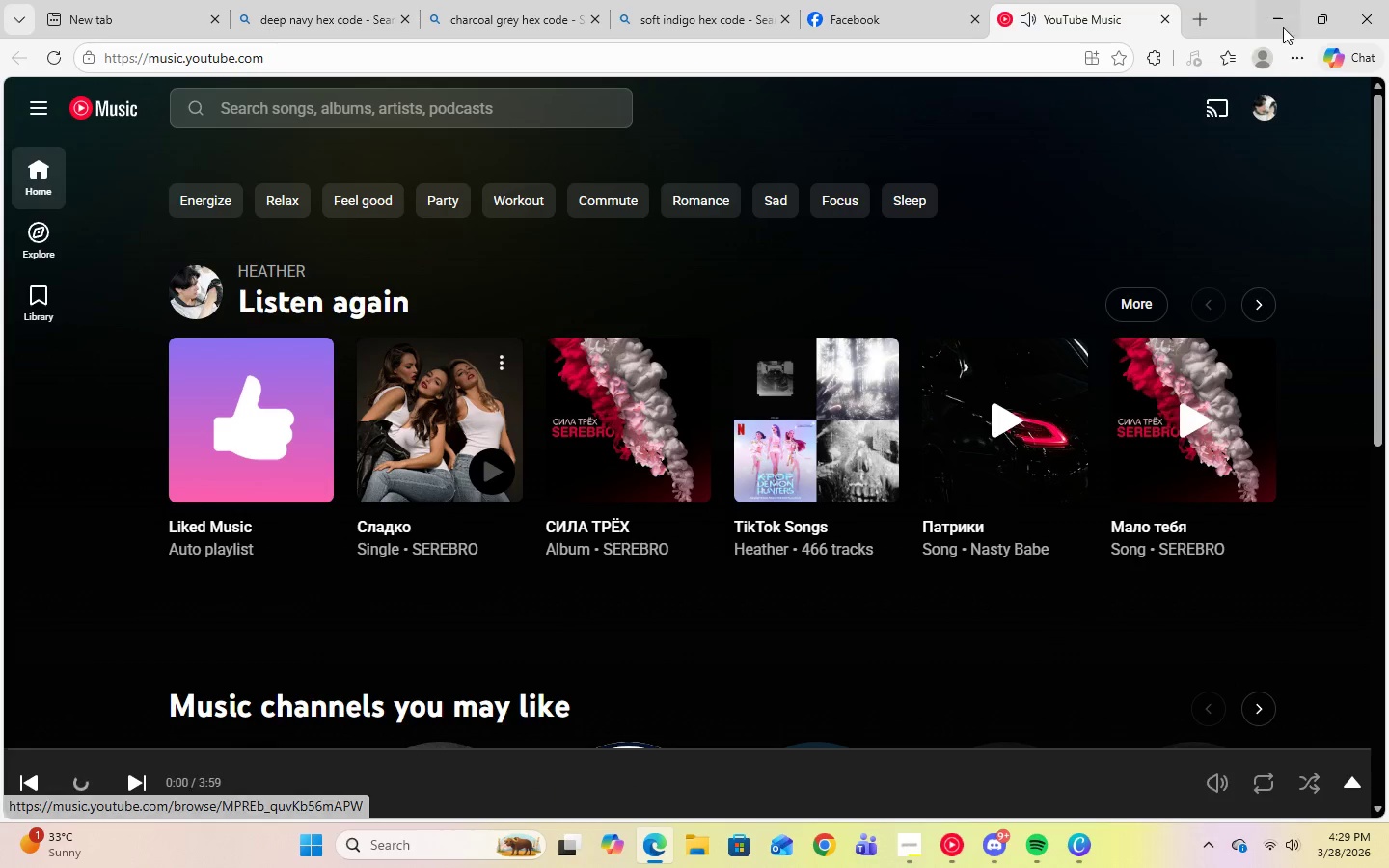 
left_click([1285, 29])
 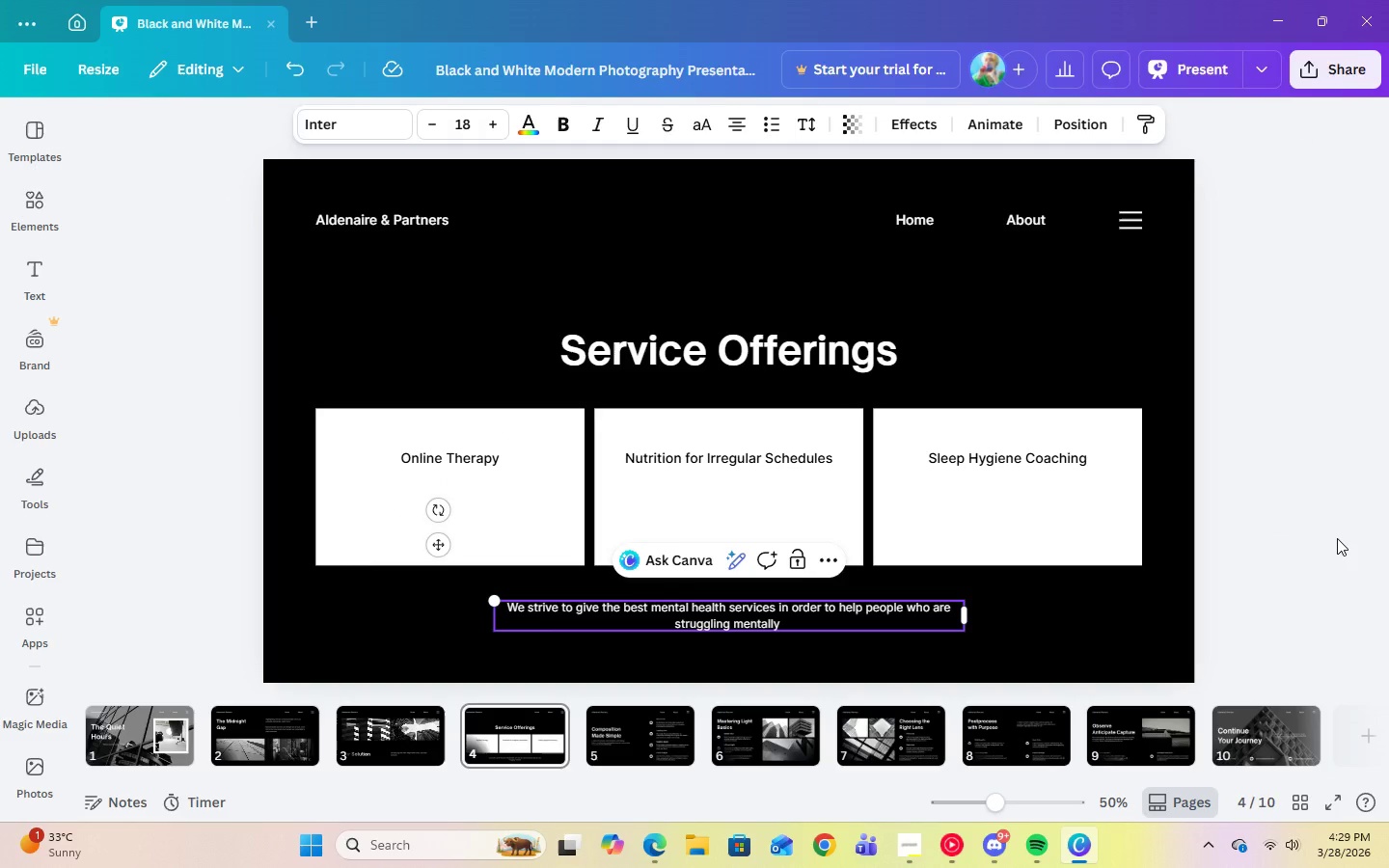 
type(and had no one to rely on.)
key(Backspace)
type(.)
 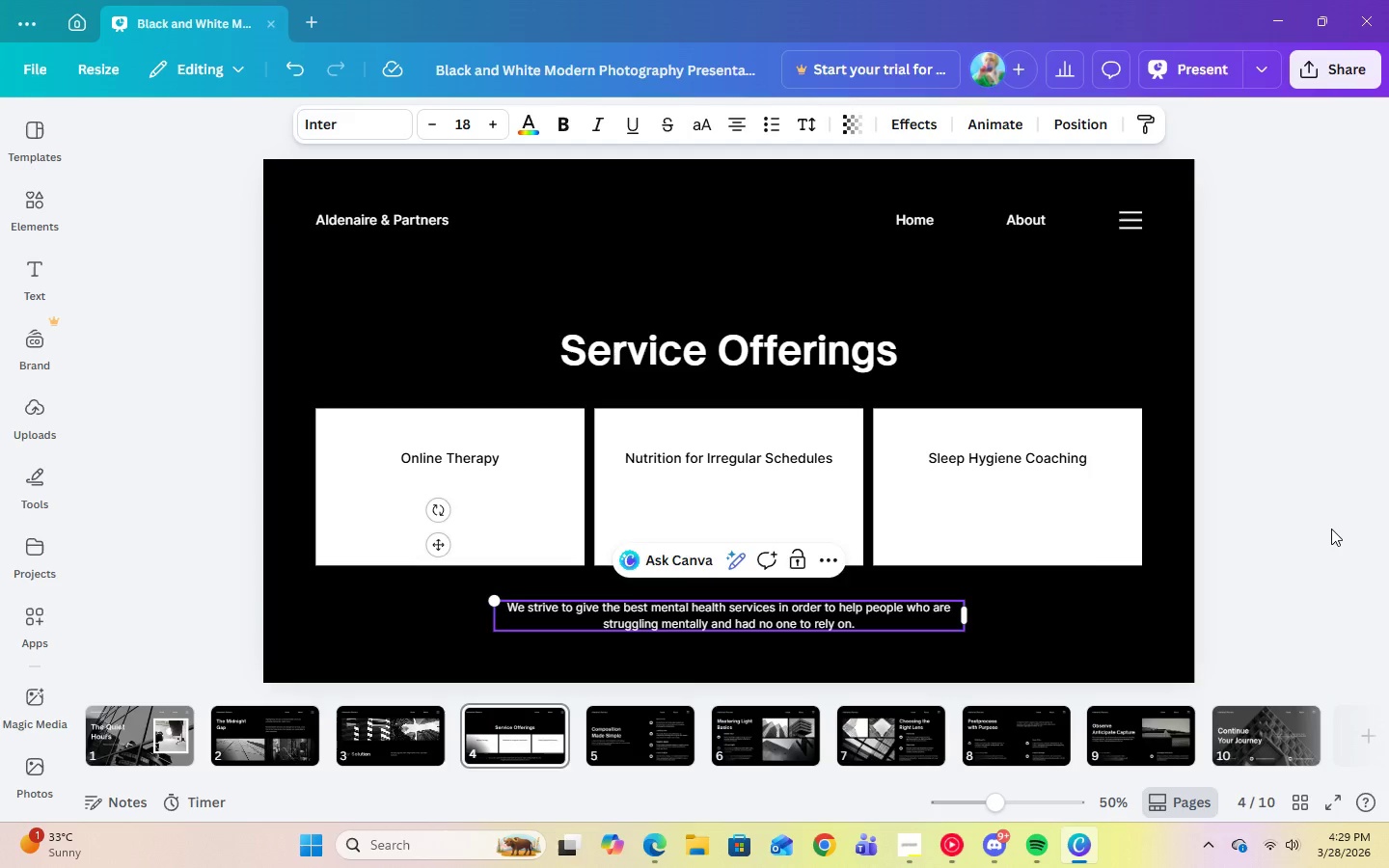 
left_click([1331, 529])
 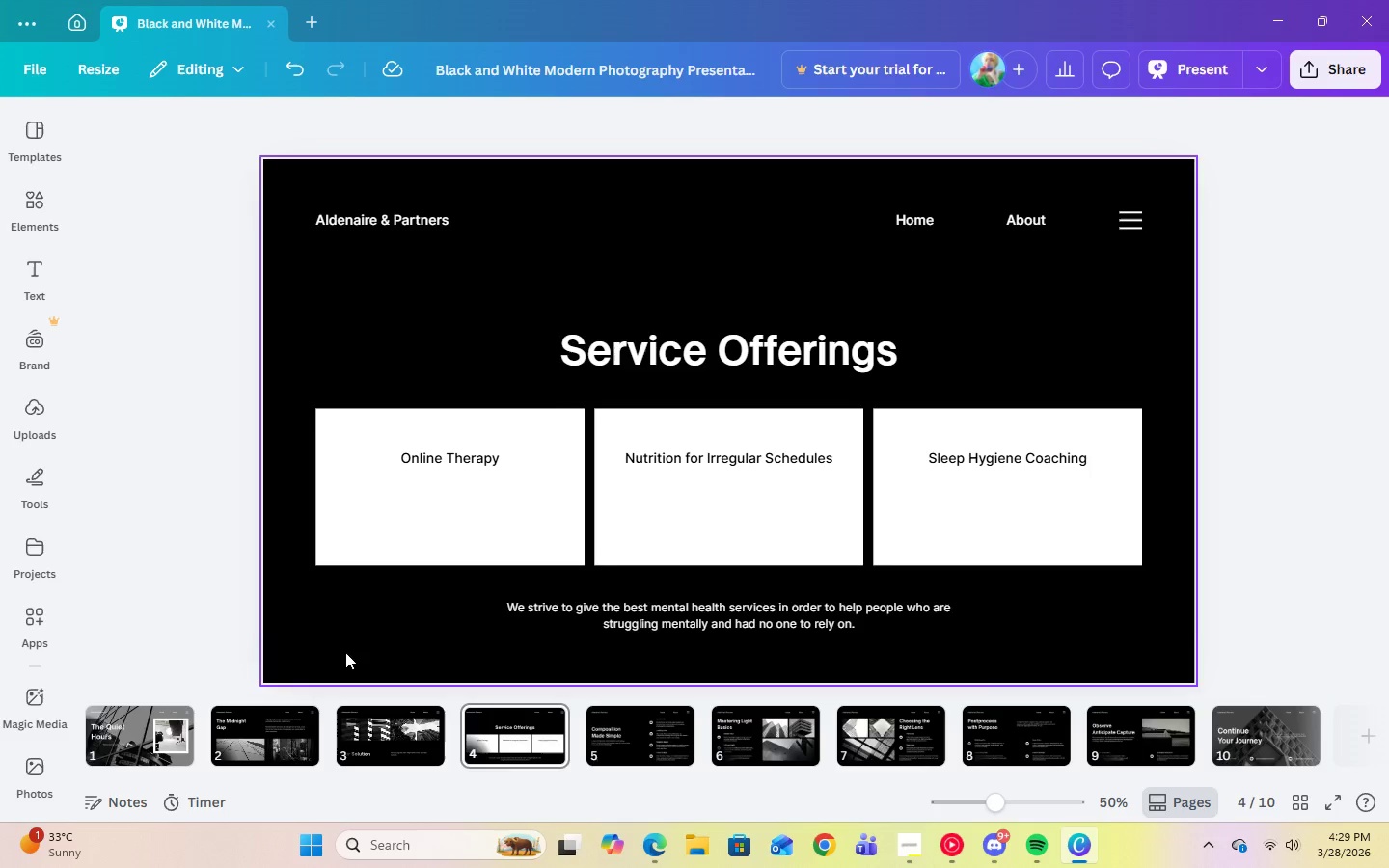 
left_click([41, 226])
 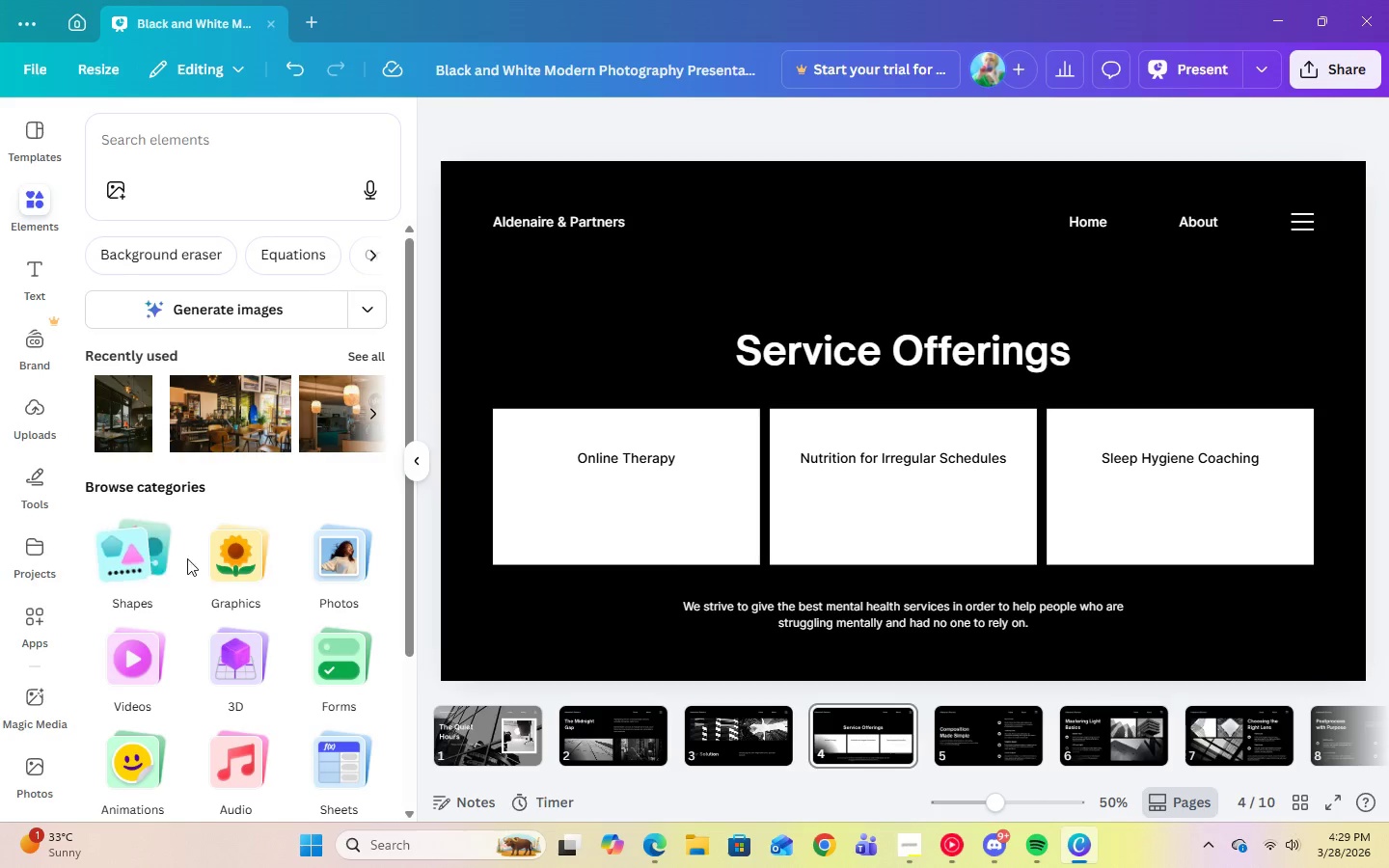 
left_click([244, 570])
 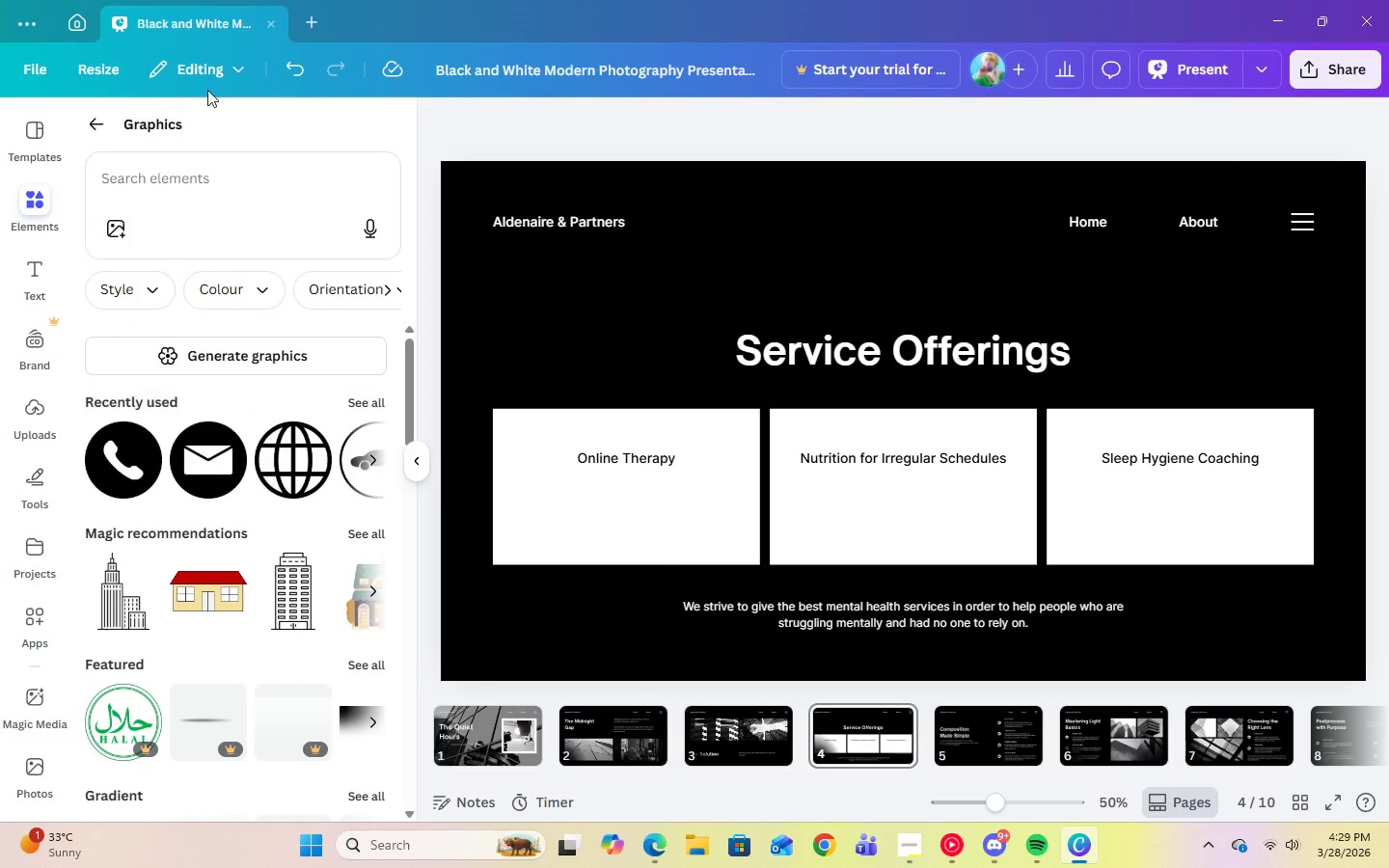 
left_click([223, 203])
 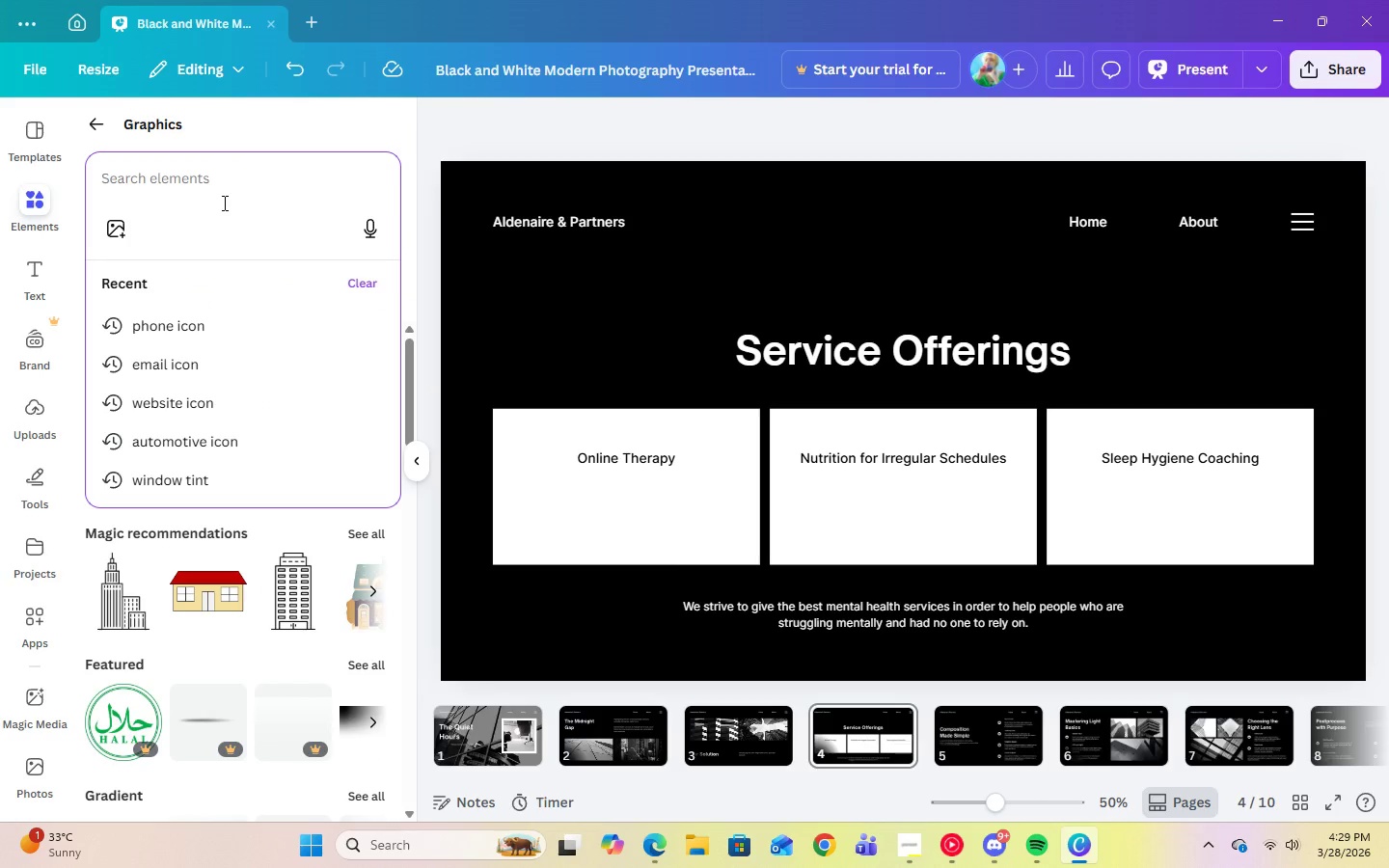 
type(therapy)
 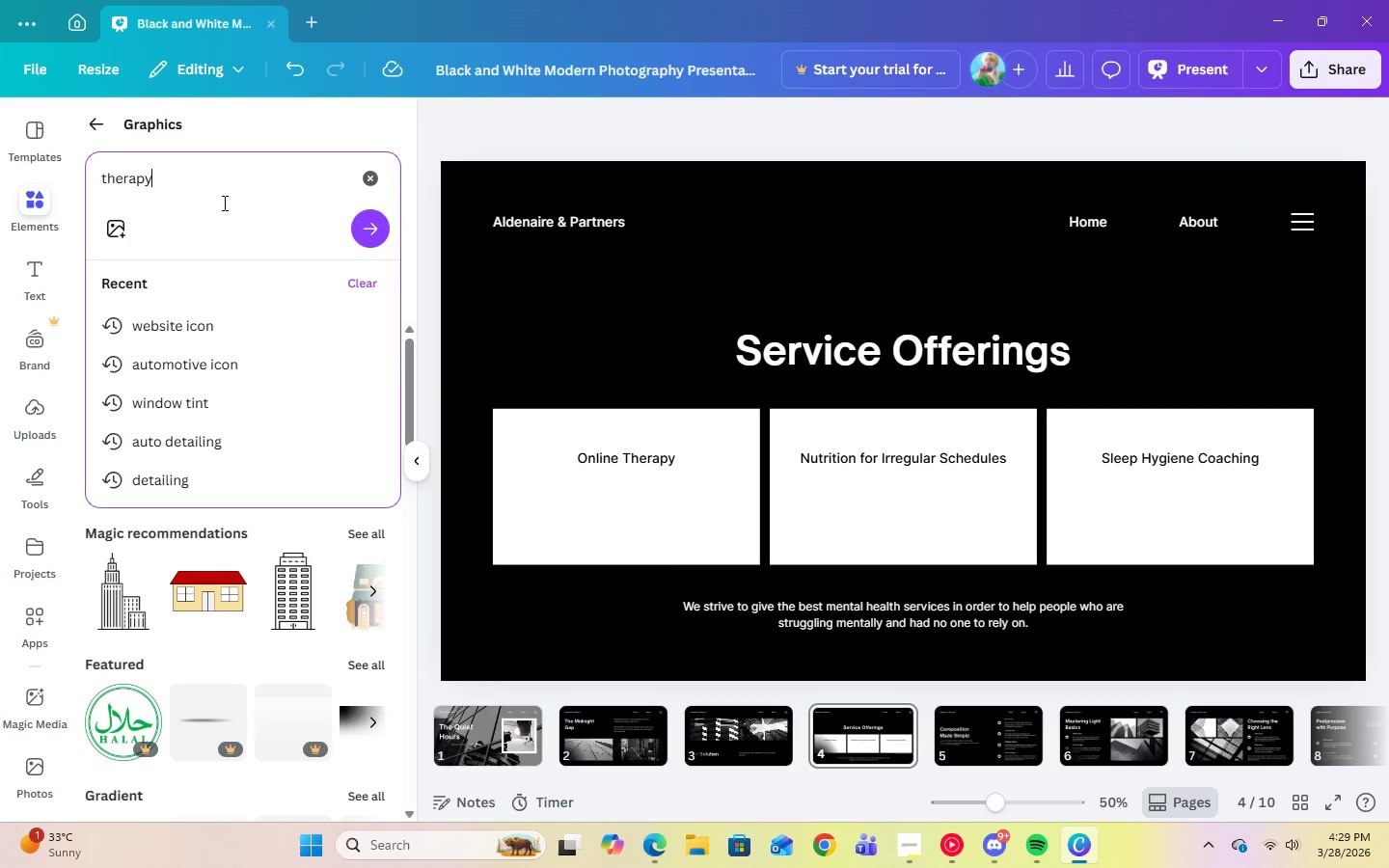 
key(Enter)
 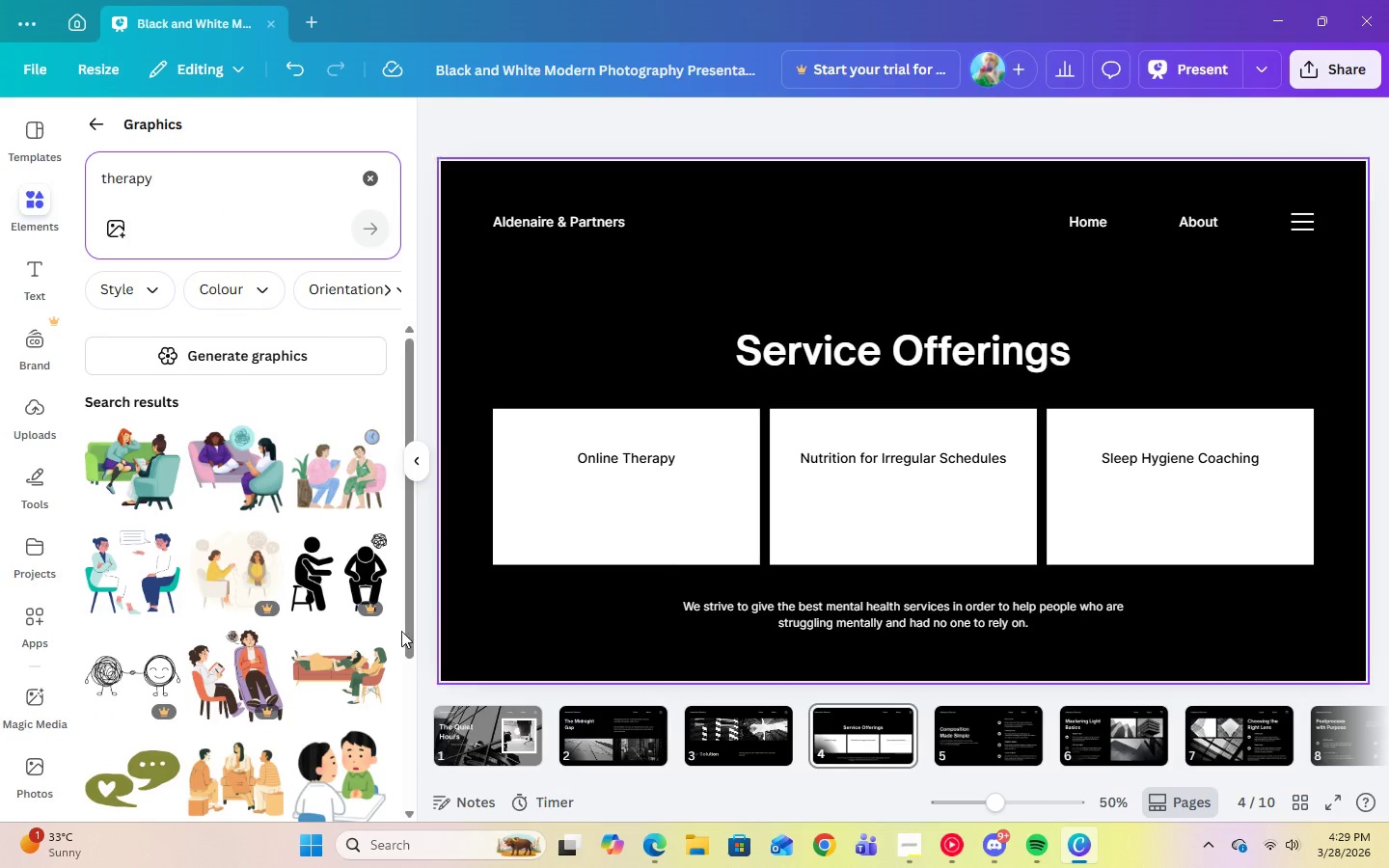 
scroll: coordinate [228, 639], scroll_direction: down, amount: 5.0
 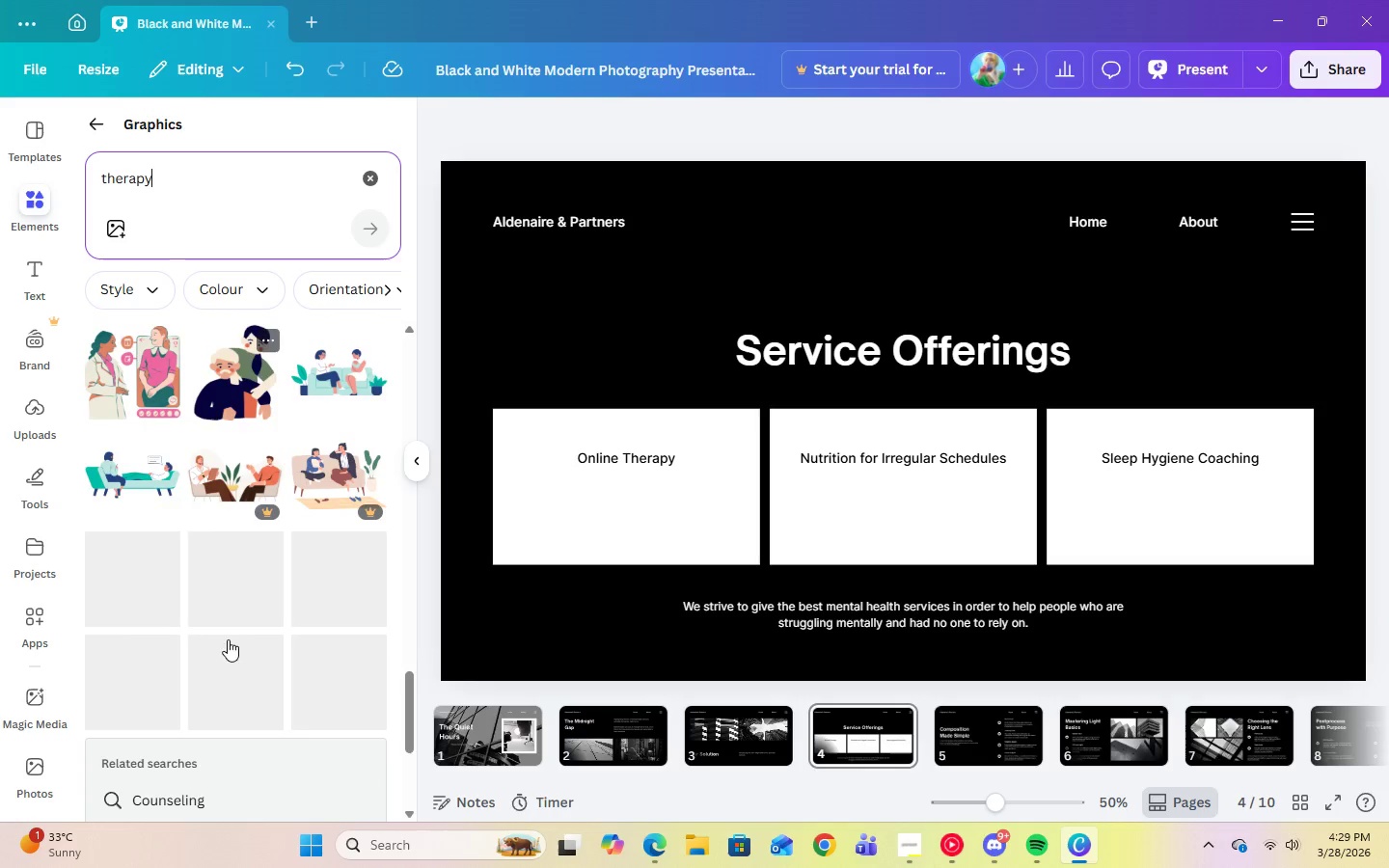 
left_click([187, 613])
 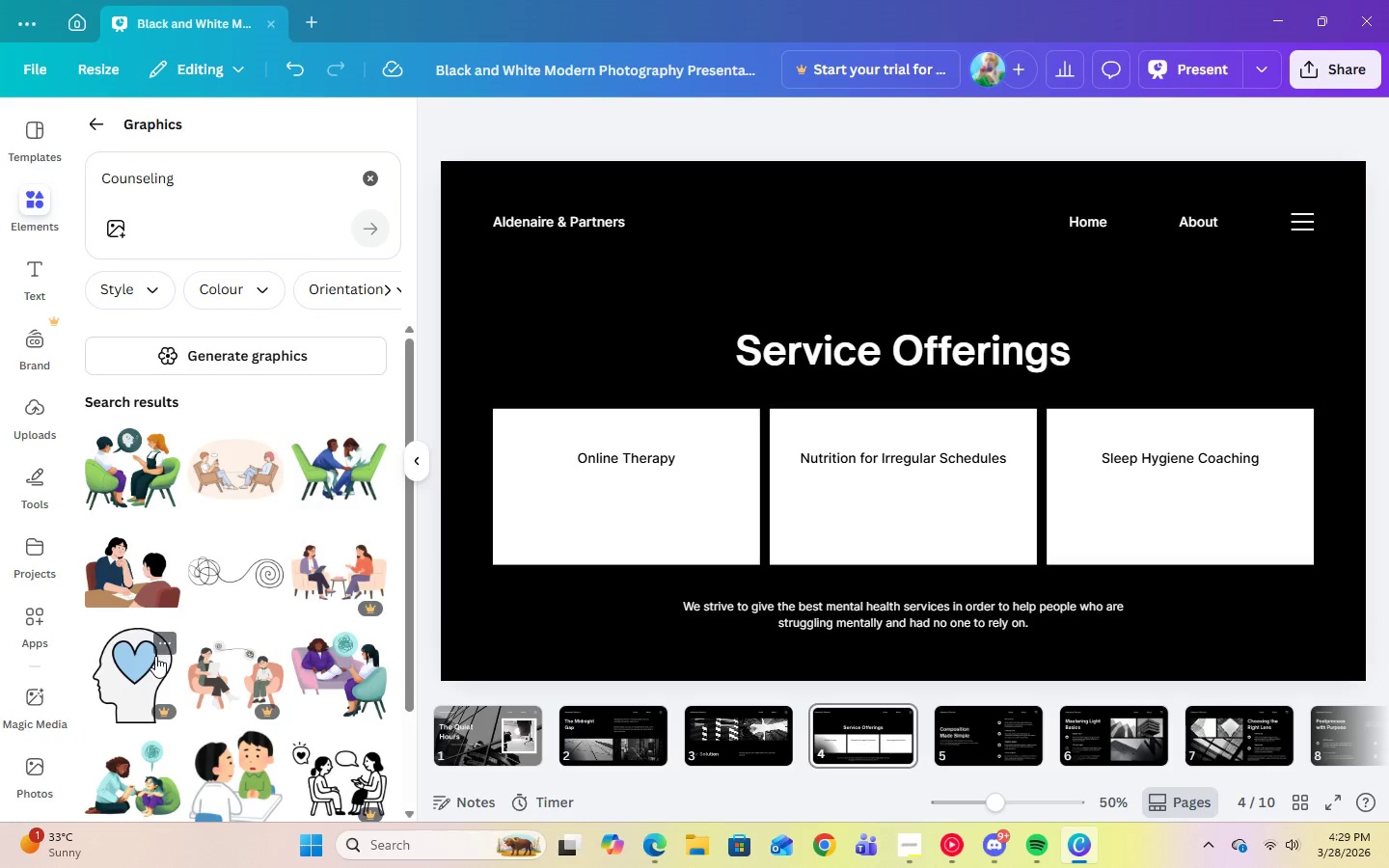 
scroll: coordinate [155, 662], scroll_direction: down, amount: 5.0
 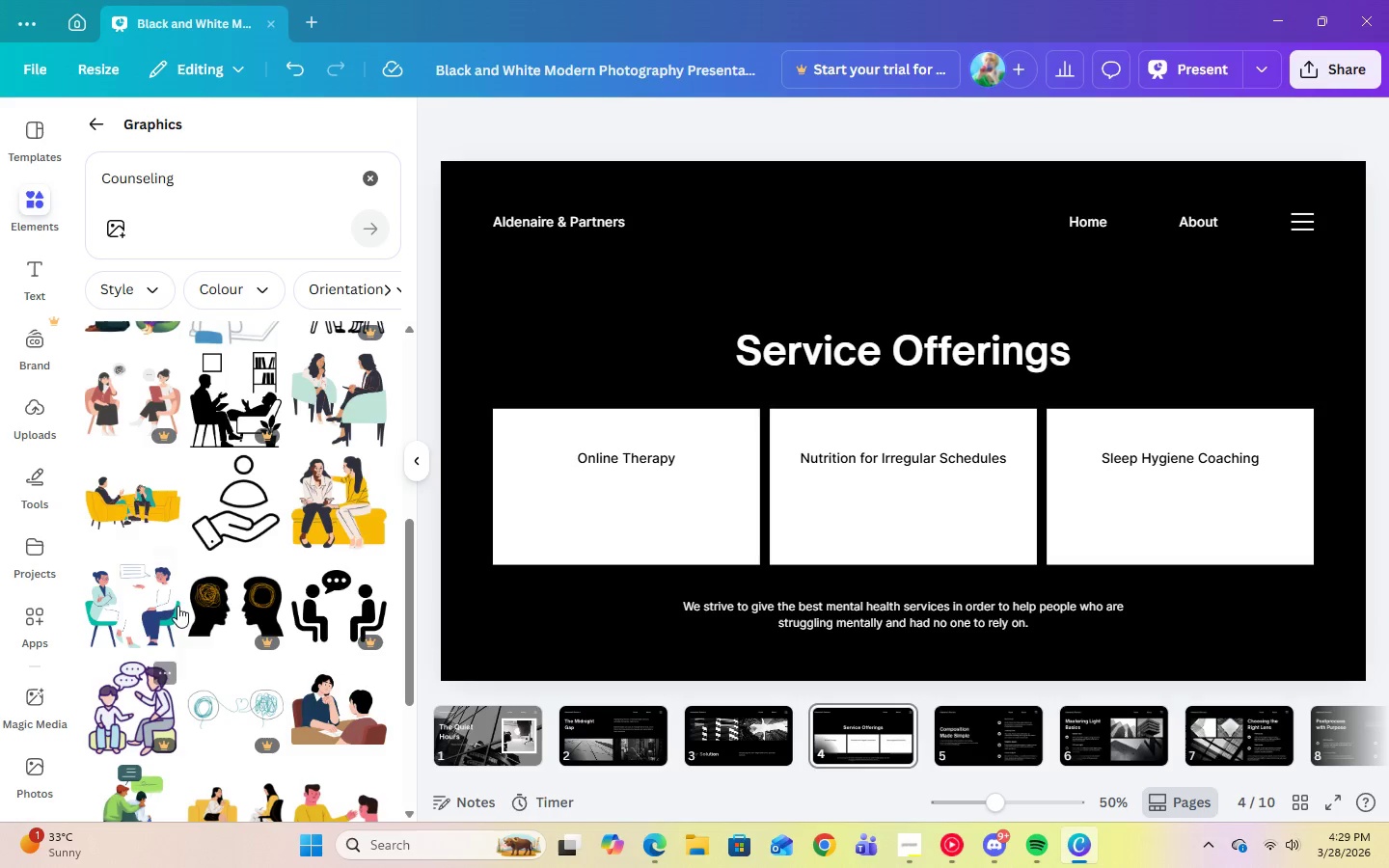 
left_click([228, 513])
 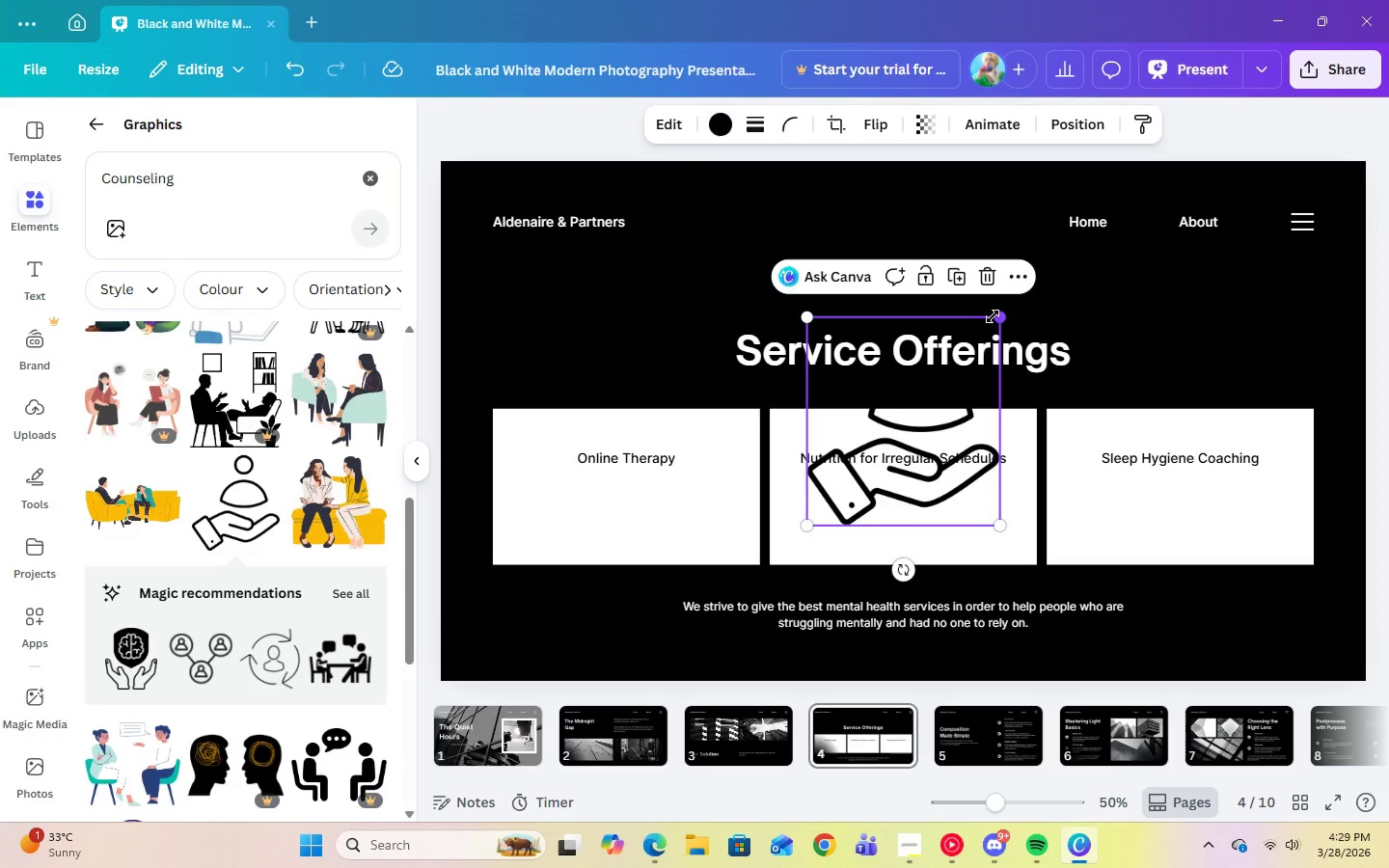 
left_click_drag(start_coordinate=[994, 316], to_coordinate=[864, 463])
 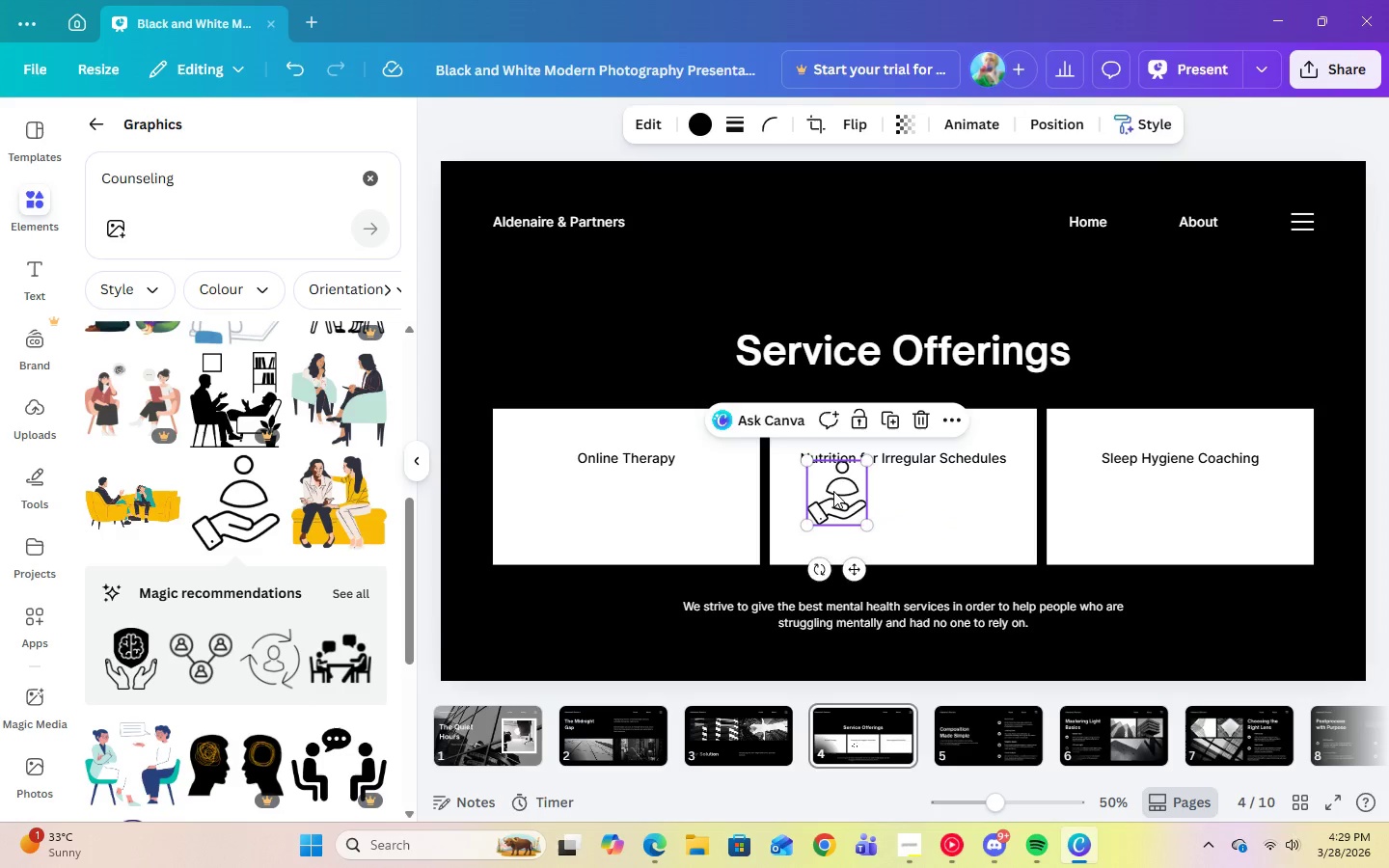 
left_click_drag(start_coordinate=[833, 491], to_coordinate=[624, 513])
 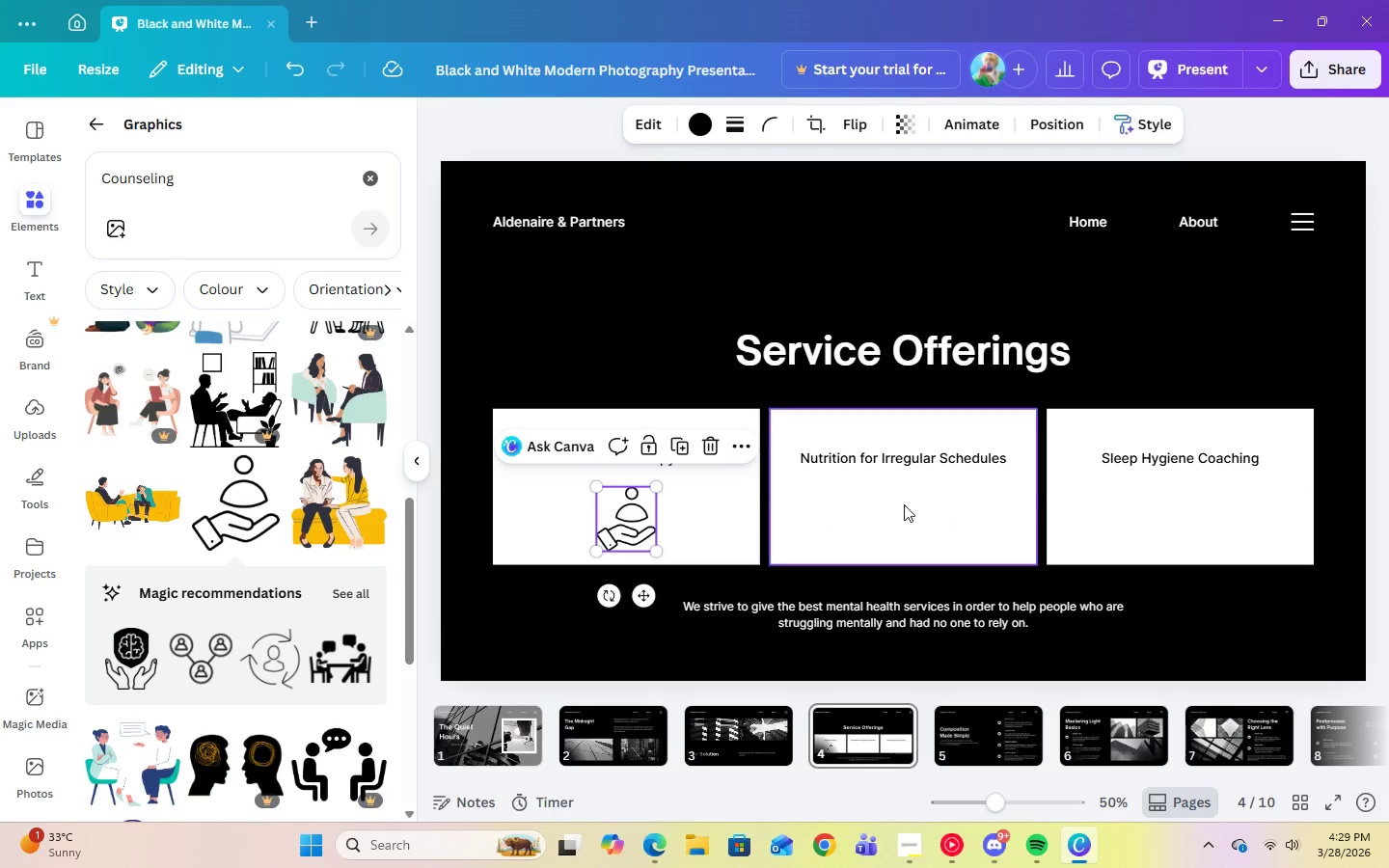 
left_click([904, 503])
 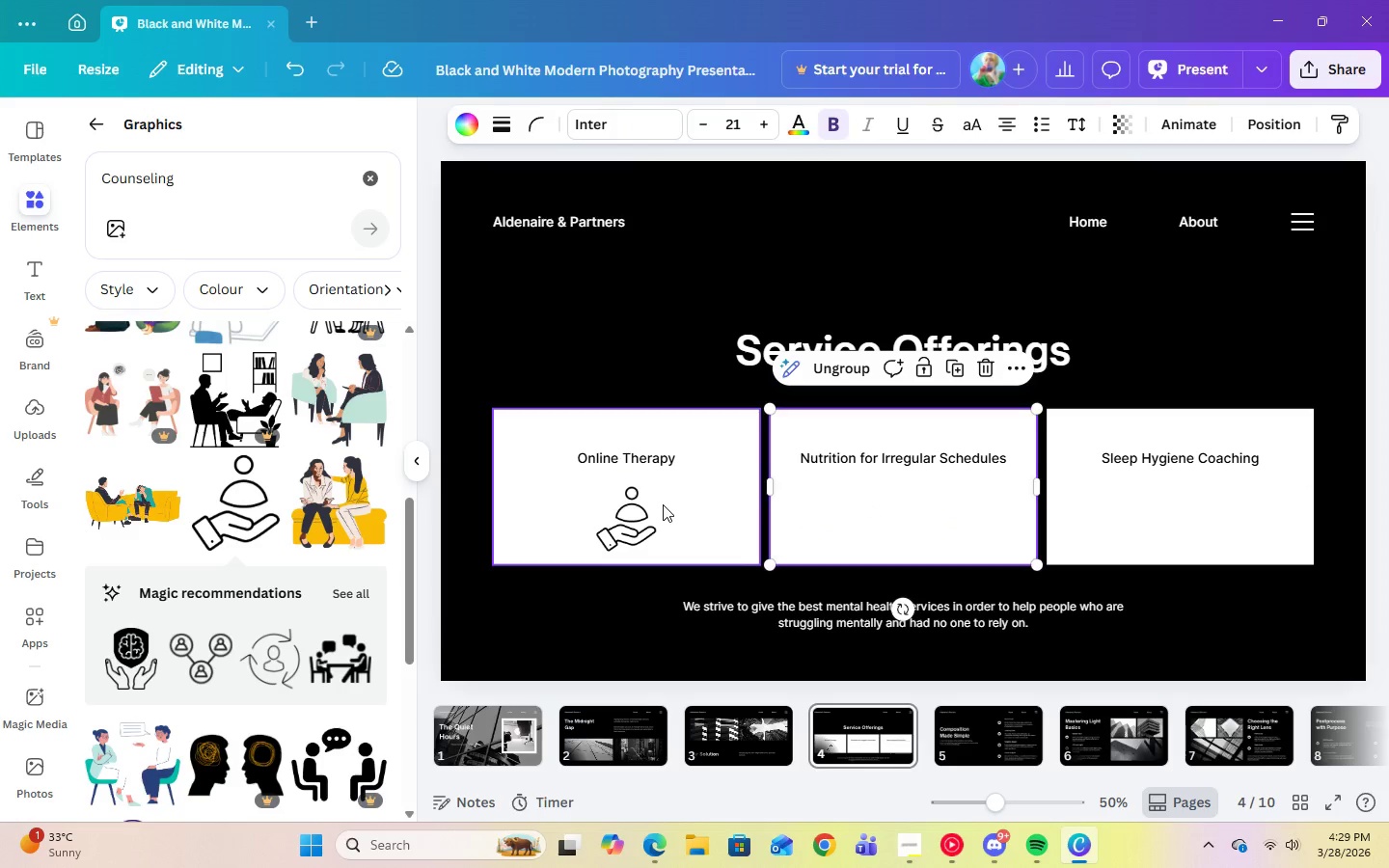 
left_click([630, 513])
 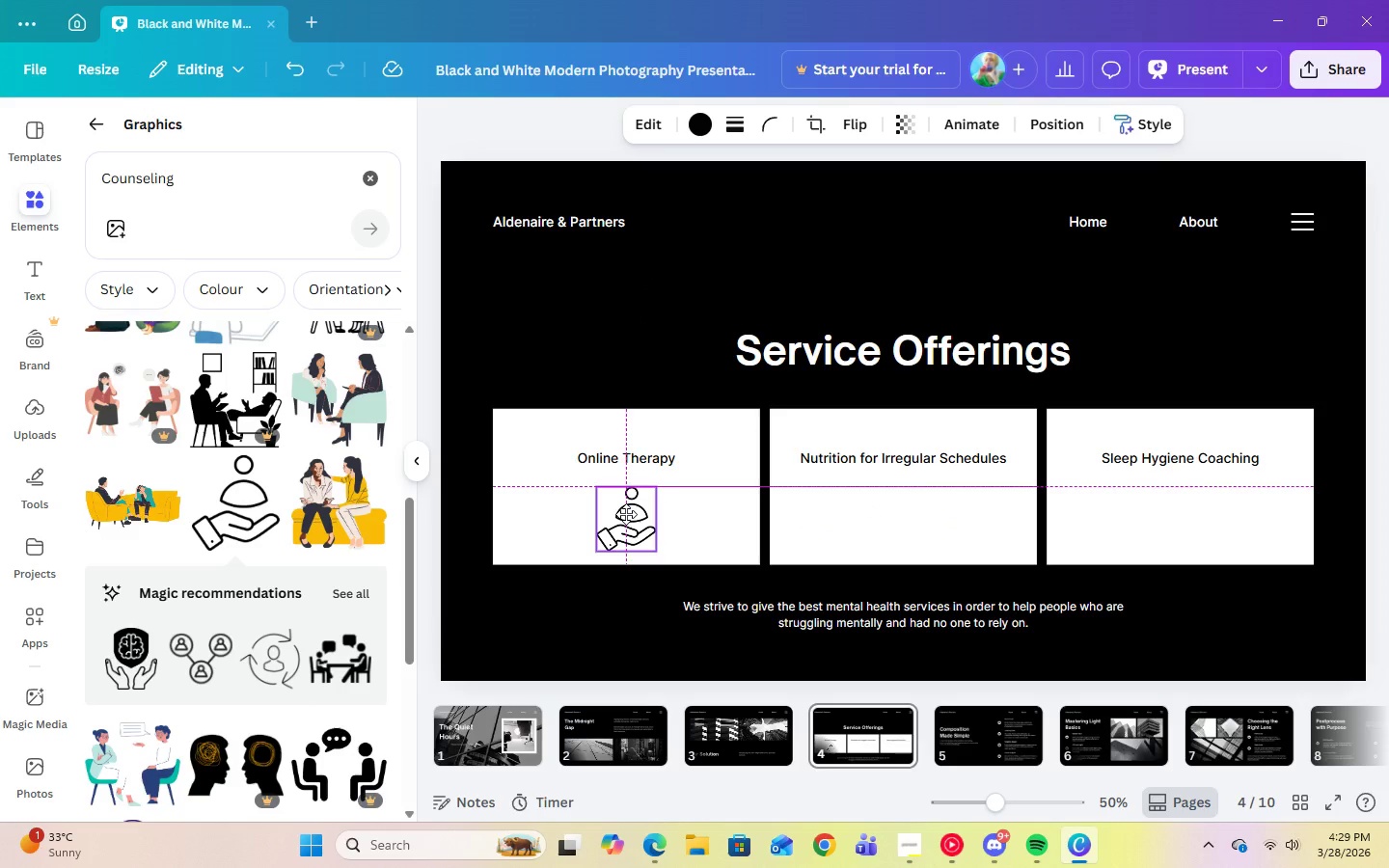 
left_click([891, 508])
 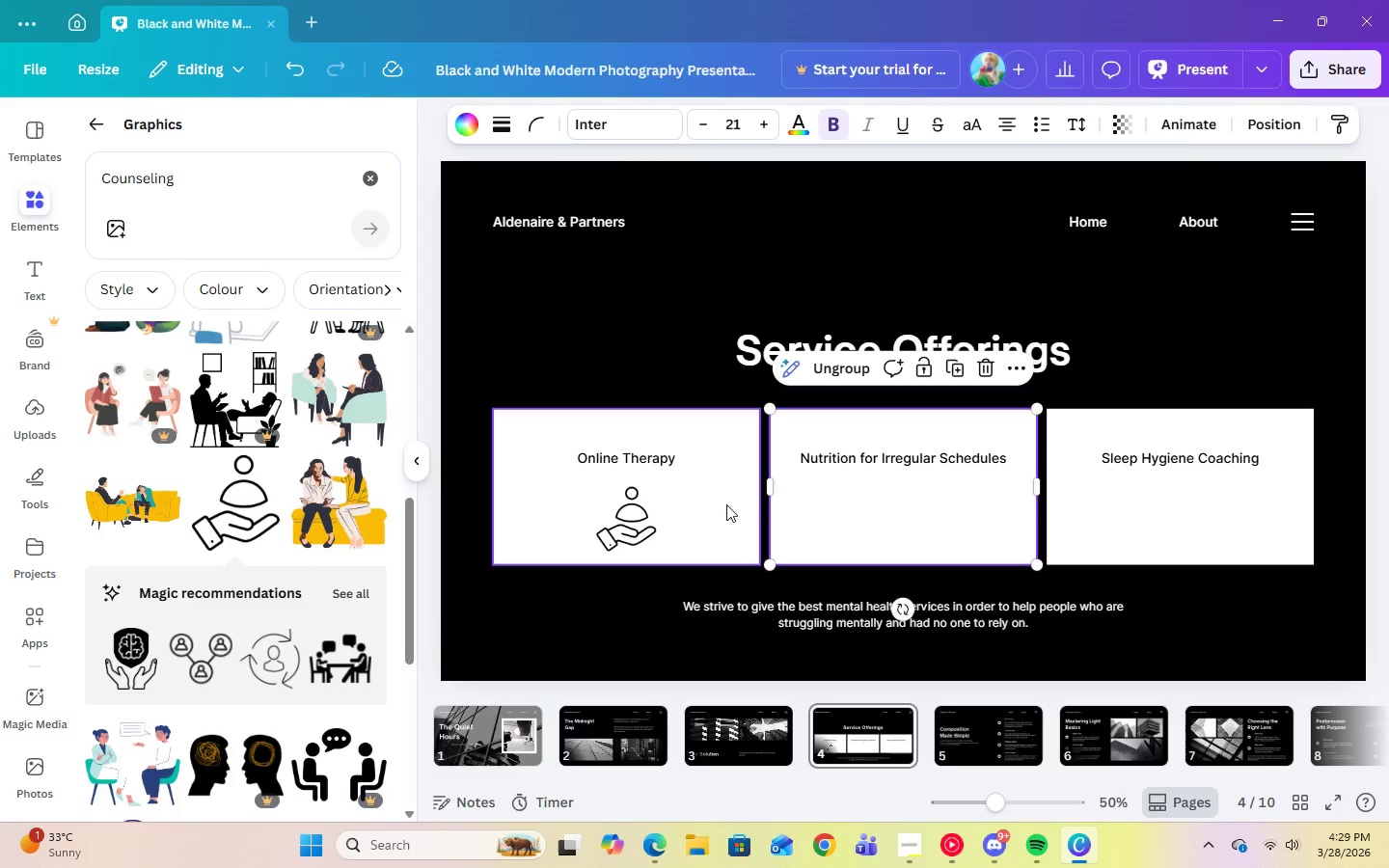 
left_click([718, 504])
 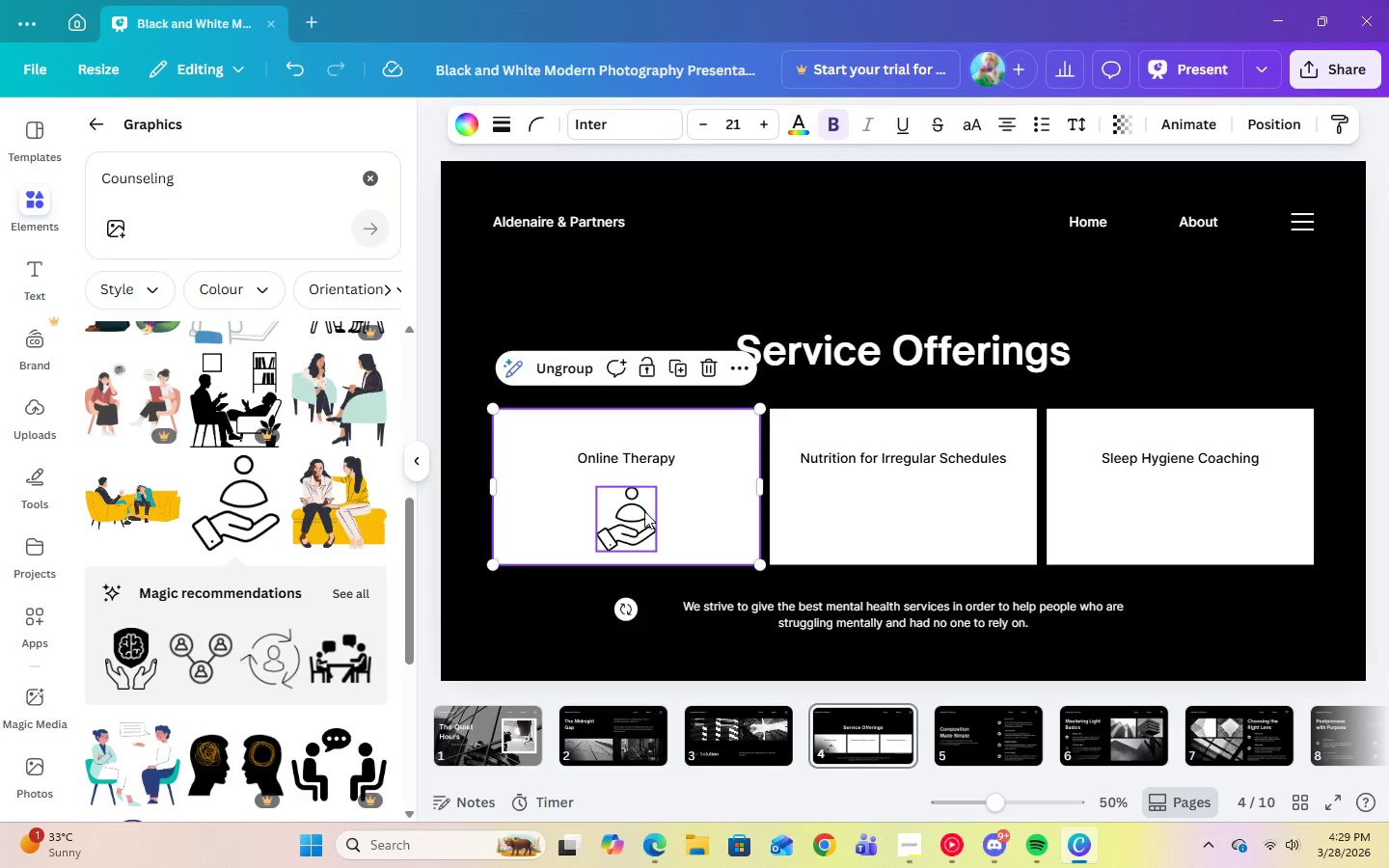 
left_click([644, 511])
 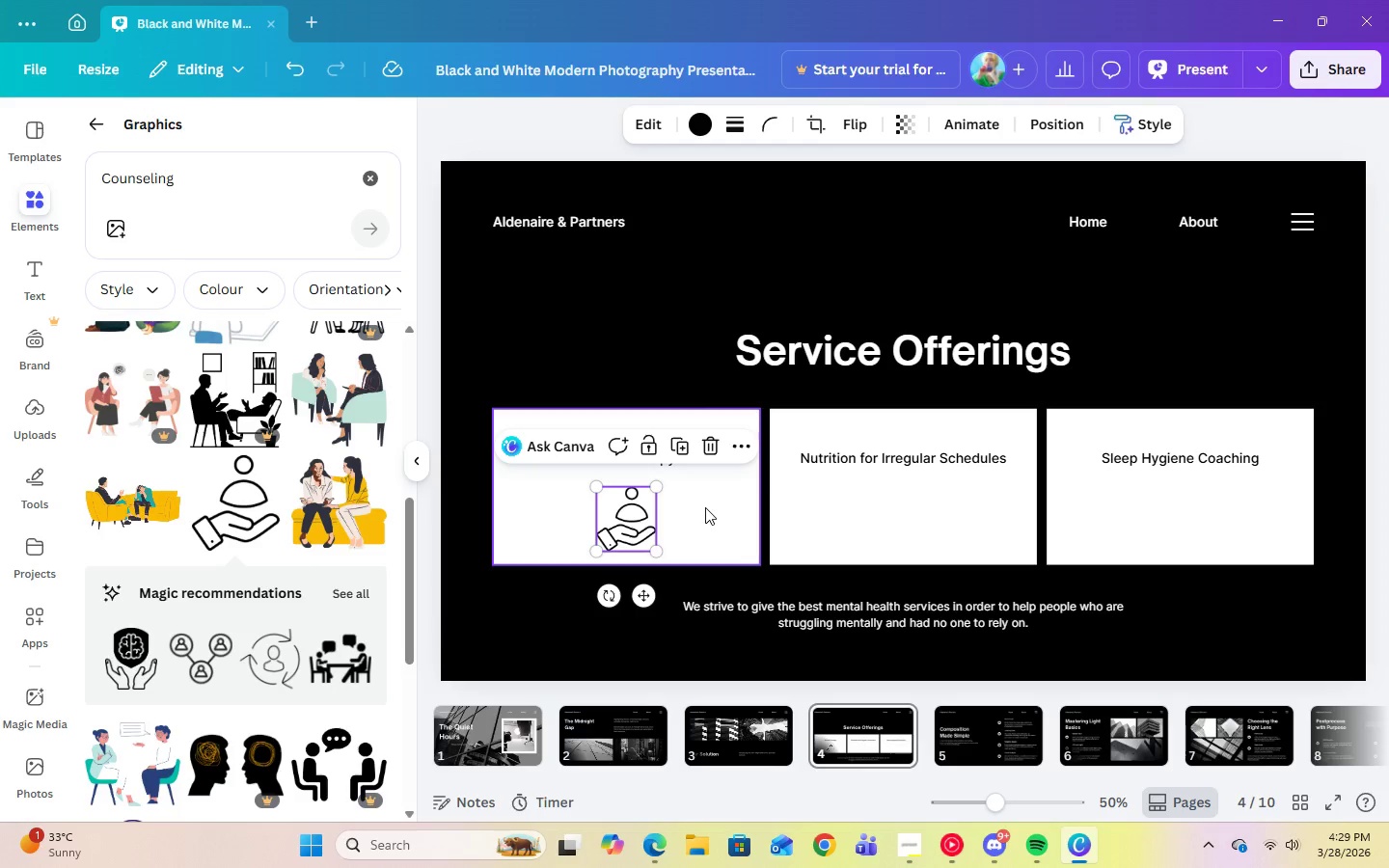 
left_click([711, 507])
 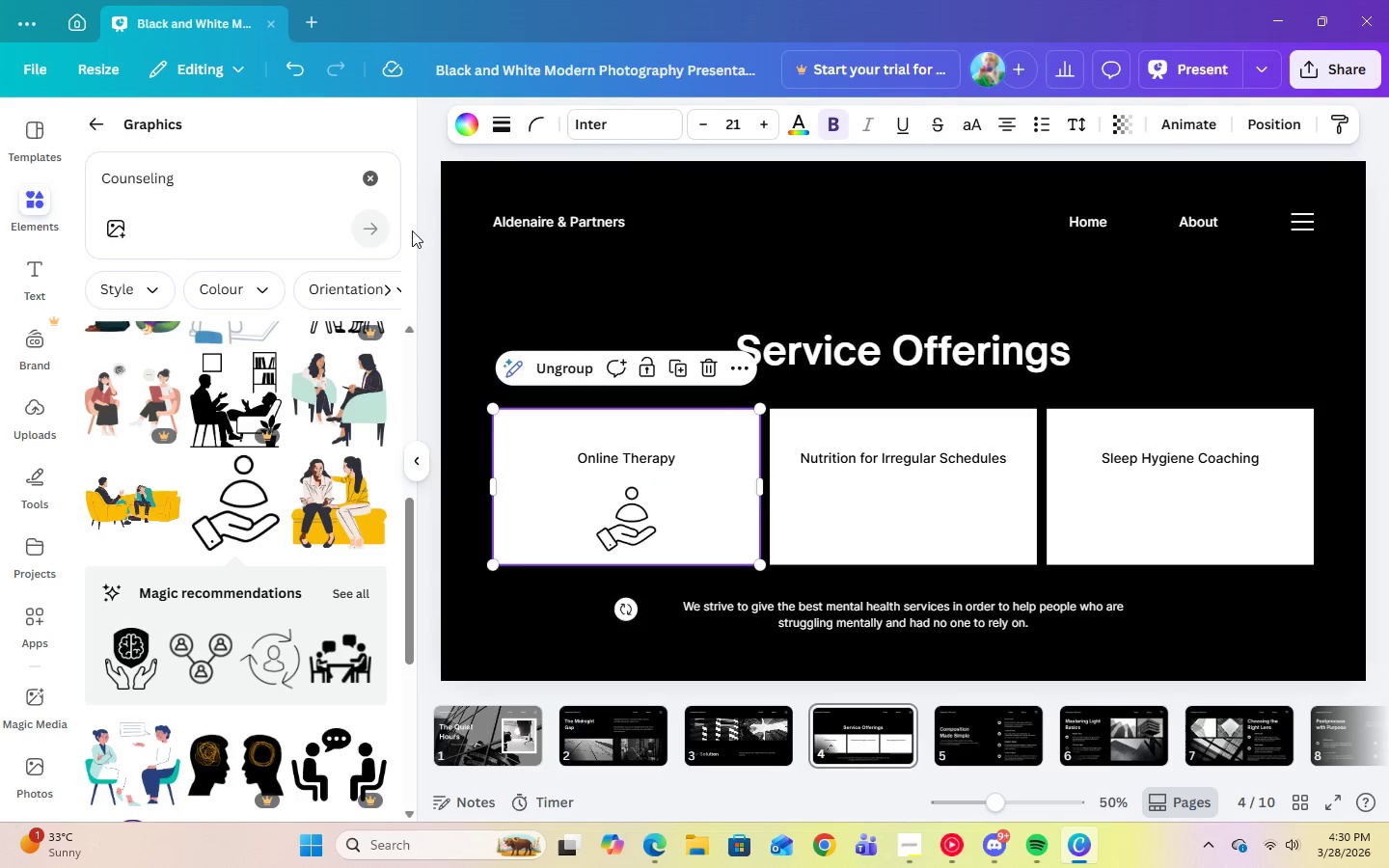 
left_click_drag(start_coordinate=[371, 176], to_coordinate=[367, 178])
 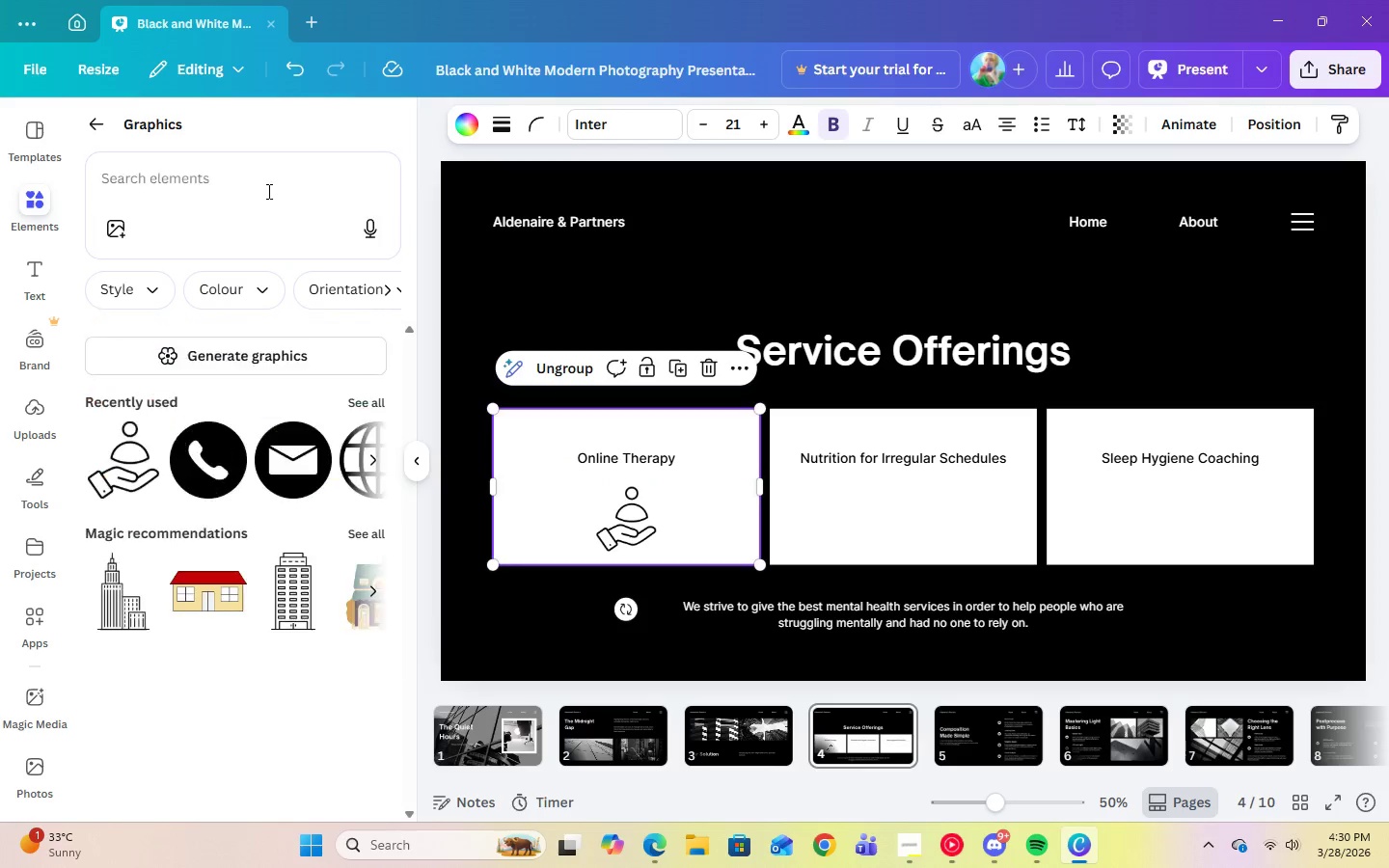 
double_click([267, 191])
 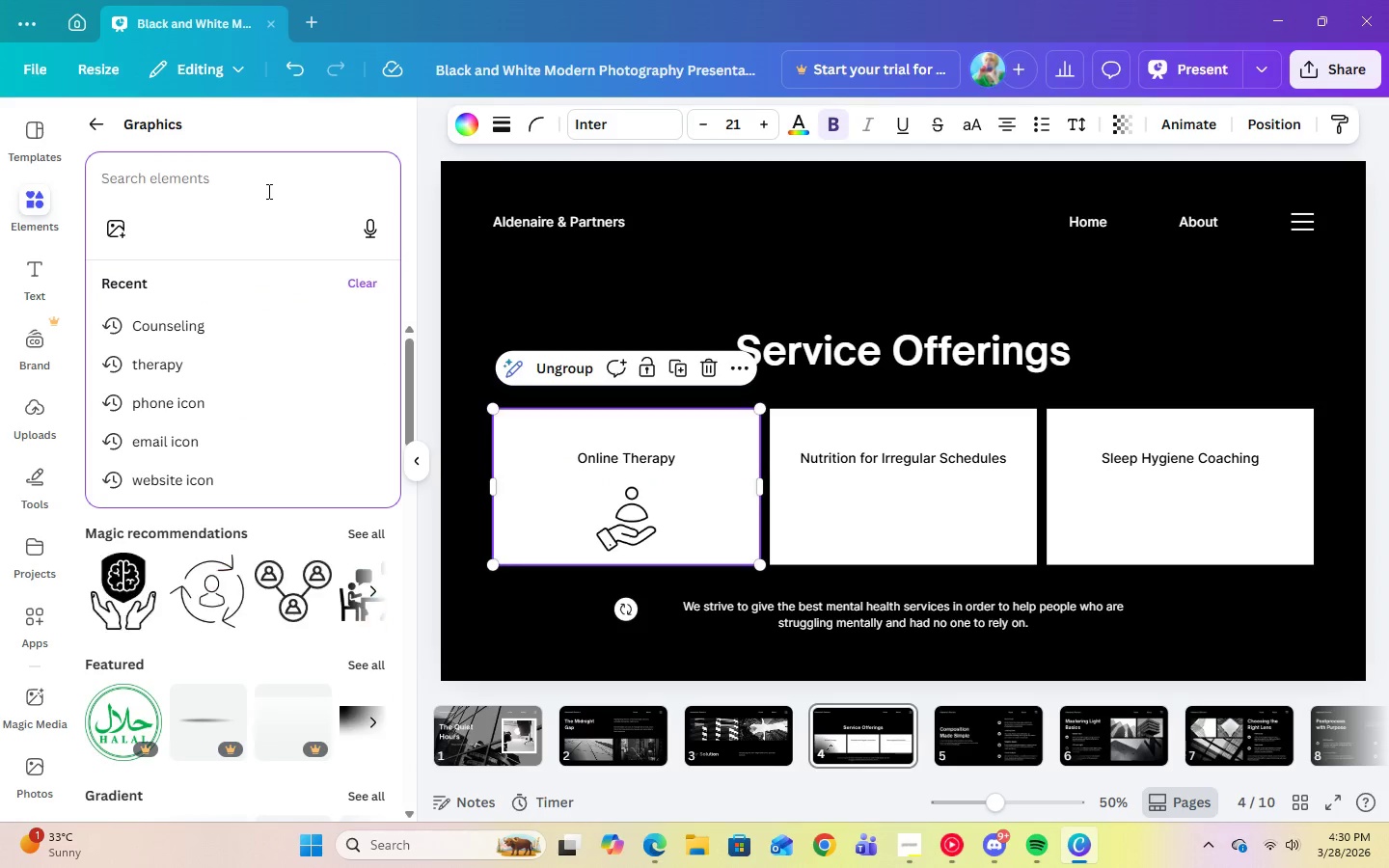 
type(nutrition)
 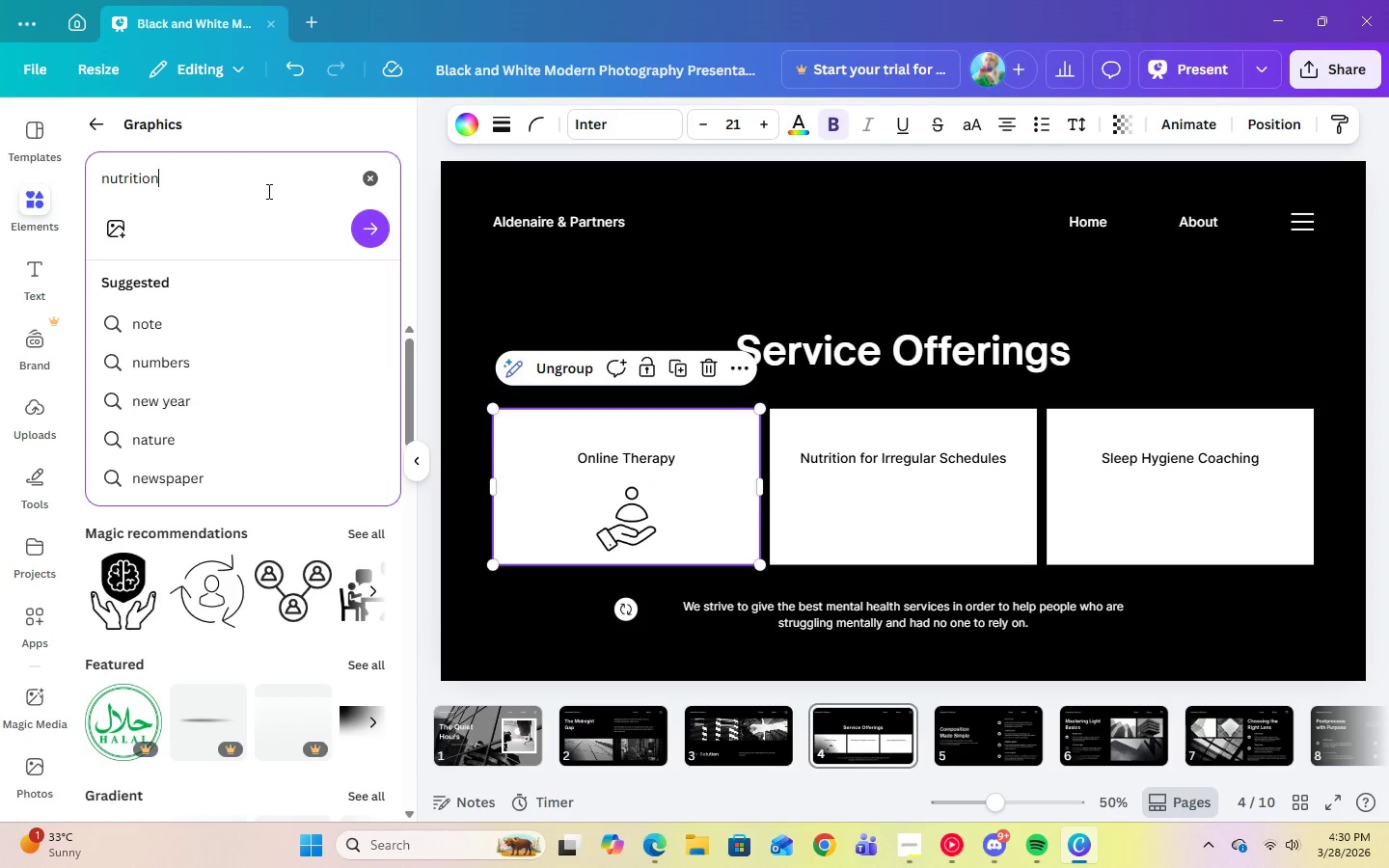 
key(Enter)
 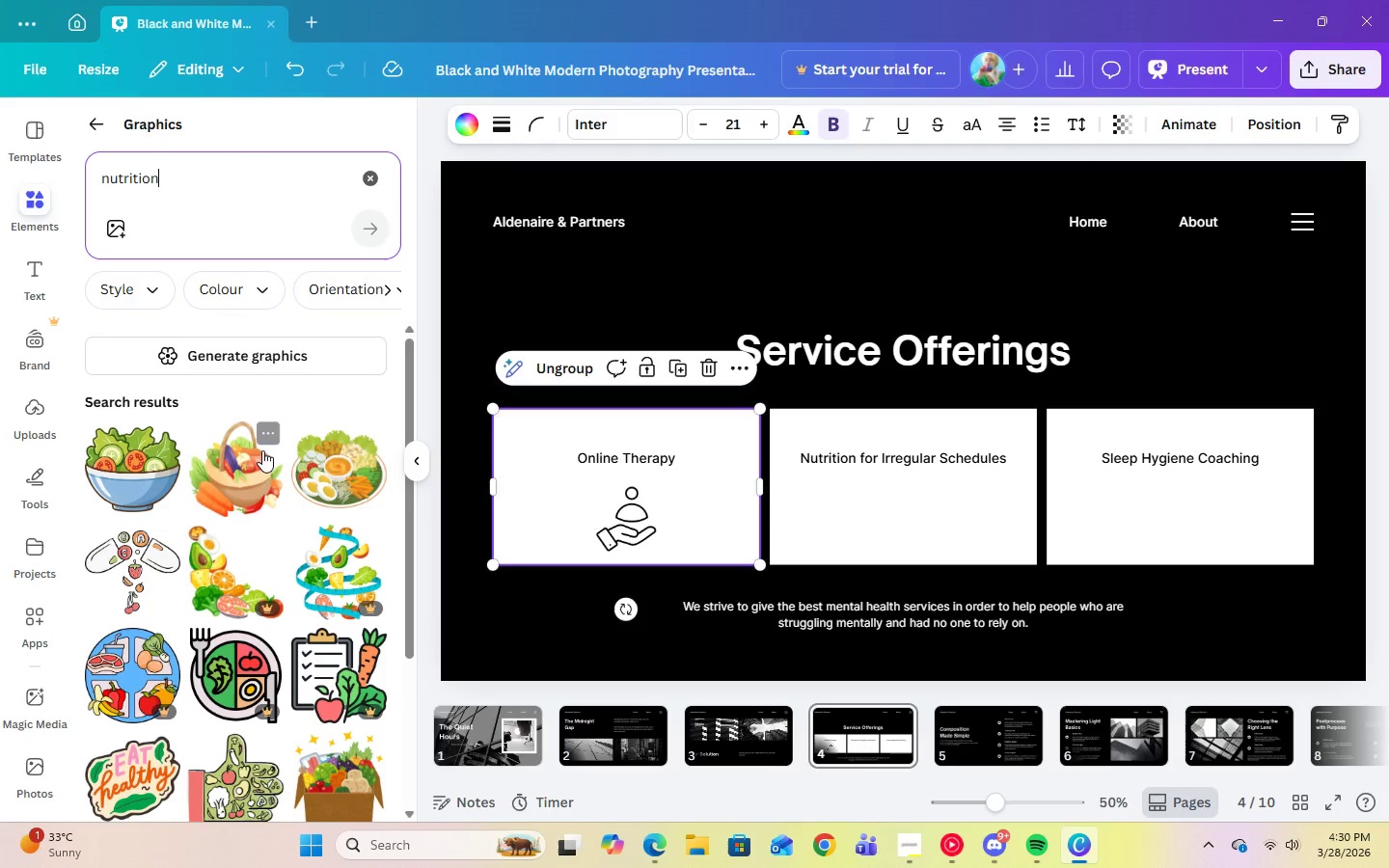 
scroll: coordinate [347, 602], scroll_direction: down, amount: 18.0
 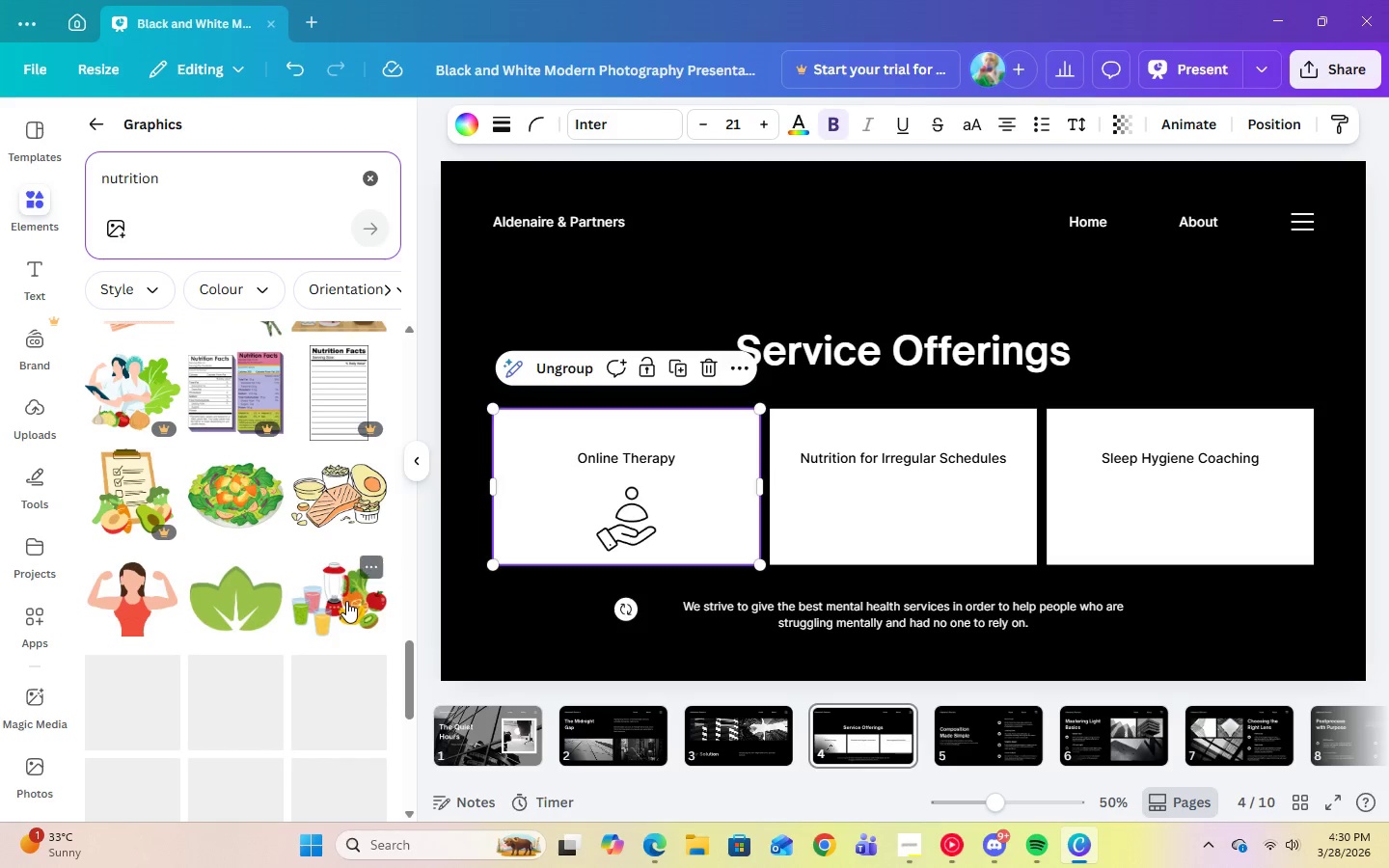 
scroll: coordinate [326, 637], scroll_direction: down, amount: 16.0
 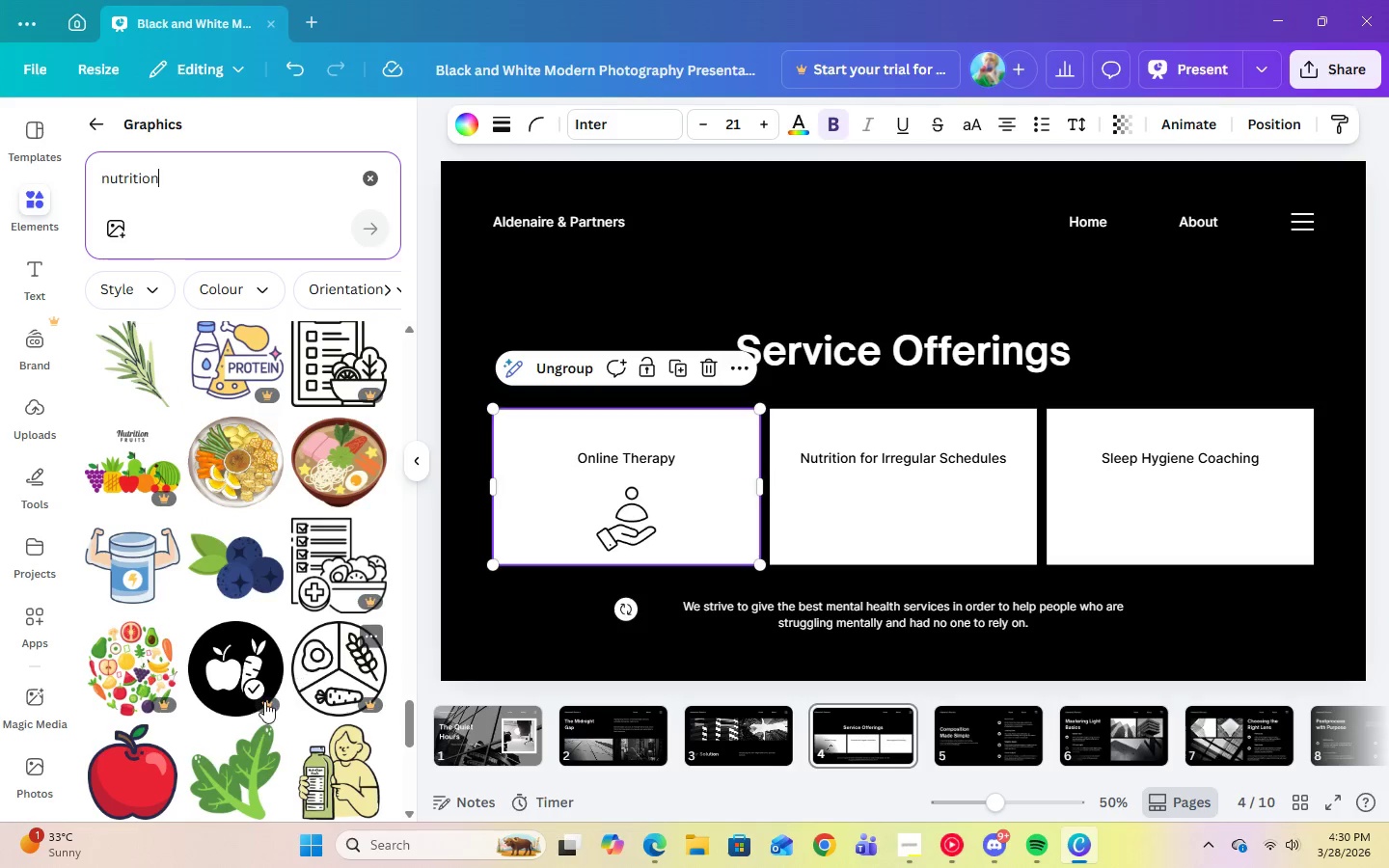 
scroll: coordinate [349, 675], scroll_direction: down, amount: 13.0
 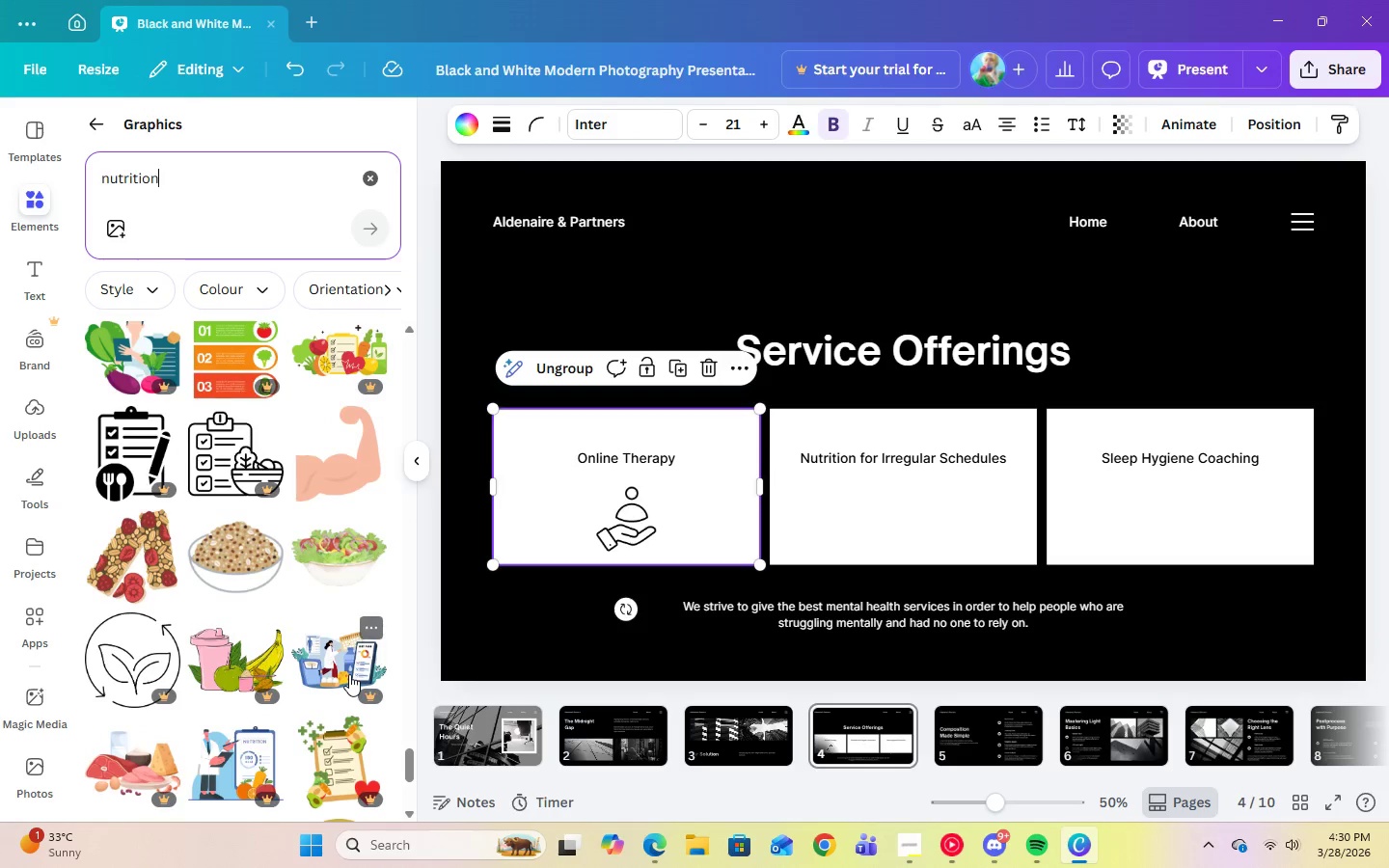 
scroll: coordinate [282, 710], scroll_direction: down, amount: 14.0
 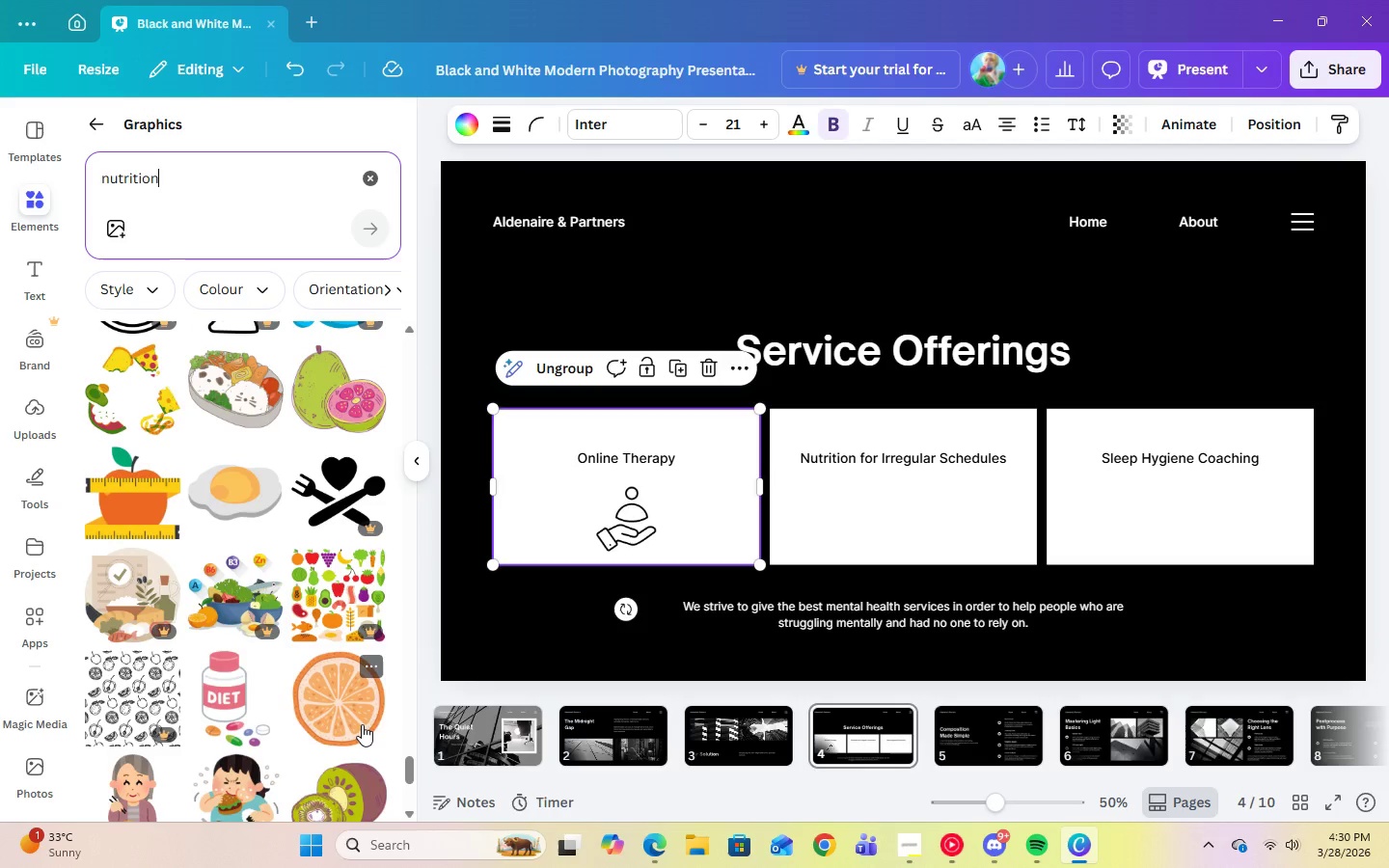 
scroll: coordinate [323, 542], scroll_direction: up, amount: 20.0
 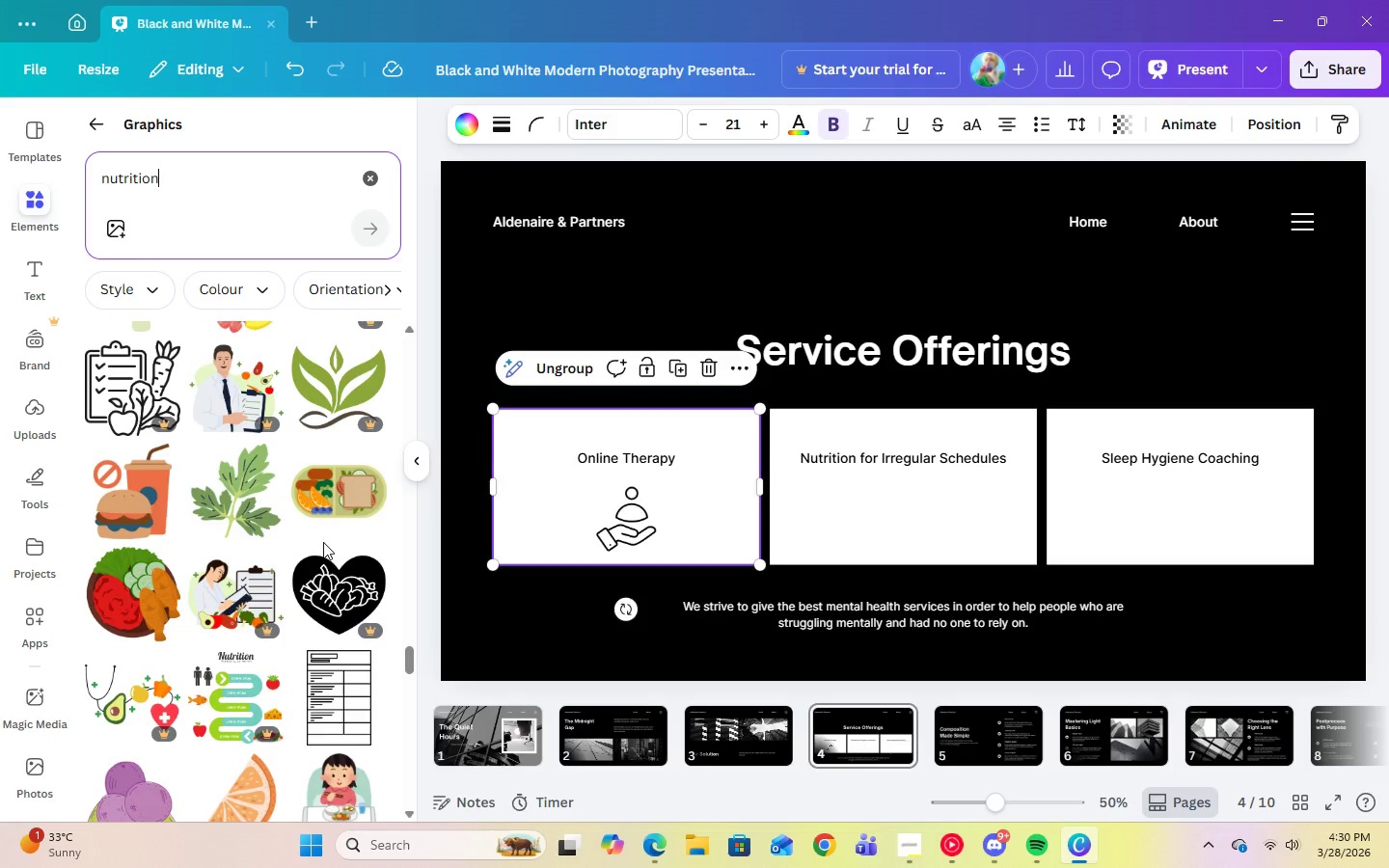 
scroll: coordinate [245, 566], scroll_direction: up, amount: 6.0
 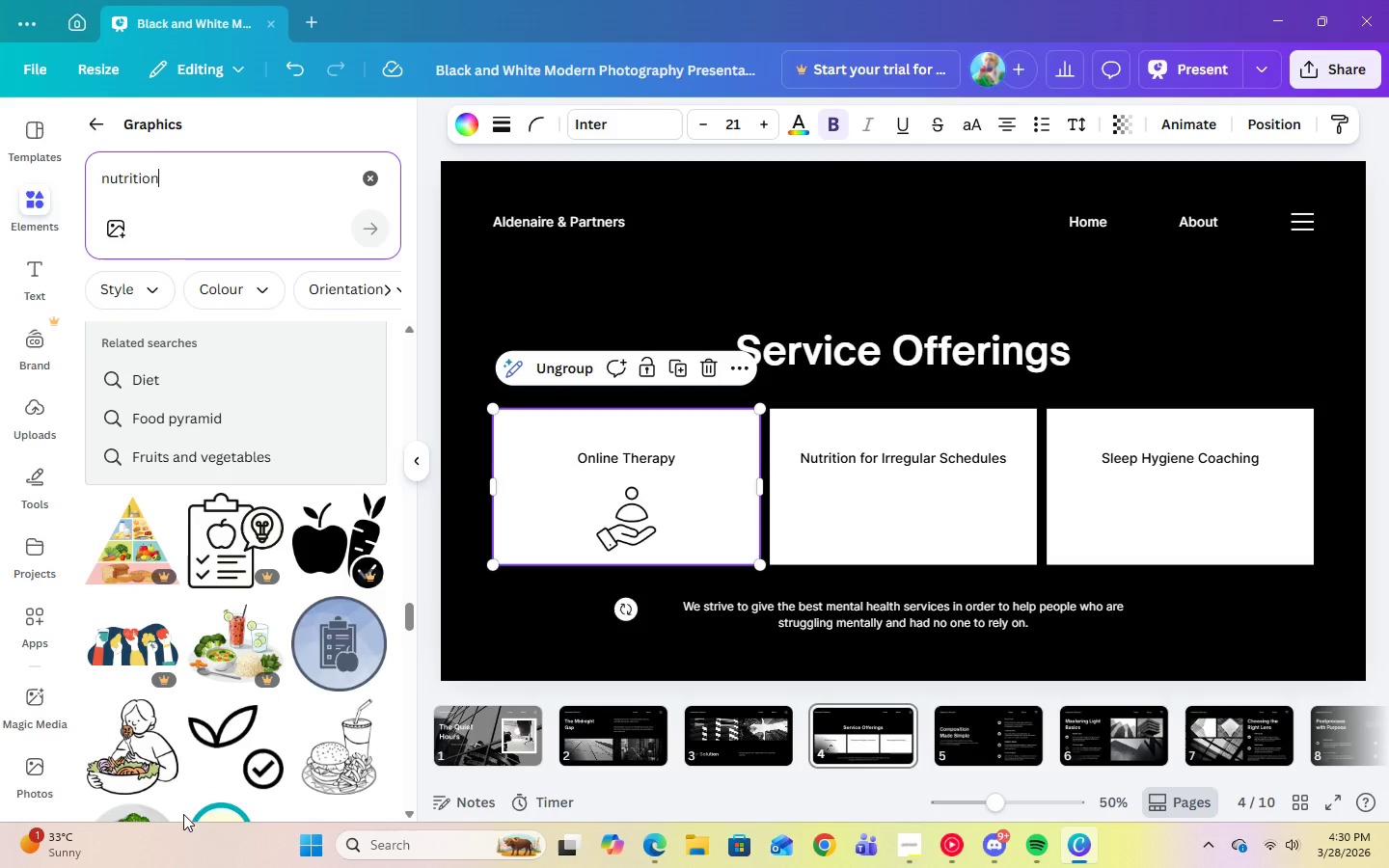 
left_click([209, 780])
 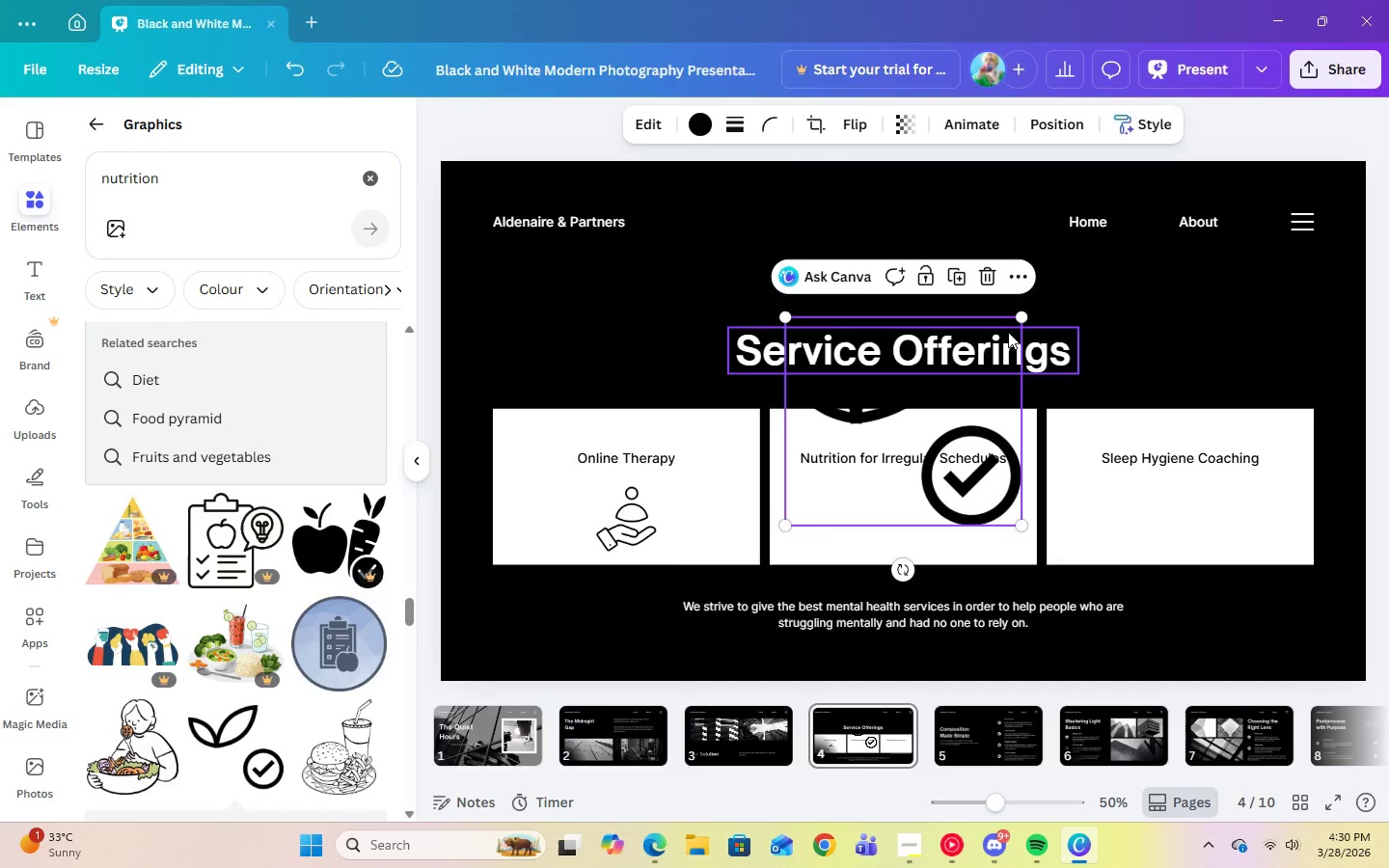 
left_click_drag(start_coordinate=[1019, 323], to_coordinate=[894, 481])
 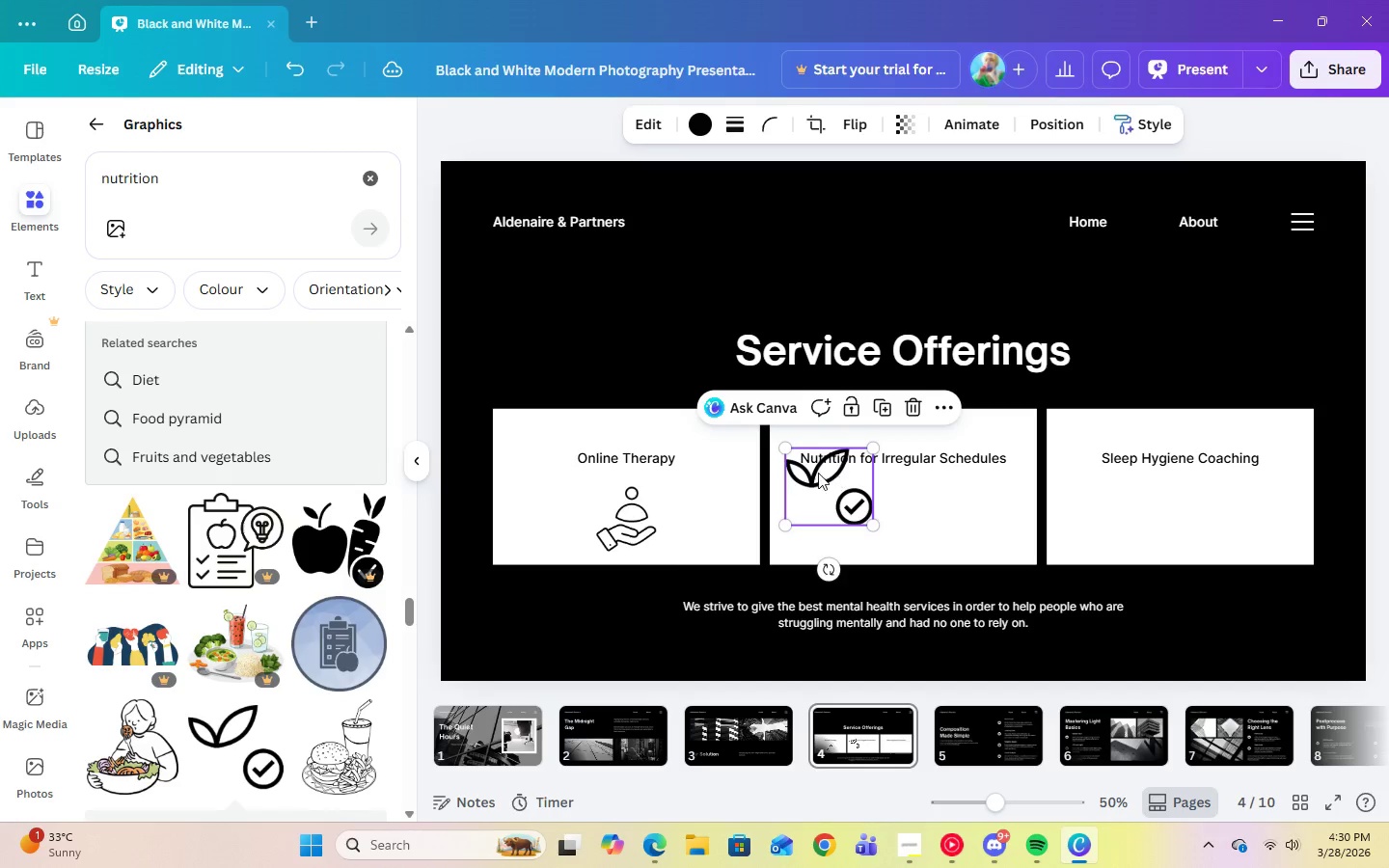 
left_click_drag(start_coordinate=[818, 473], to_coordinate=[893, 495])
 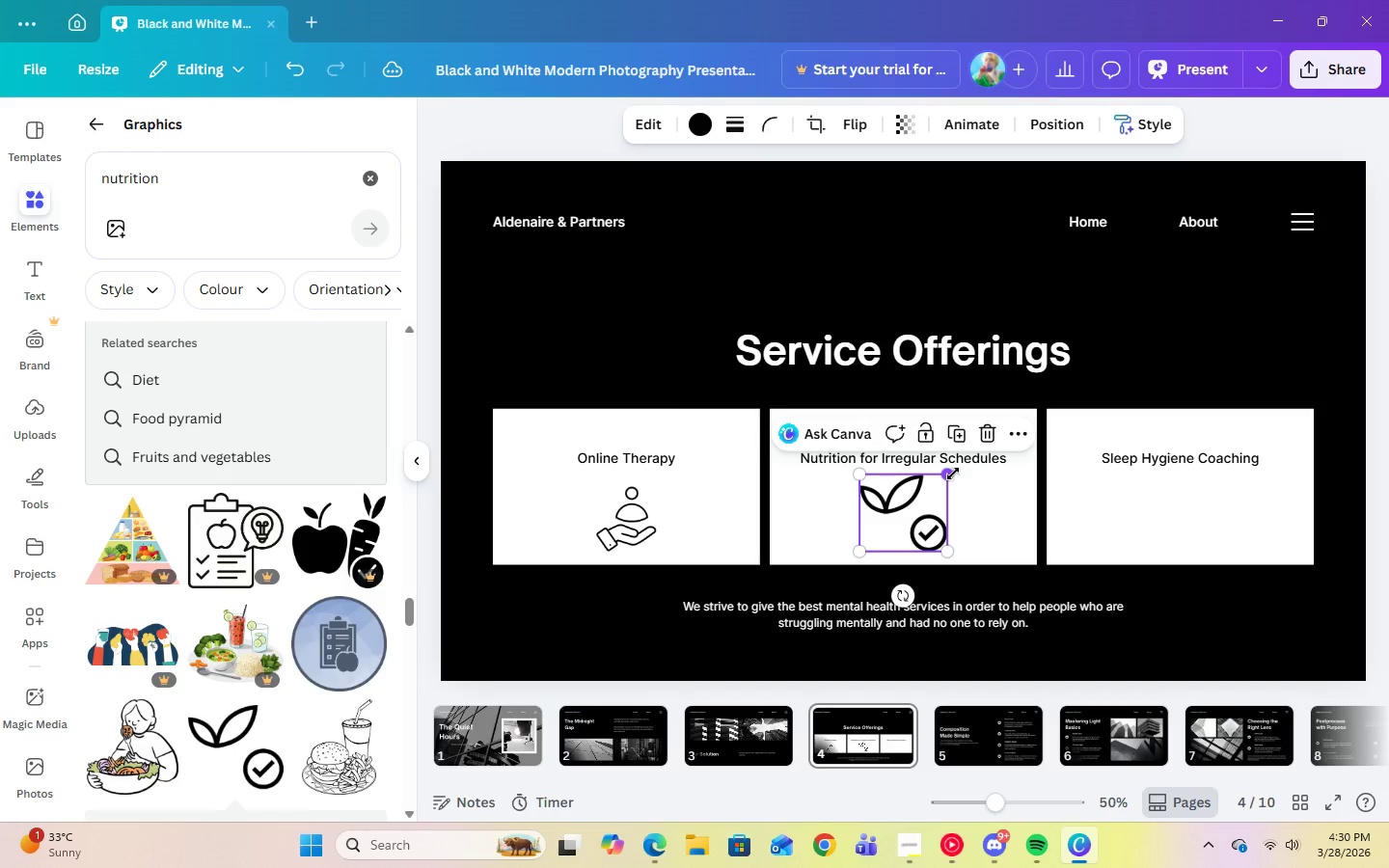 
left_click_drag(start_coordinate=[953, 474], to_coordinate=[946, 495])
 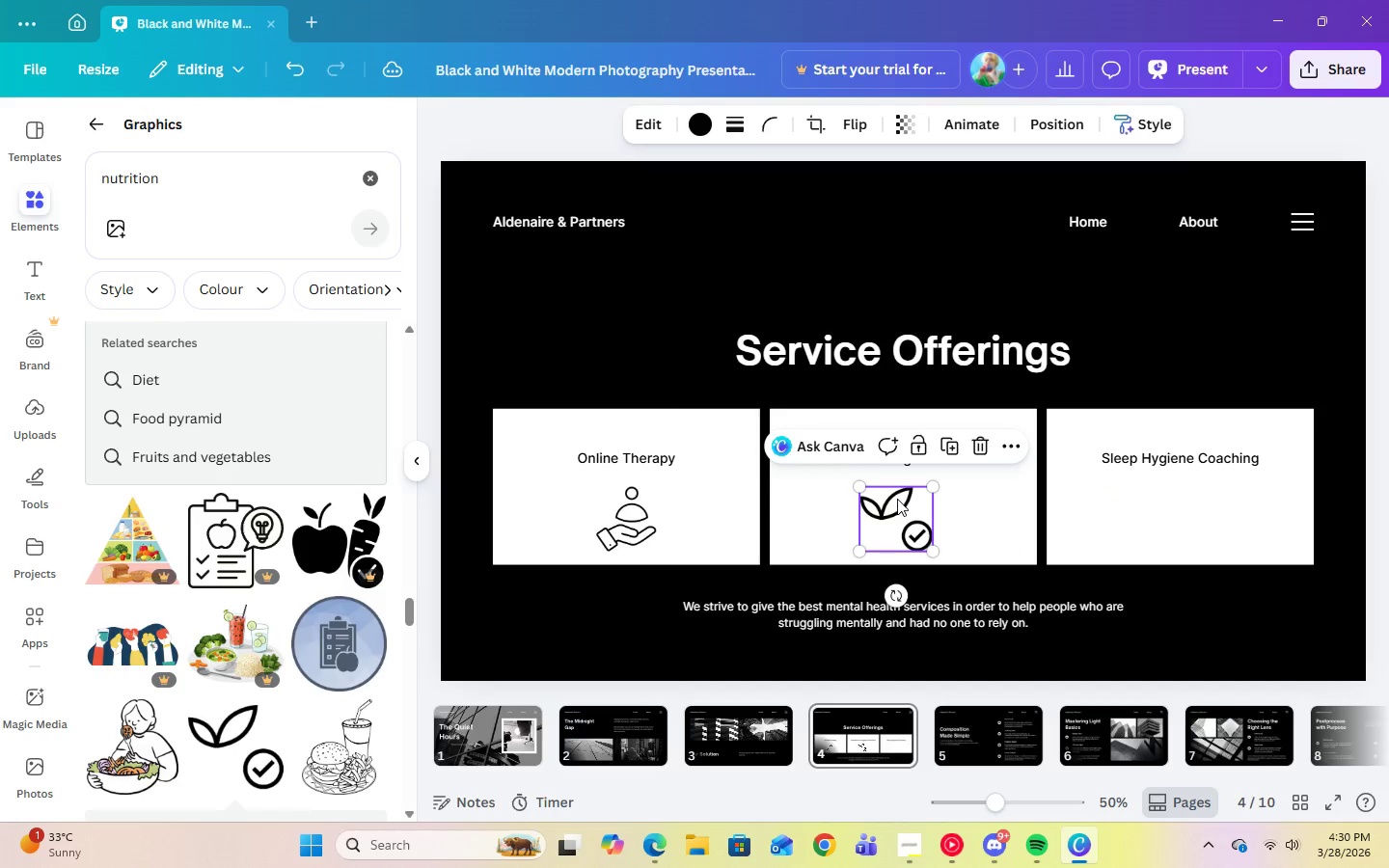 
left_click_drag(start_coordinate=[897, 499], to_coordinate=[904, 499])
 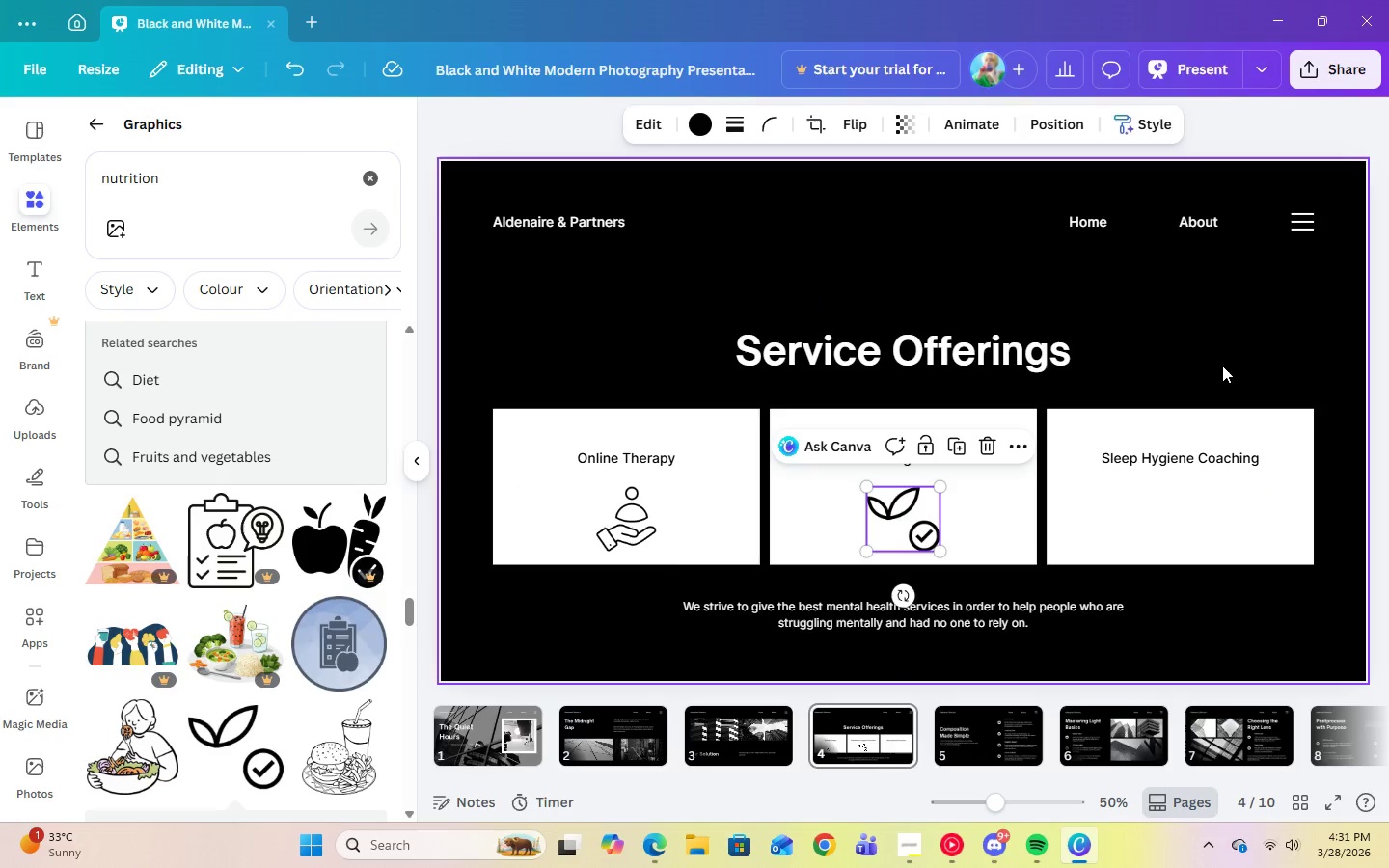 
left_click([1222, 366])
 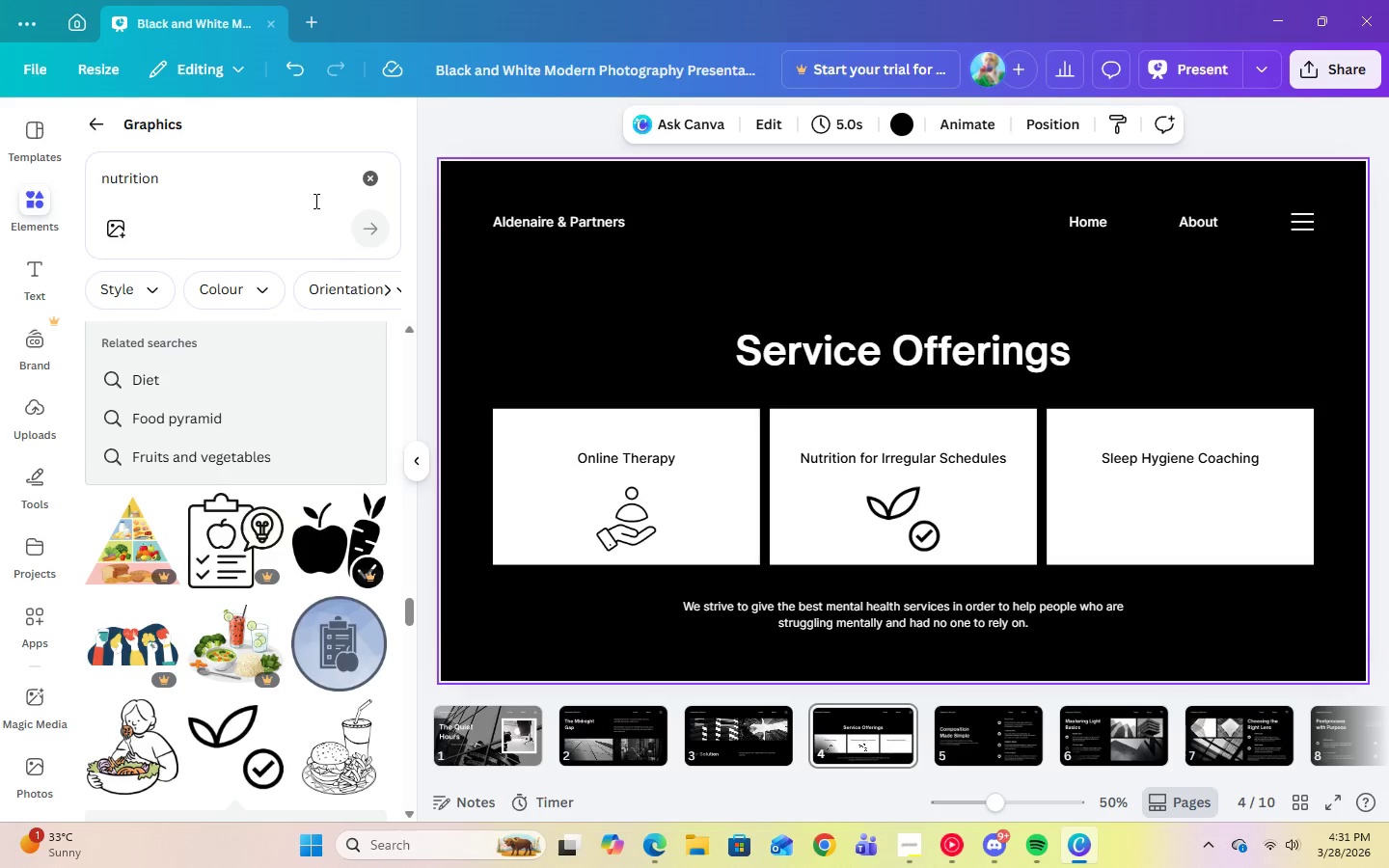 
double_click([299, 184])
 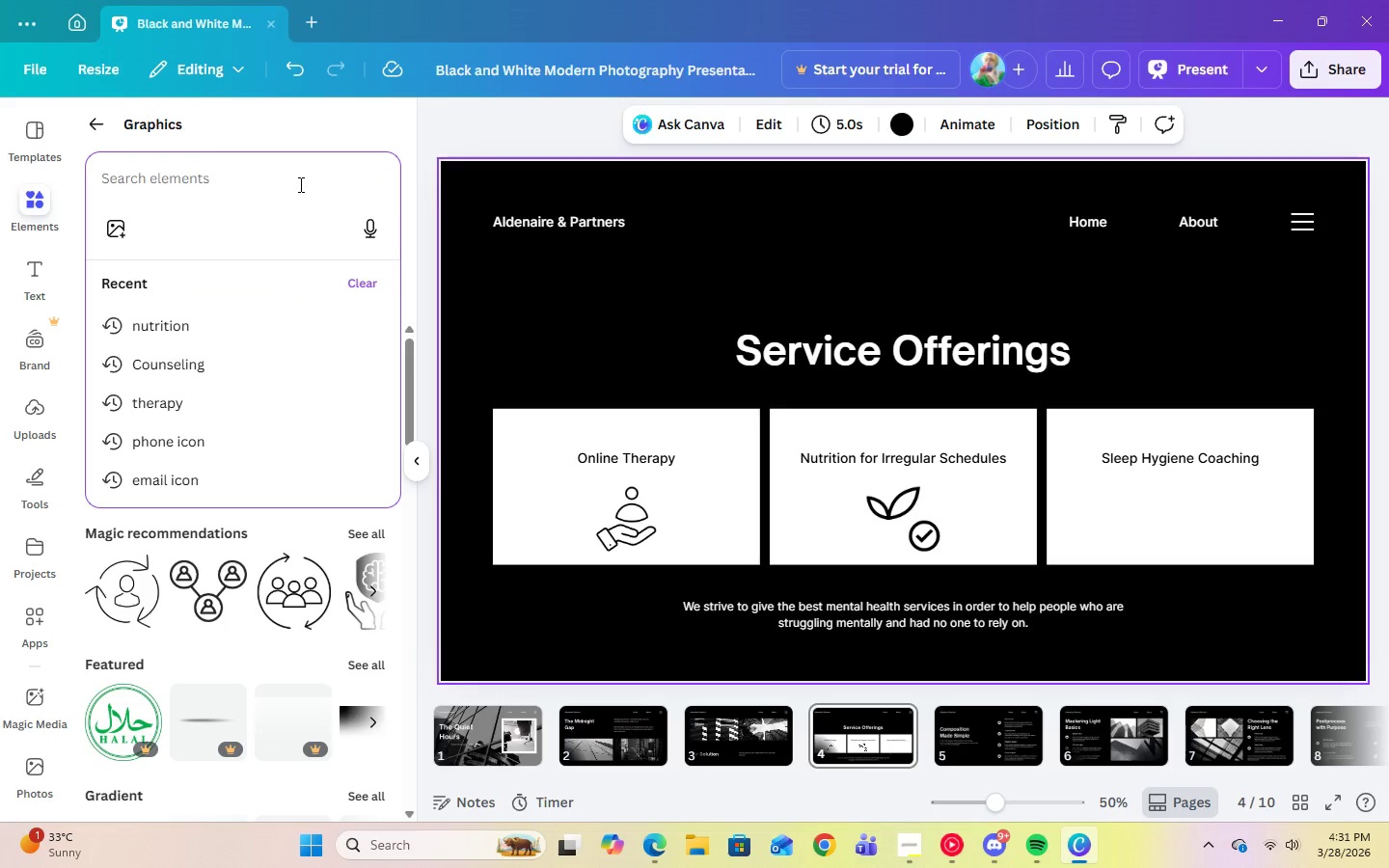 
type(sleep coaching)
 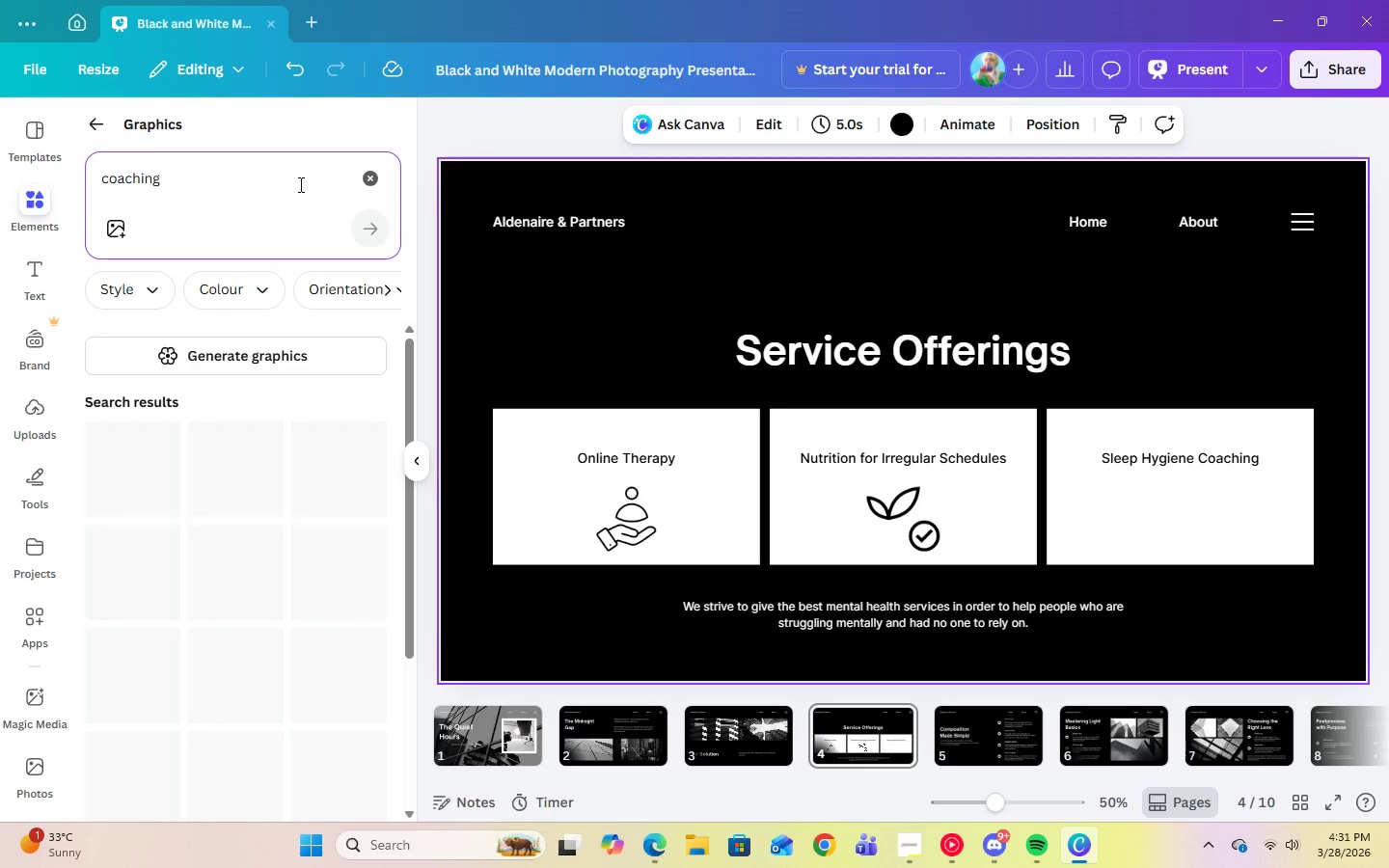 
hold_key(key=Backspace, duration=0.73)
 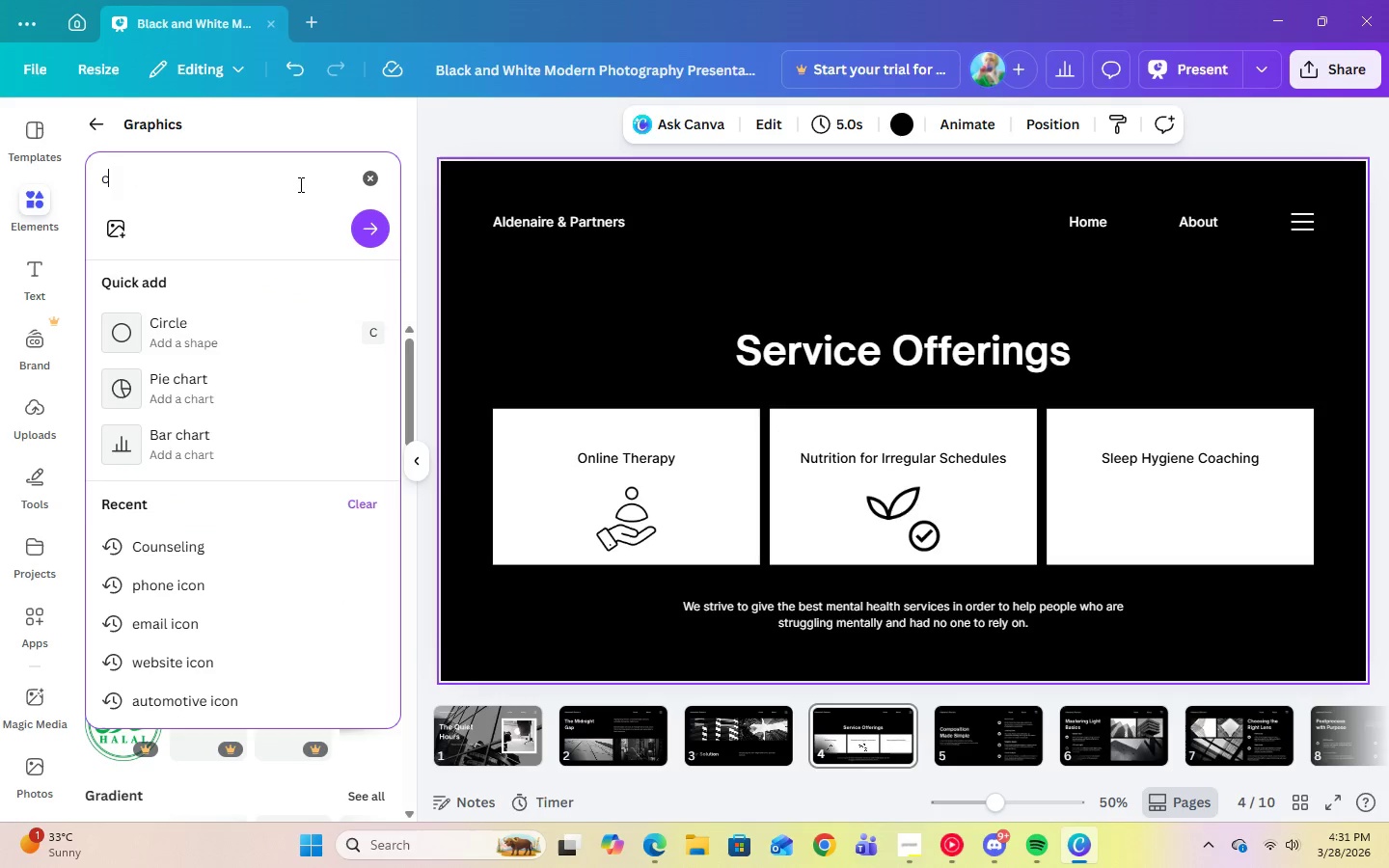 
key(Enter)
 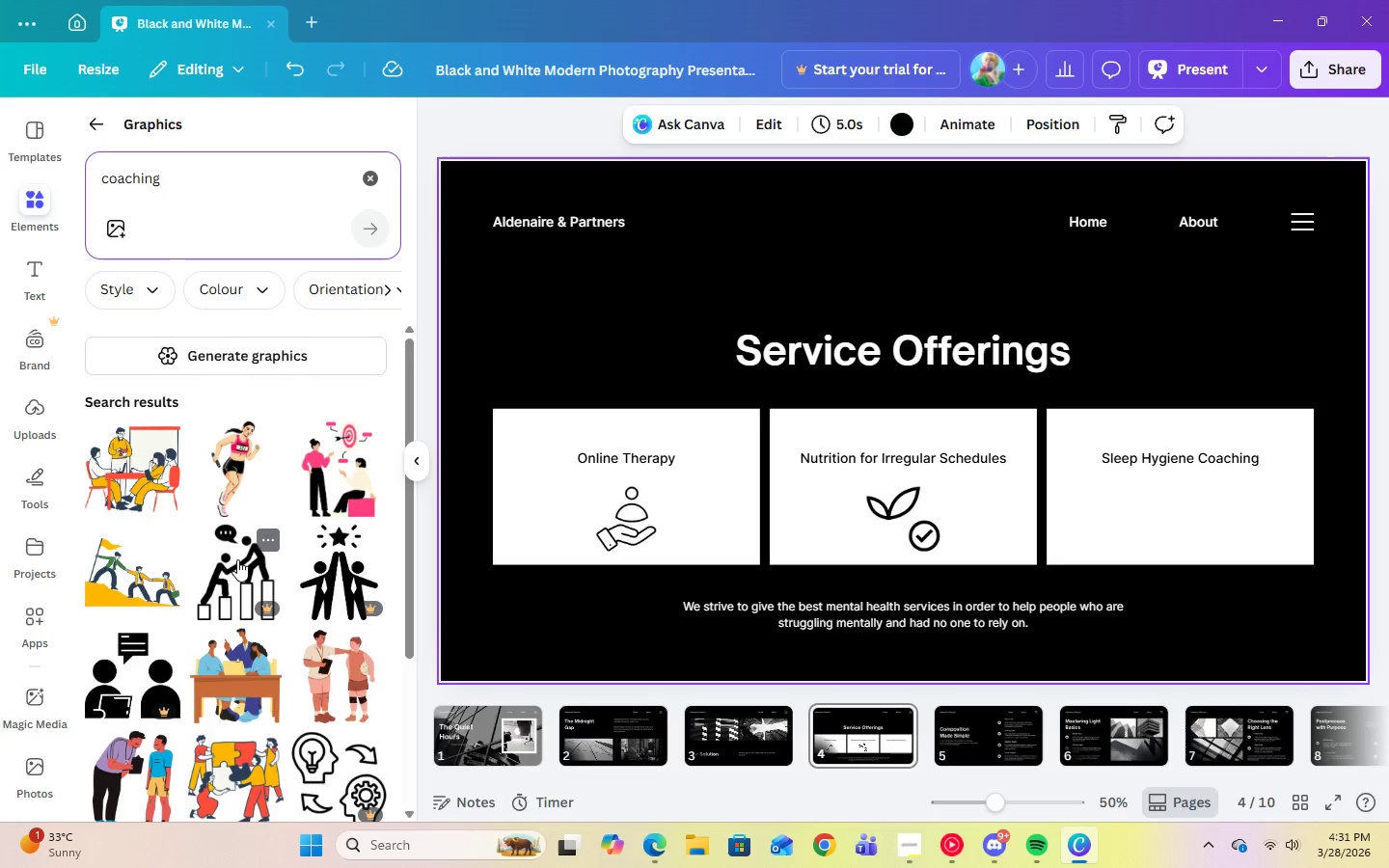 
scroll: coordinate [292, 659], scroll_direction: down, amount: 7.0
 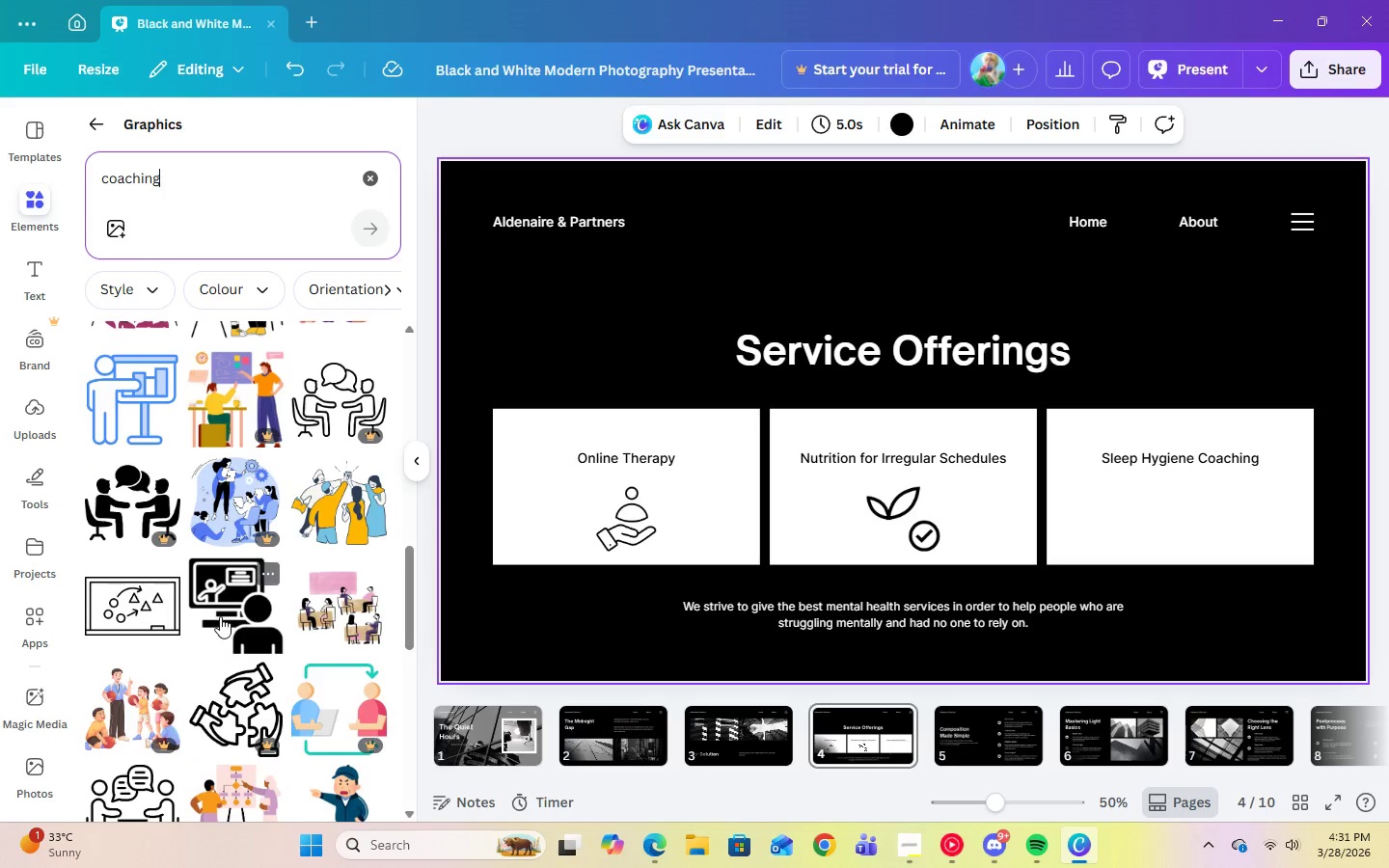 
left_click([220, 616])
 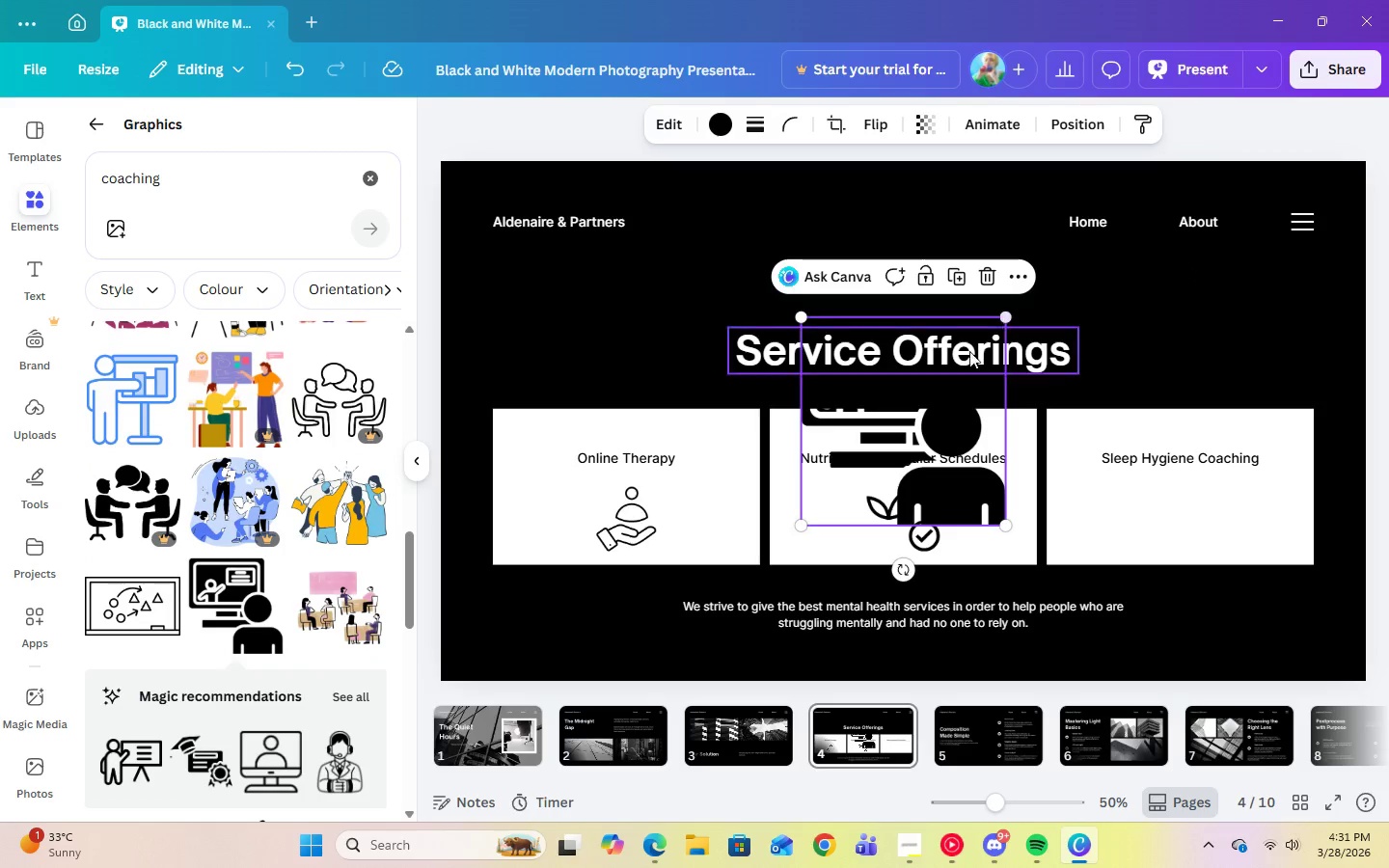 
left_click_drag(start_coordinate=[929, 430], to_coordinate=[1182, 487])
 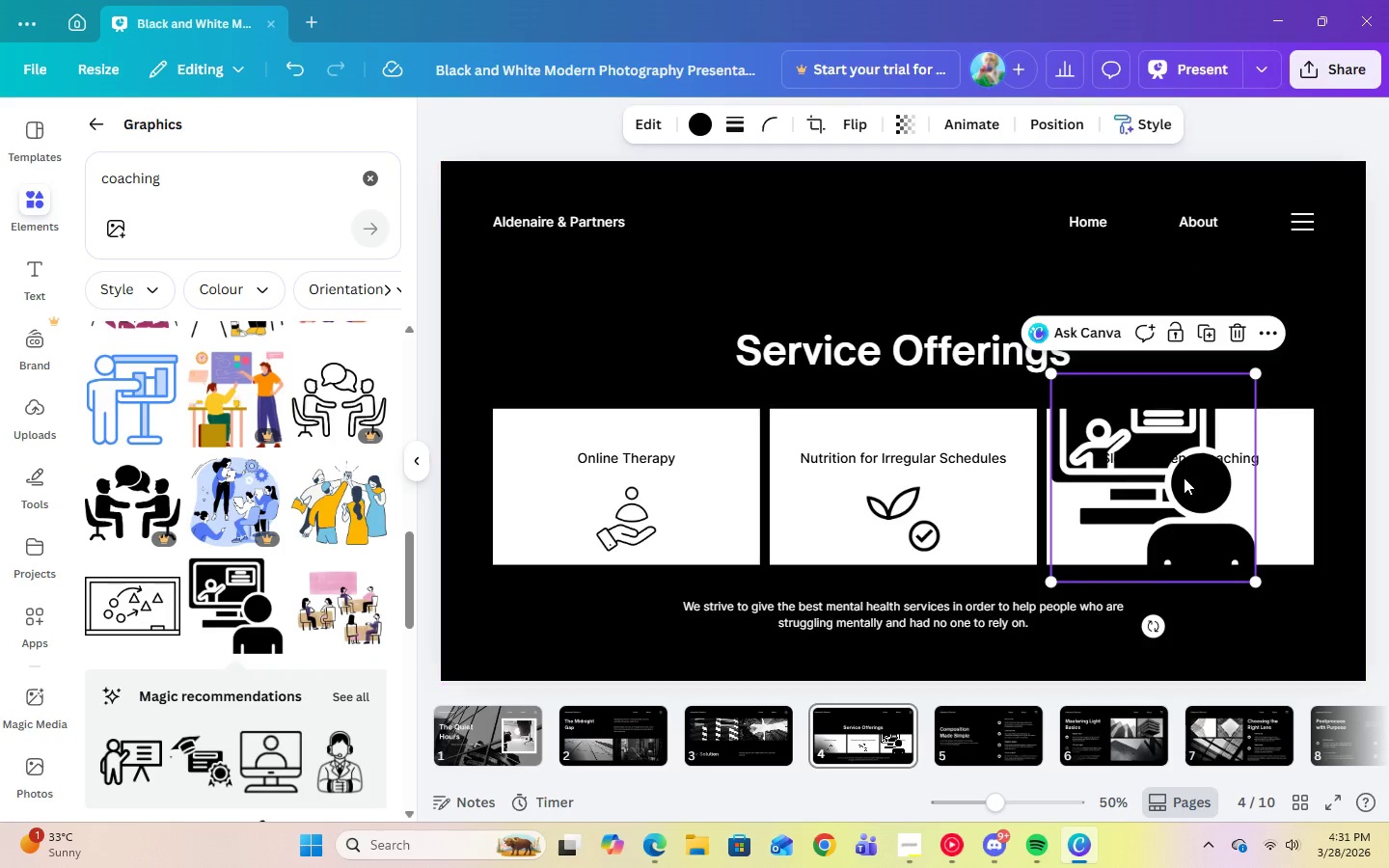 
left_click_drag(start_coordinate=[1179, 485], to_coordinate=[1218, 488])
 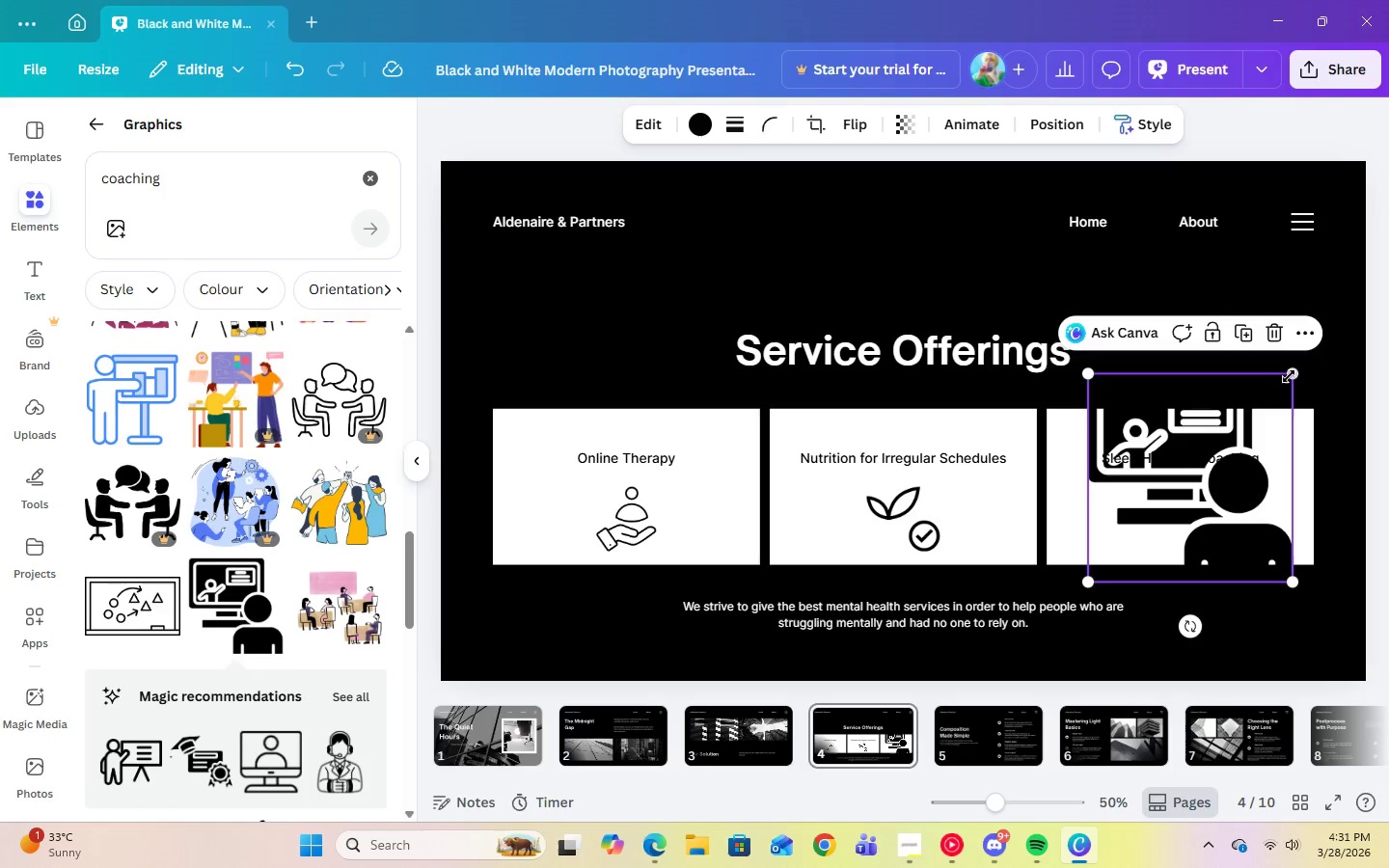 
left_click_drag(start_coordinate=[1290, 375], to_coordinate=[1226, 533])
 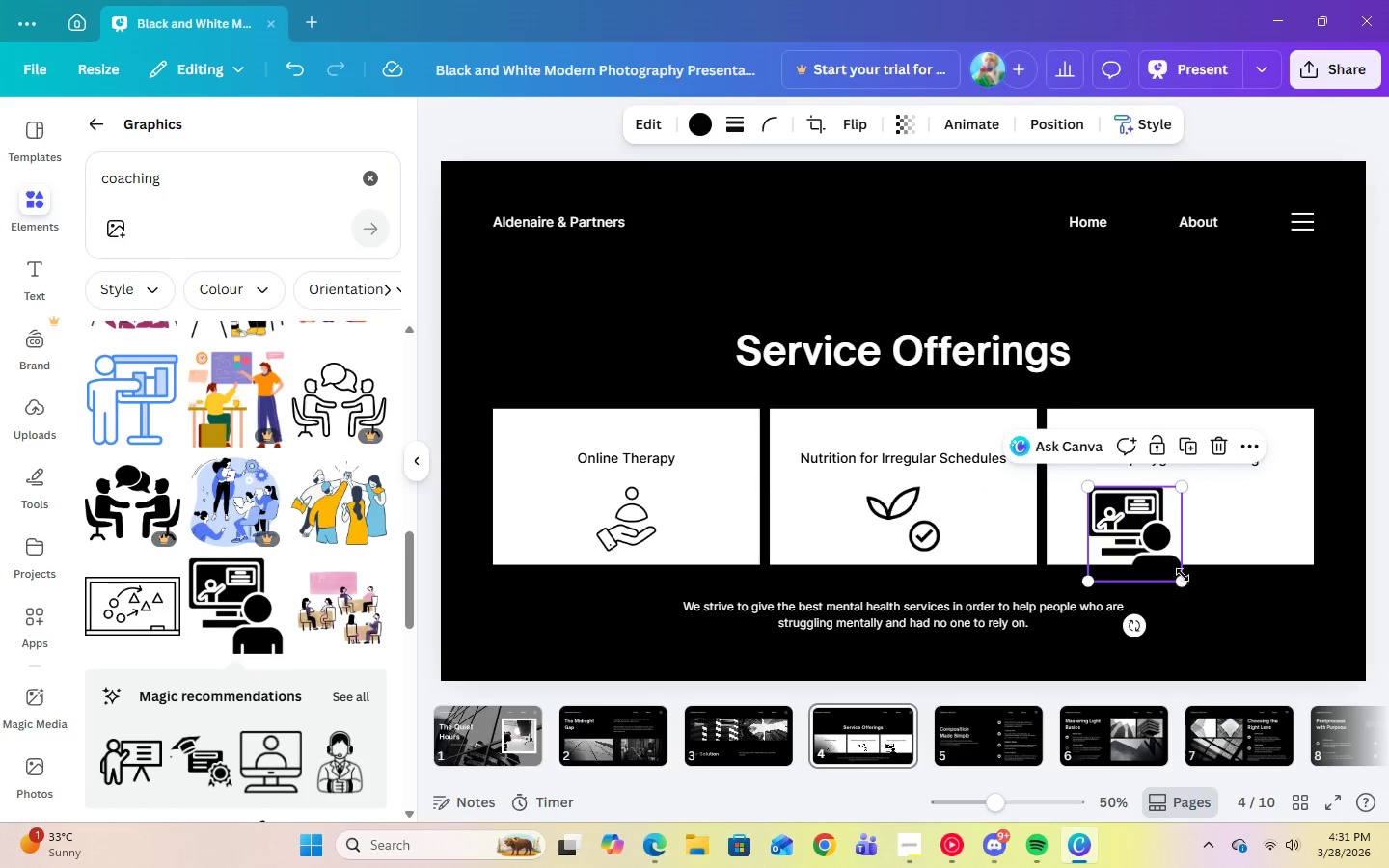 
left_click_drag(start_coordinate=[1184, 579], to_coordinate=[1166, 542])
 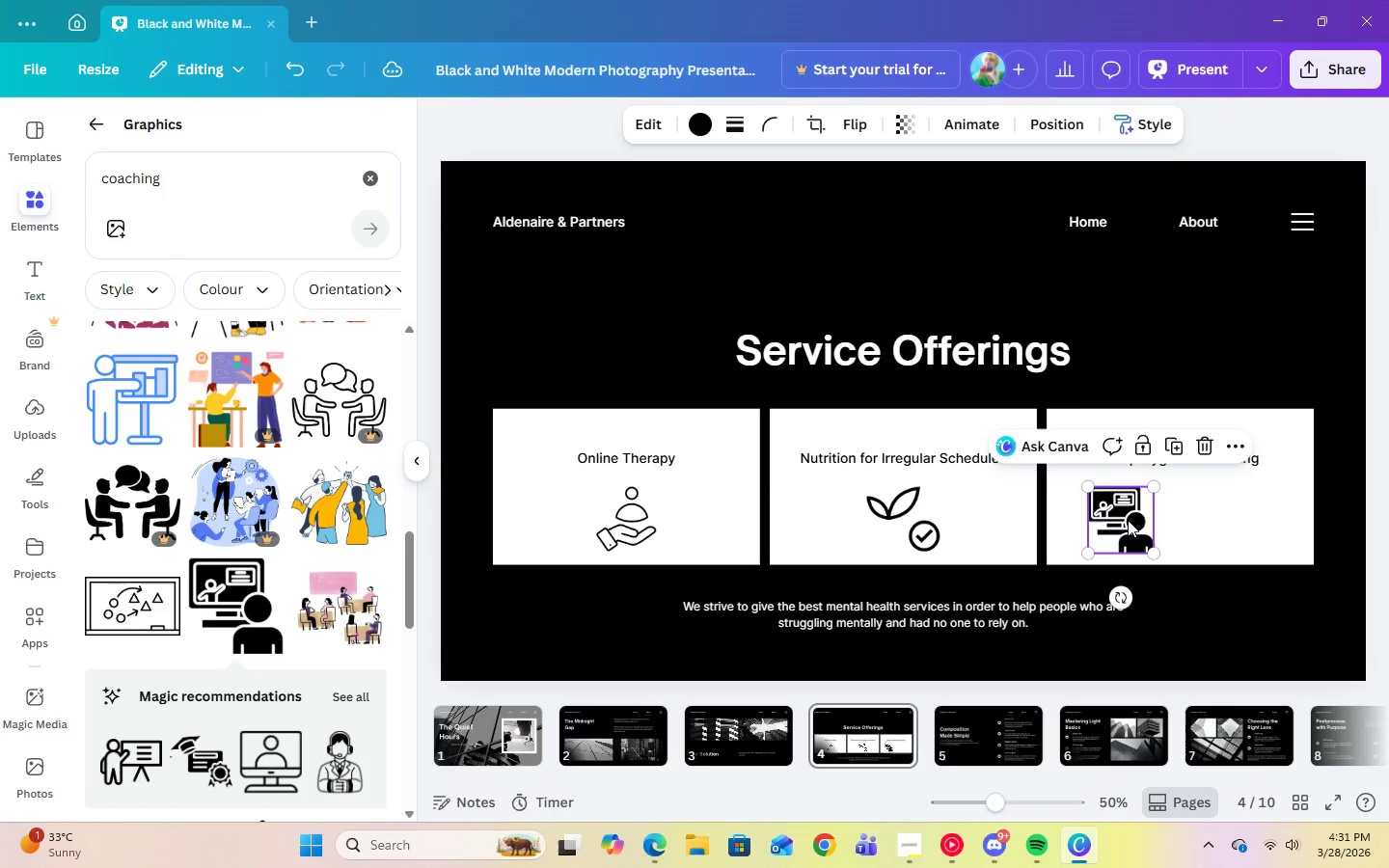 
left_click_drag(start_coordinate=[1128, 519], to_coordinate=[1201, 514])
 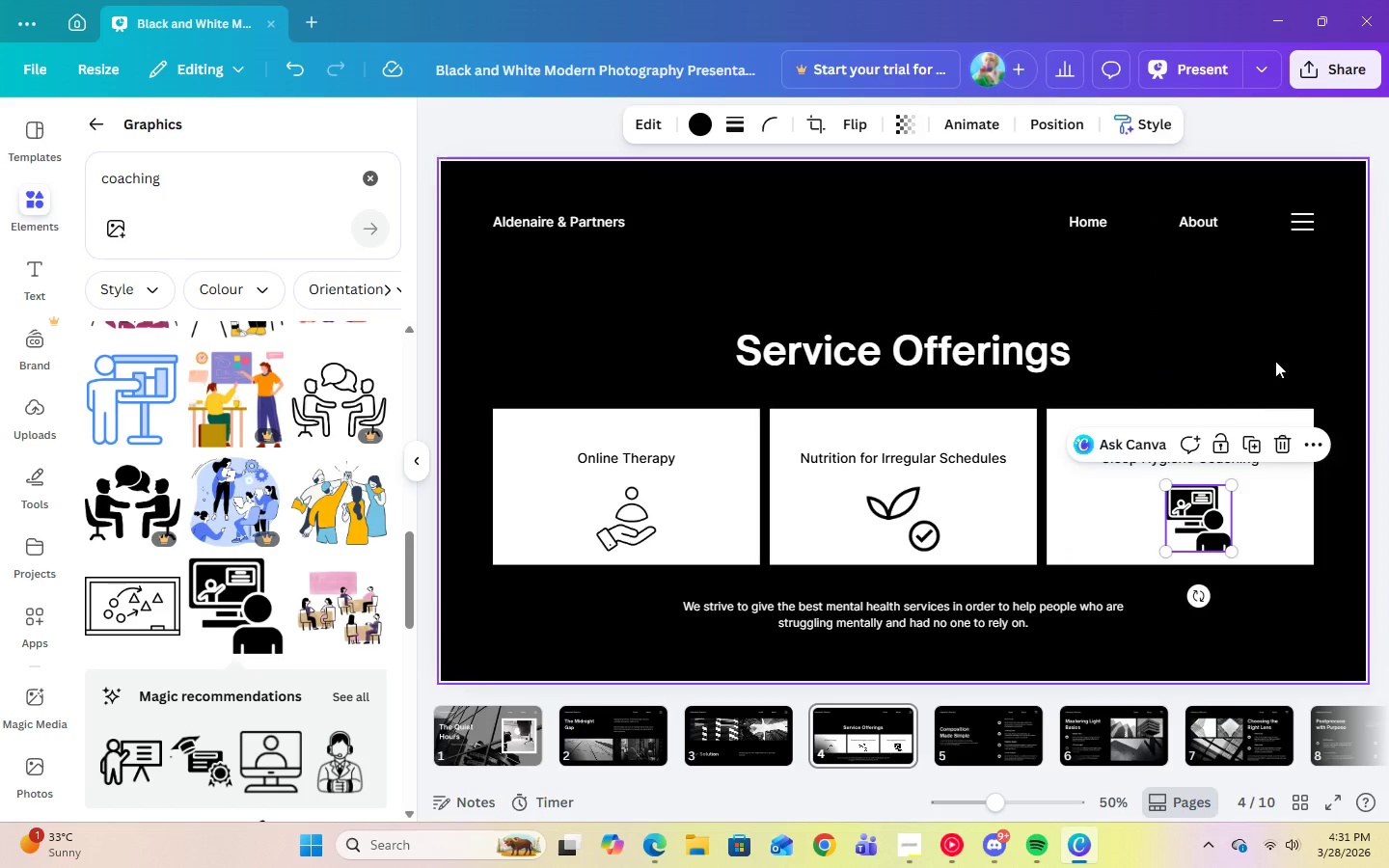 
left_click([1282, 354])
 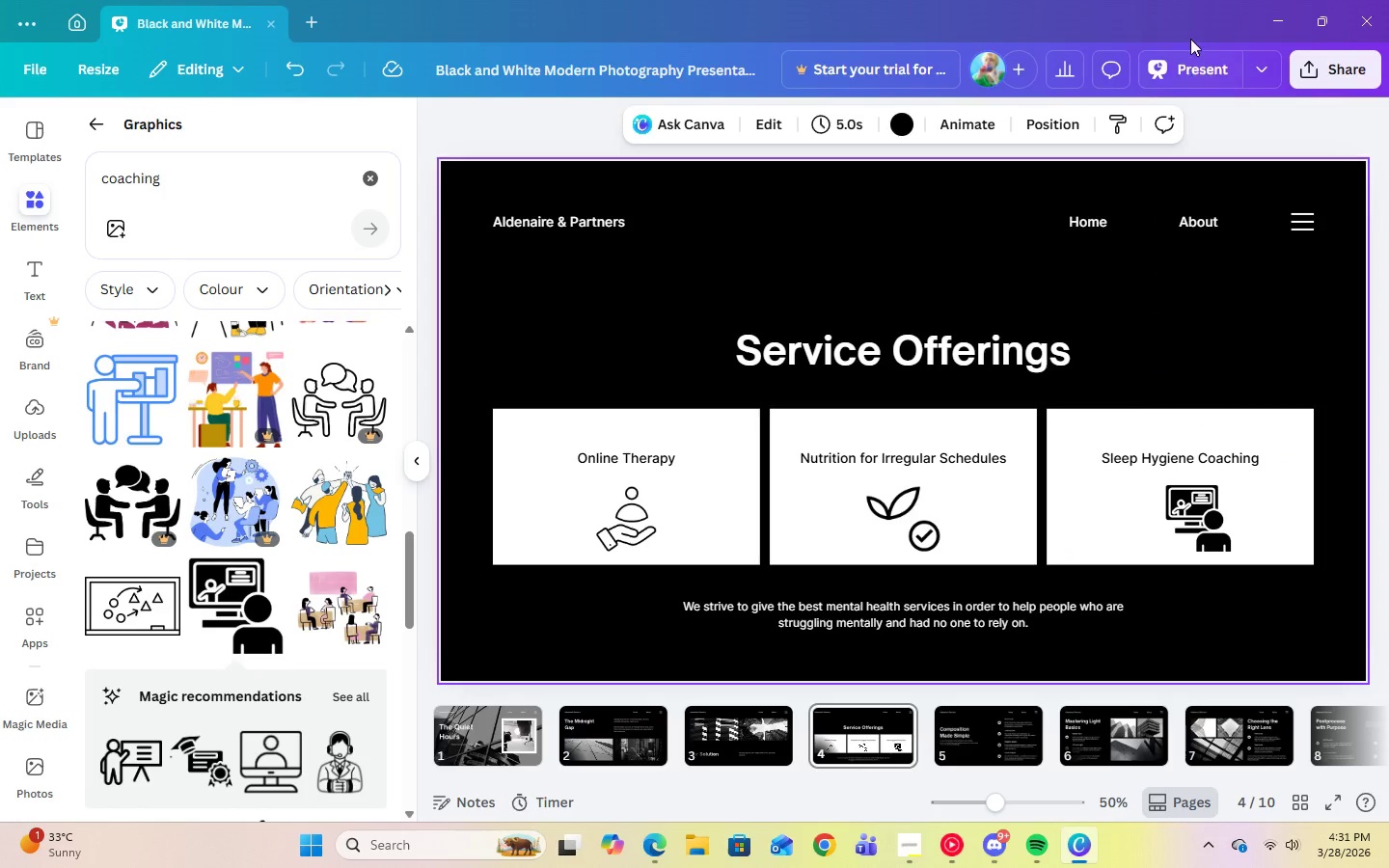 
left_click([1192, 58])
 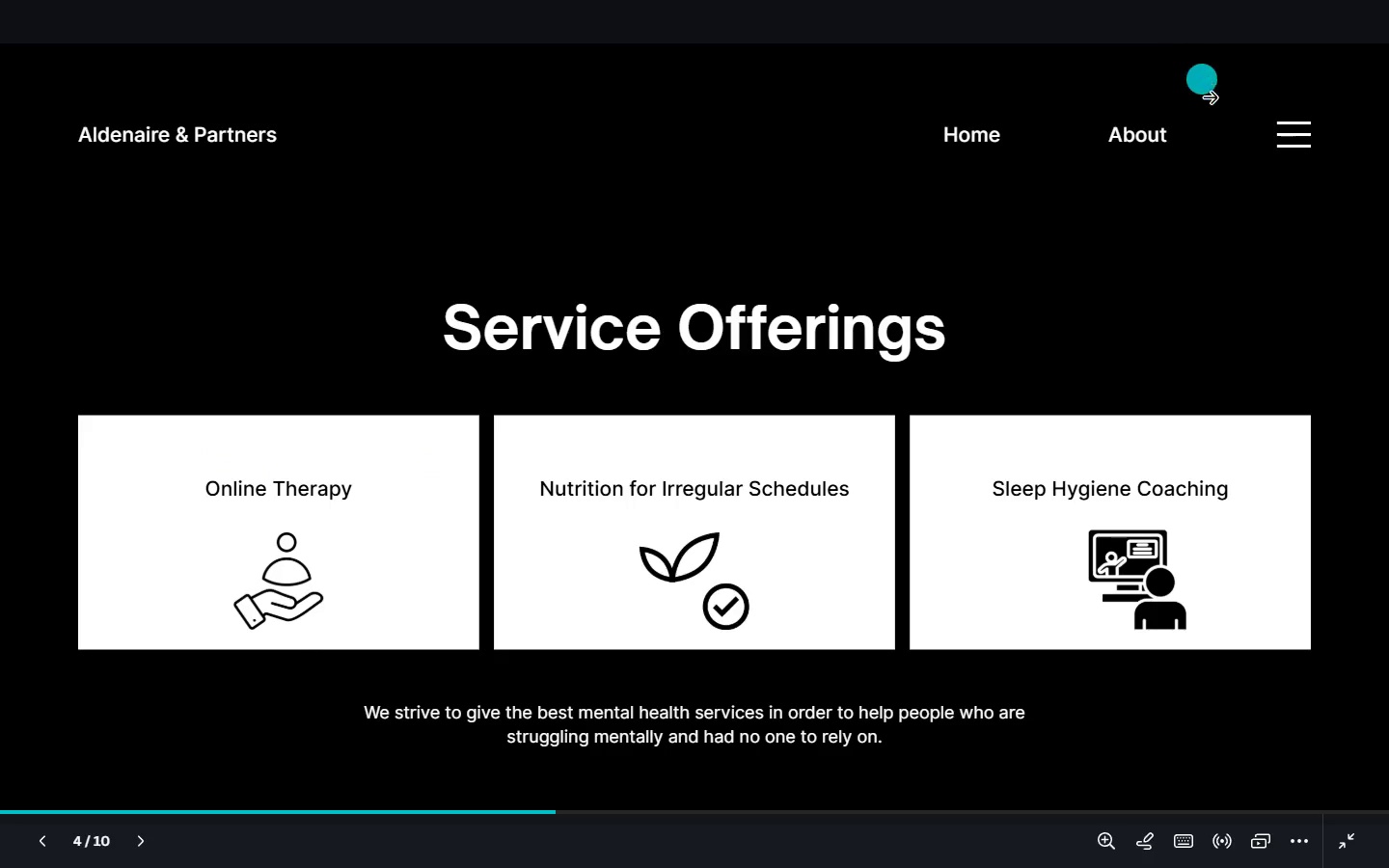 
key(Escape)
 